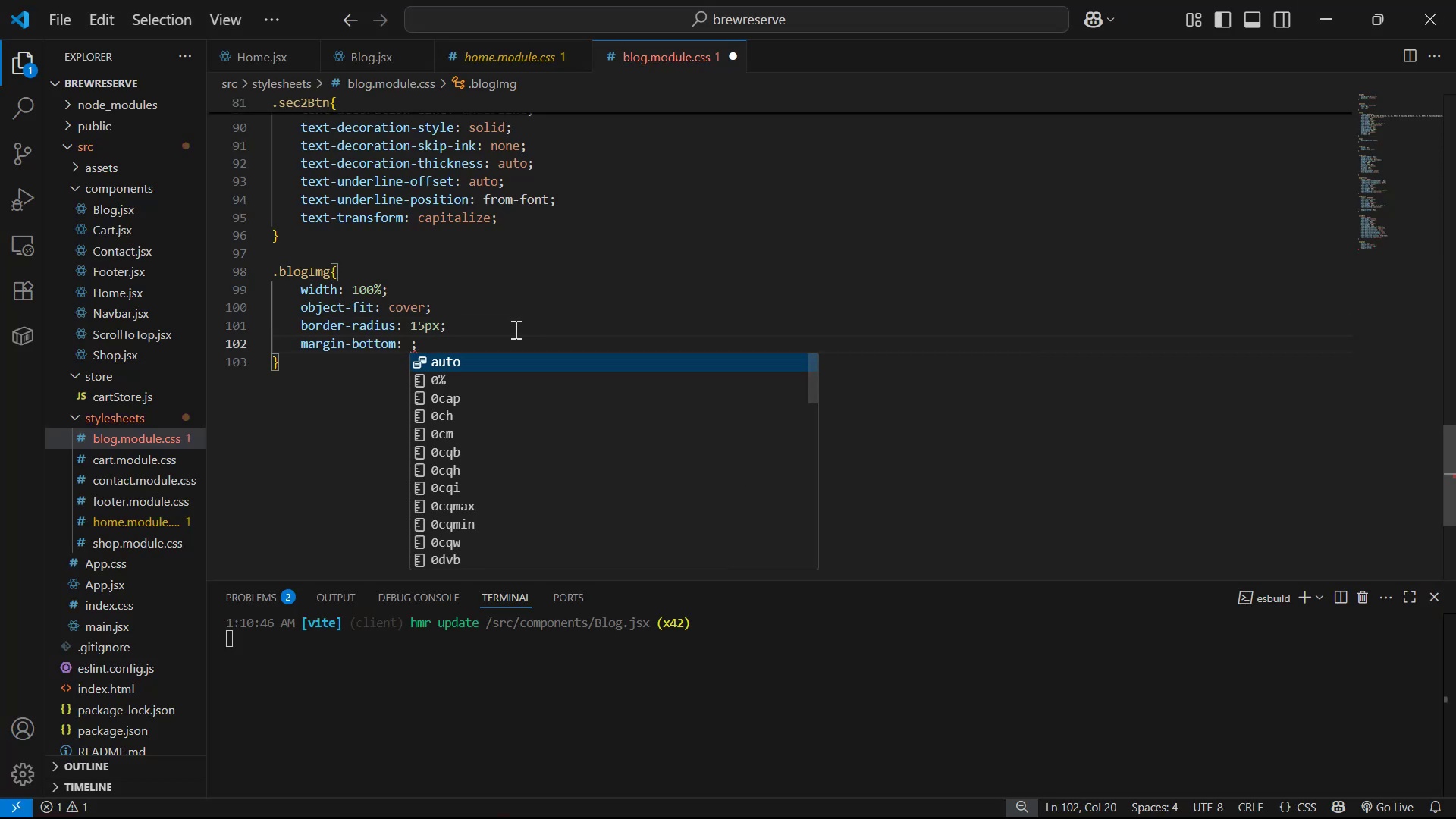 
type(20px)
 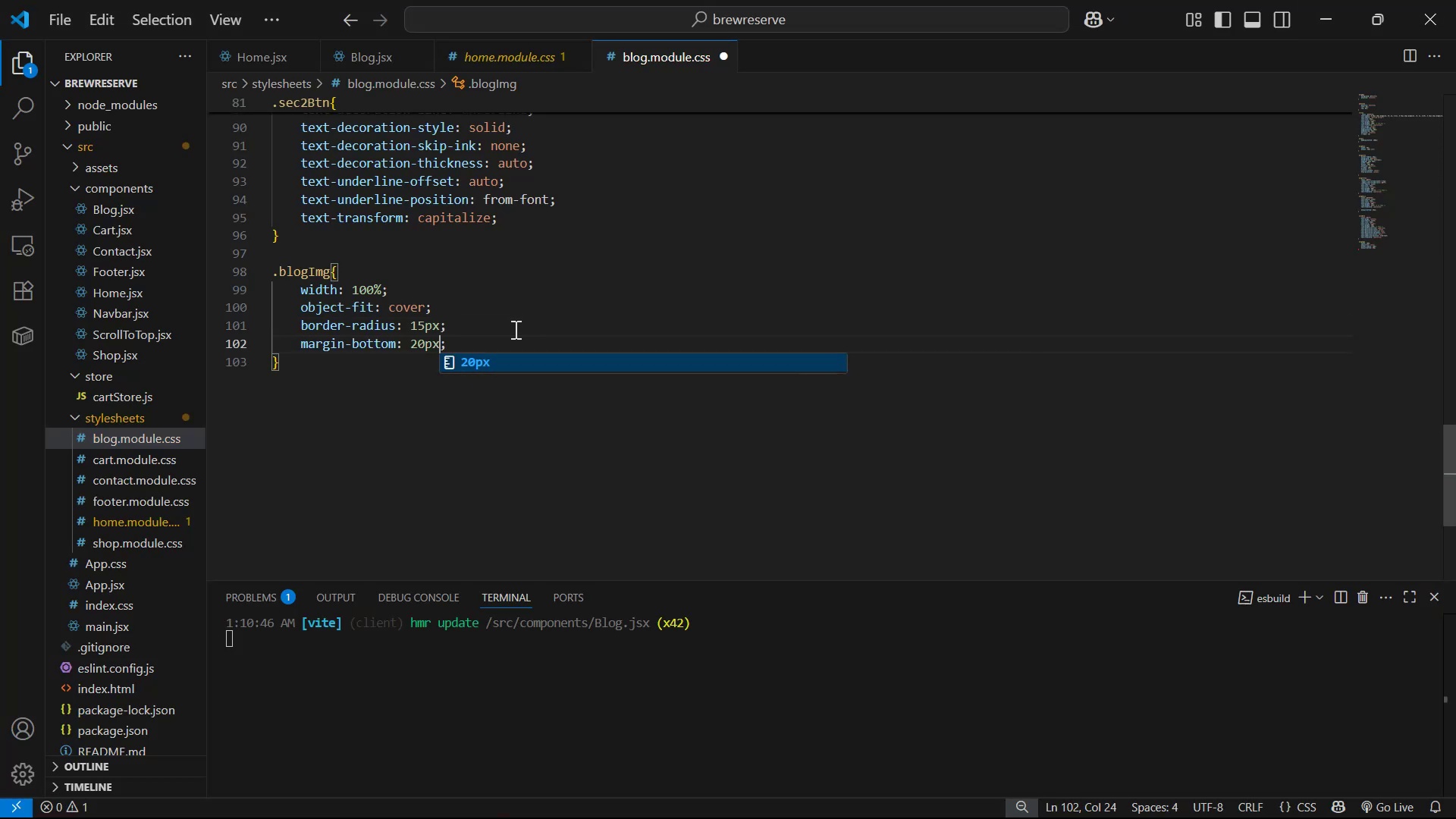 
key(Control+ControlLeft)
 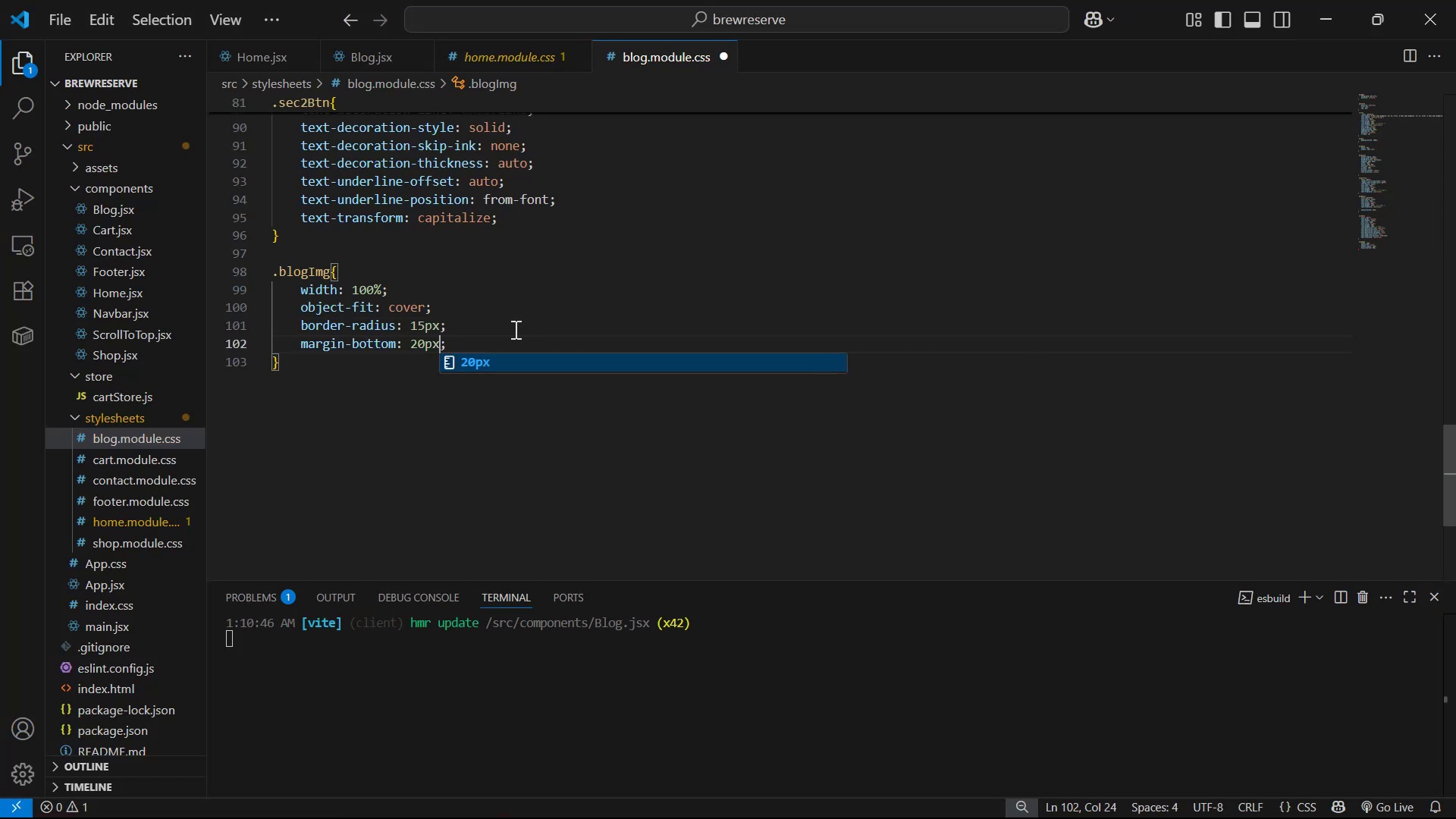 
key(Control+S)
 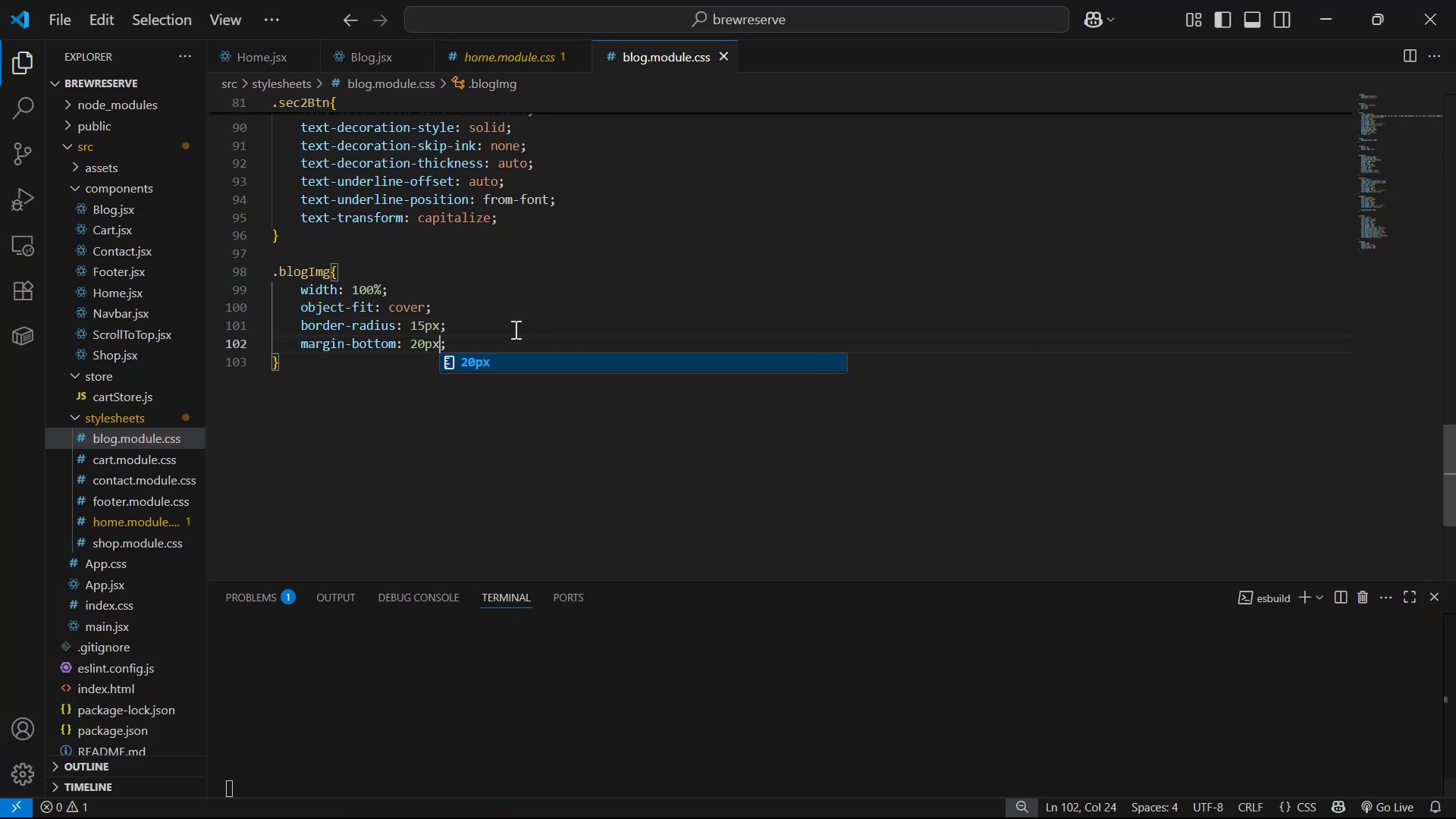 
key(Alt+AltLeft)
 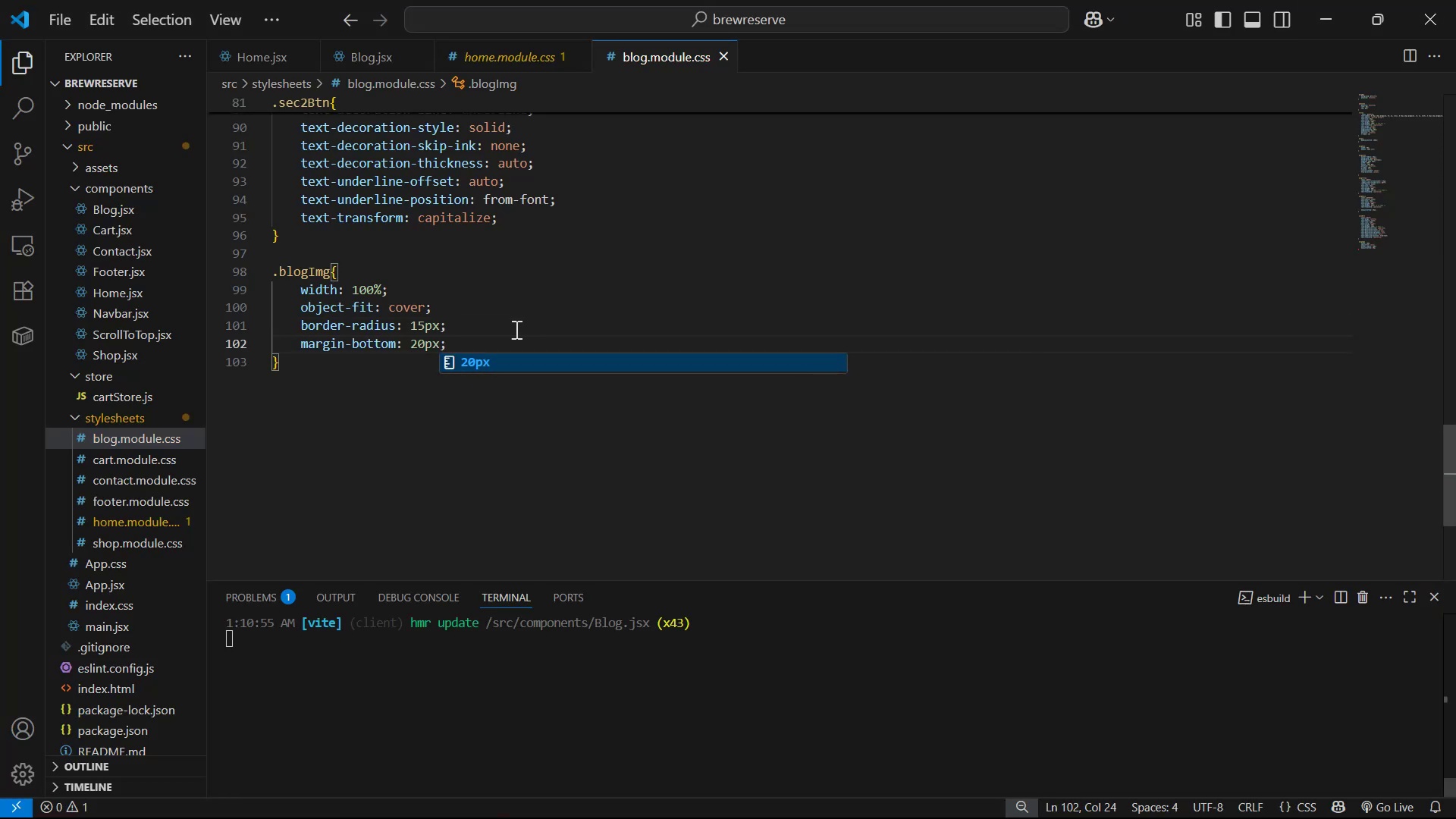 
key(Alt+Tab)
 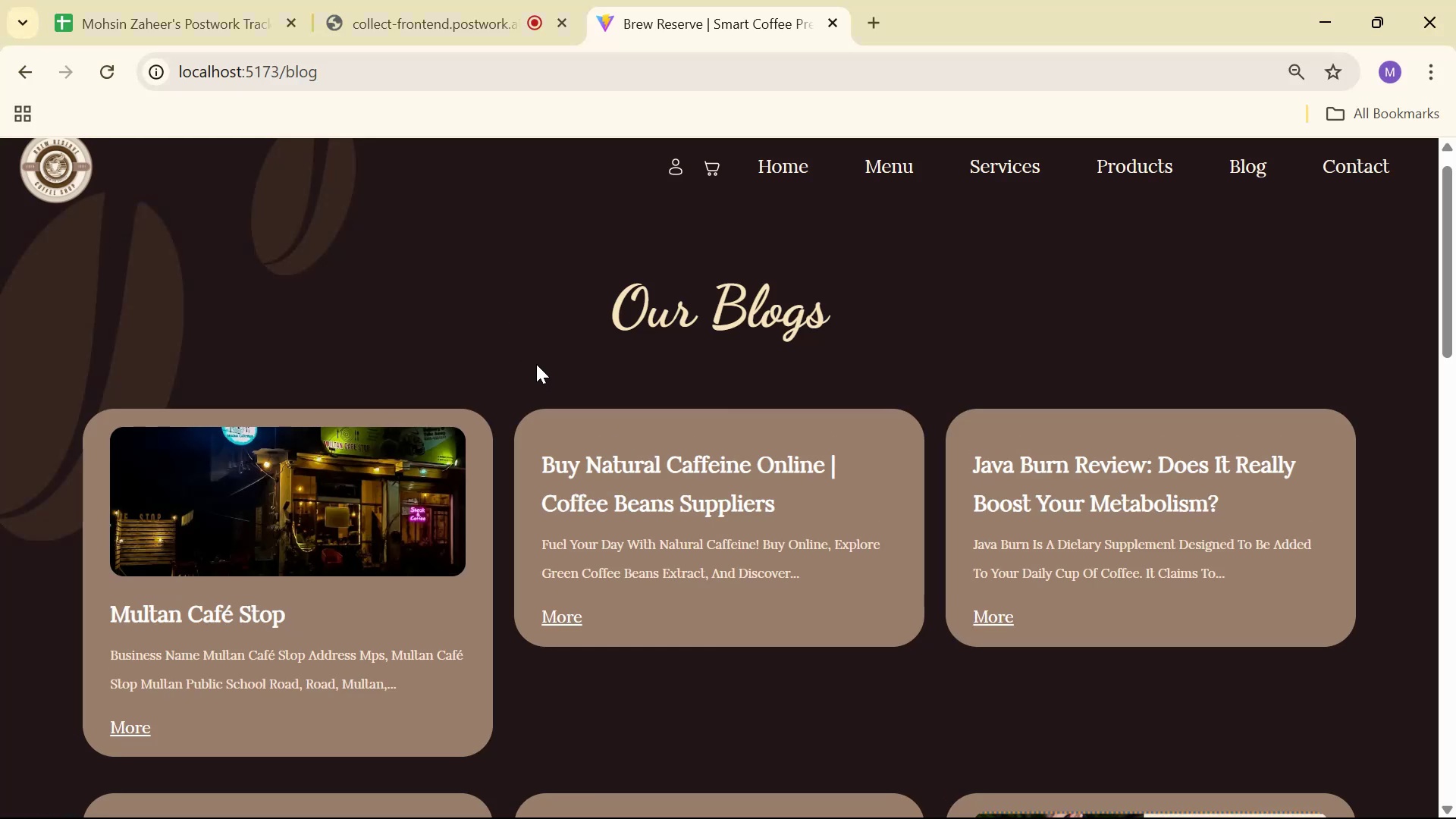 
scroll: coordinate [604, 290], scroll_direction: down, amount: 10.0
 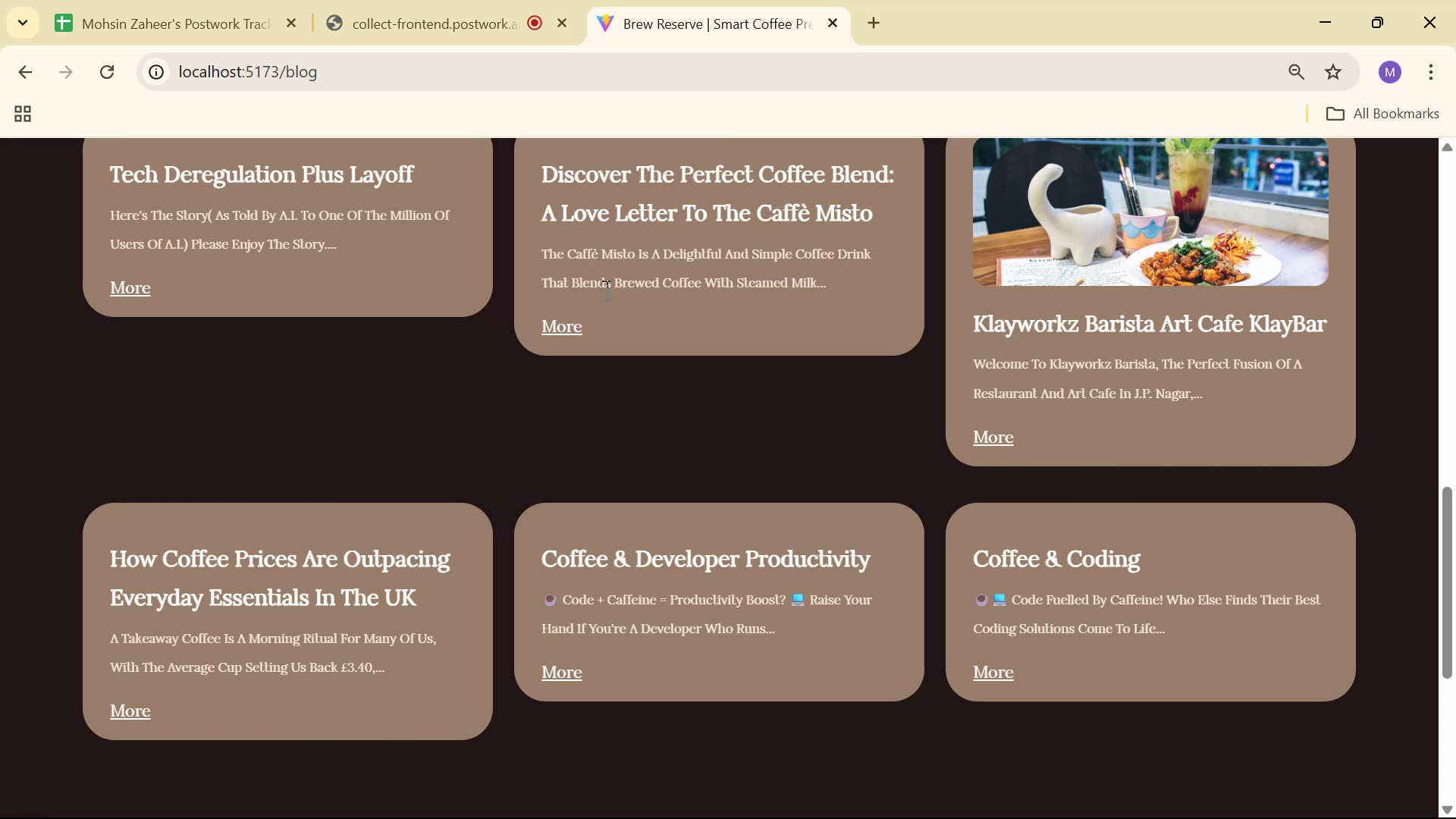 
scroll: coordinate [606, 290], scroll_direction: up, amount: 2.0
 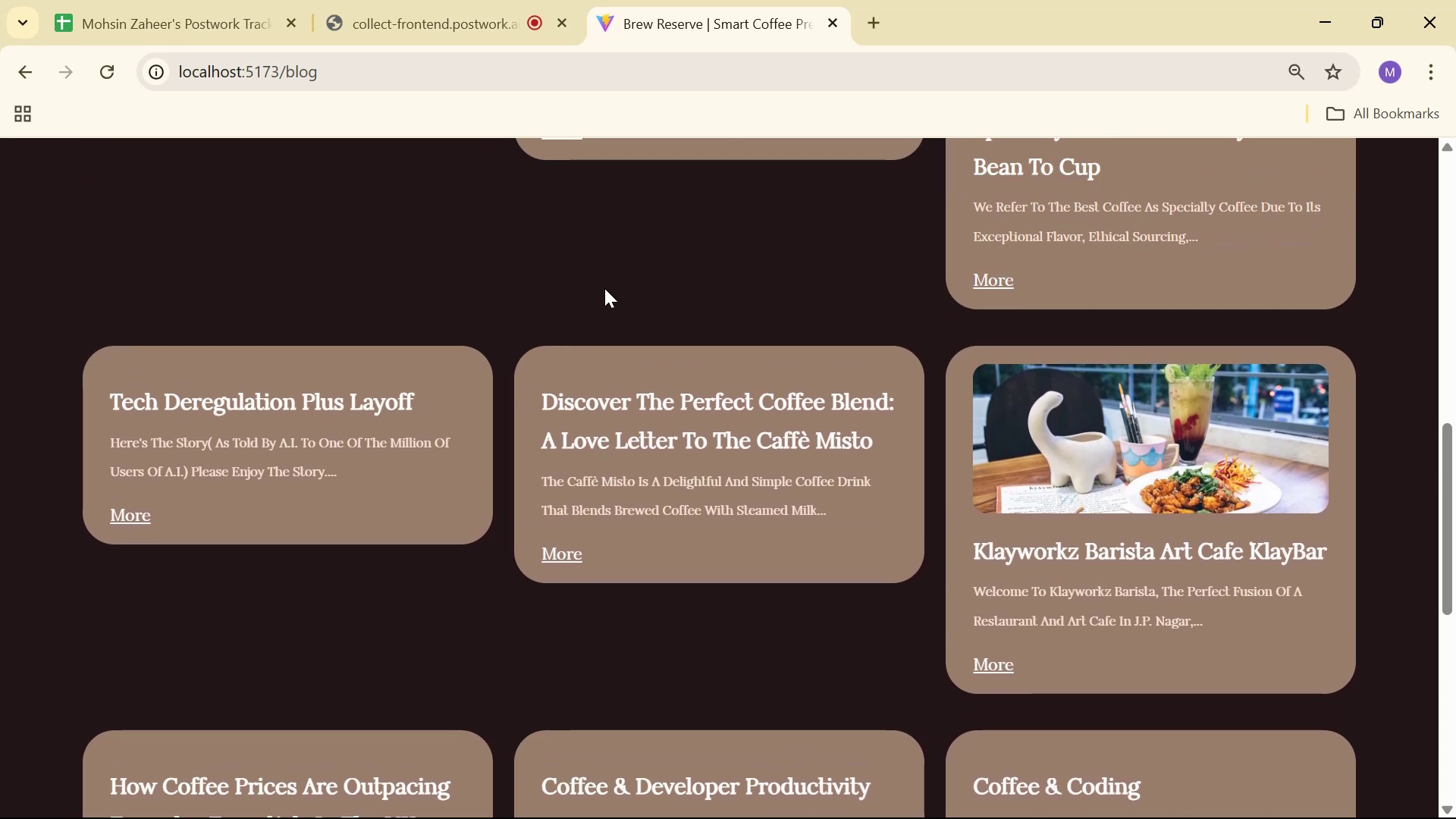 
scroll: coordinate [612, 288], scroll_direction: down, amount: 1.0
 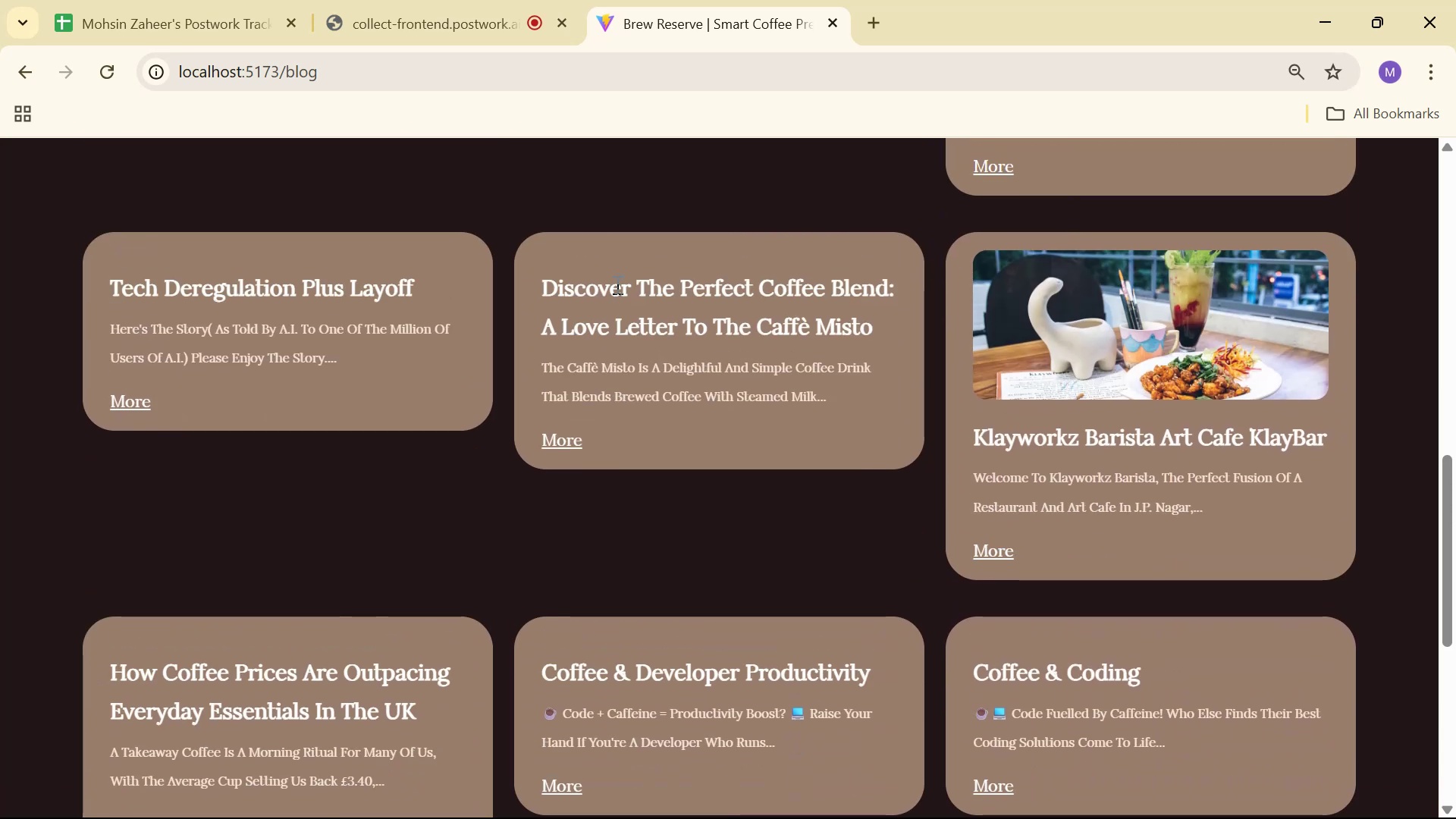 
scroll: coordinate [618, 284], scroll_direction: up, amount: 7.0
 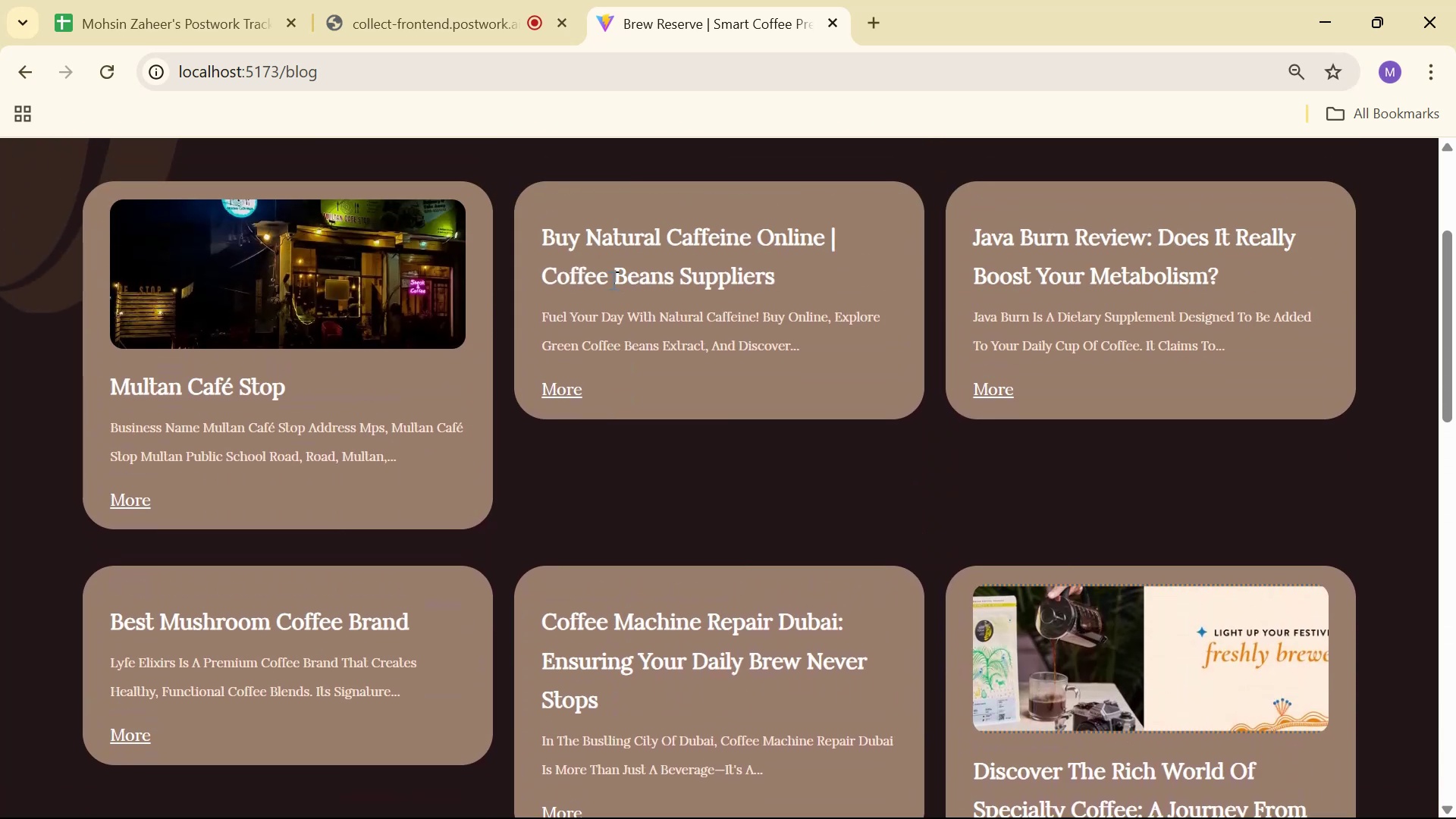 
key(Alt+AltLeft)
 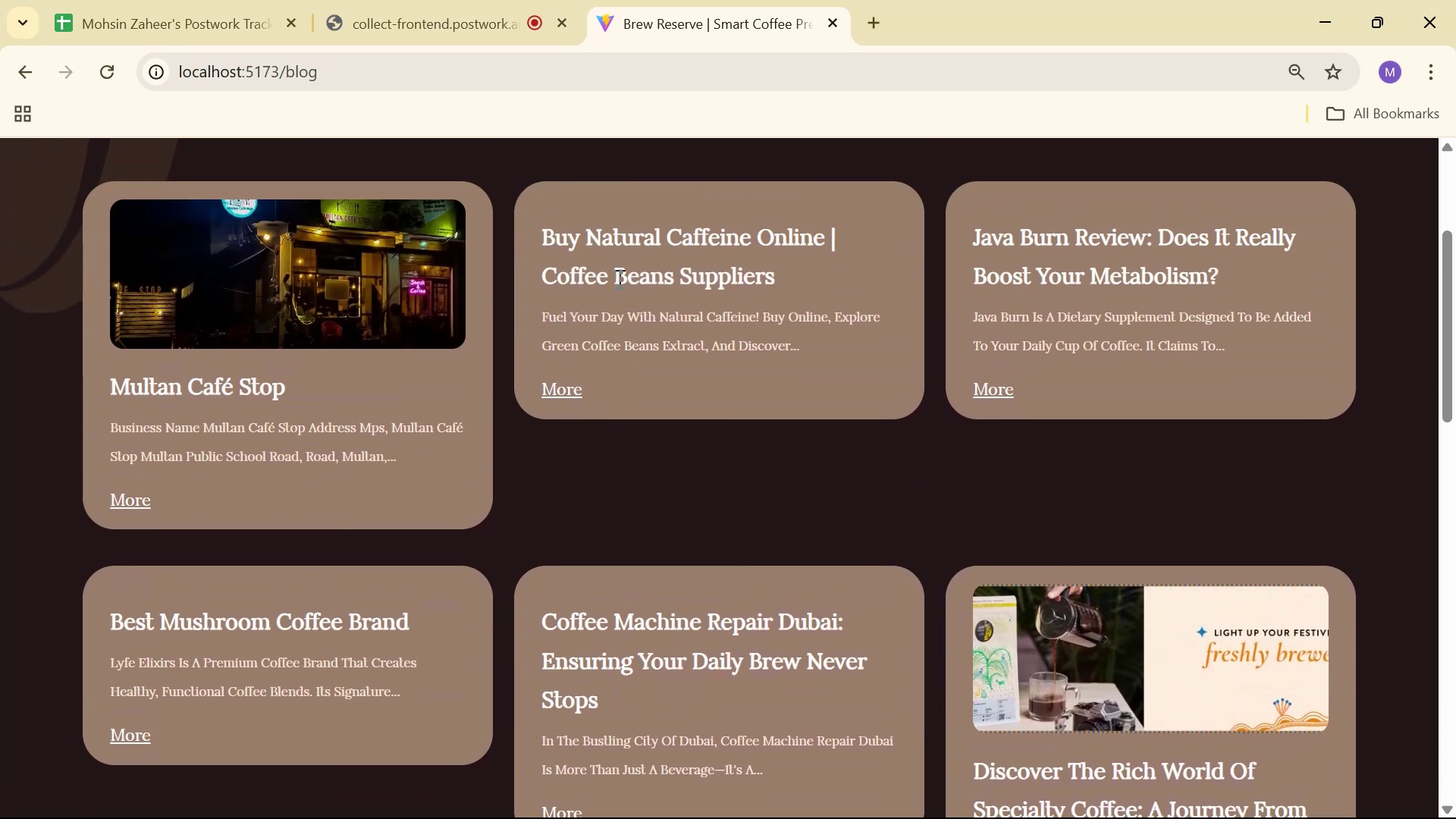 
key(Alt+Tab)
 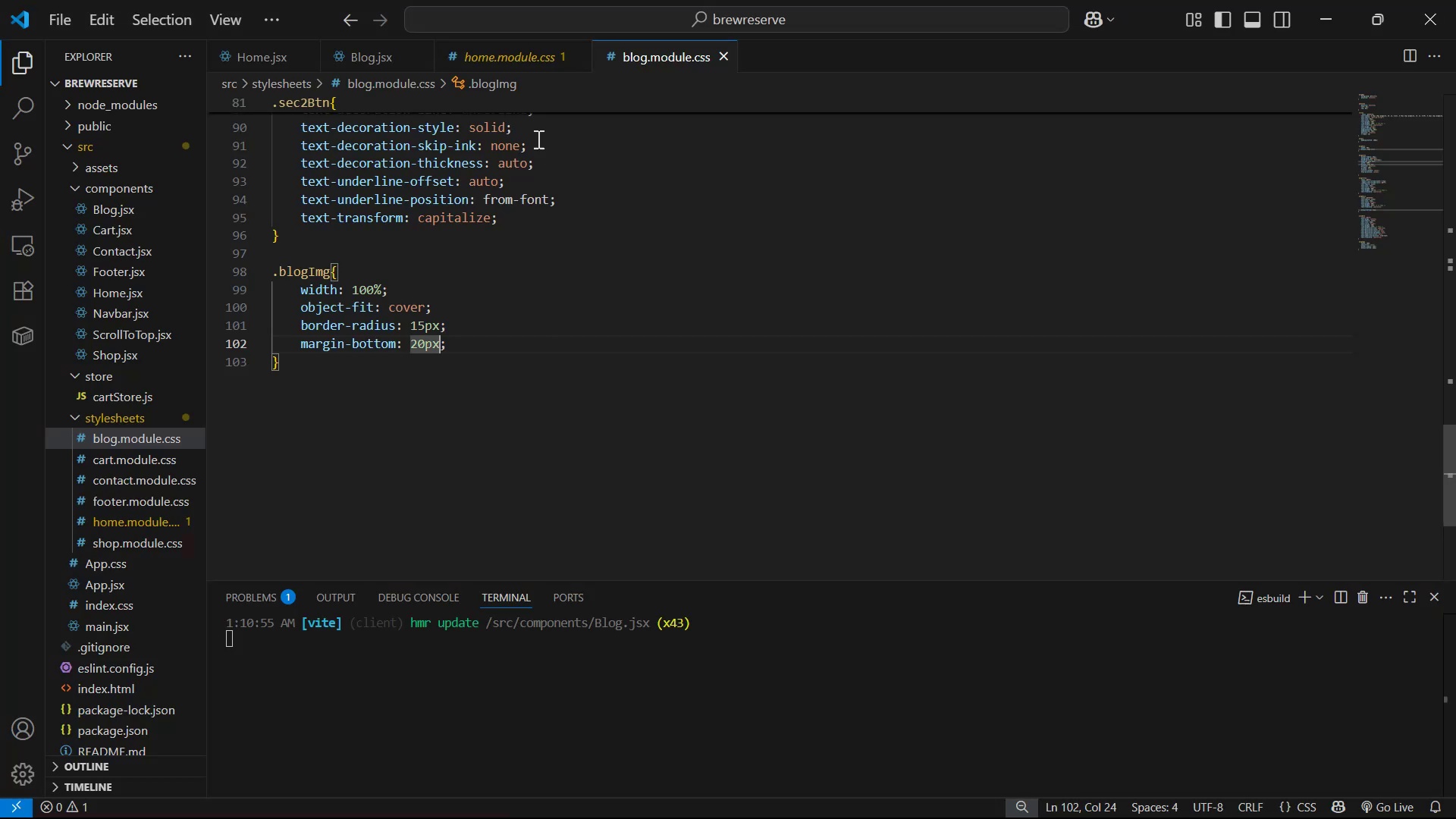 
left_click([505, 58])
 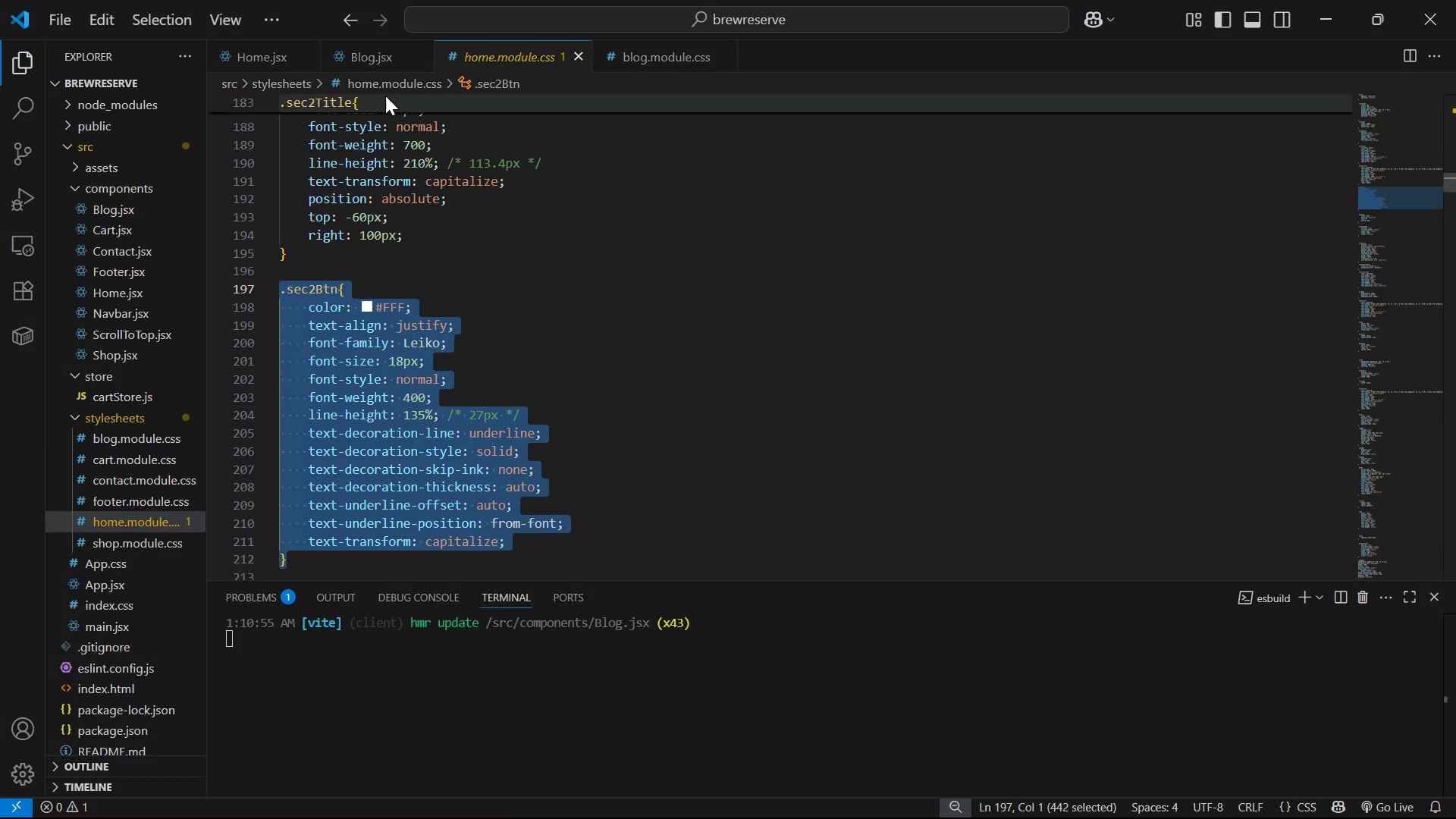 
left_click([348, 56])
 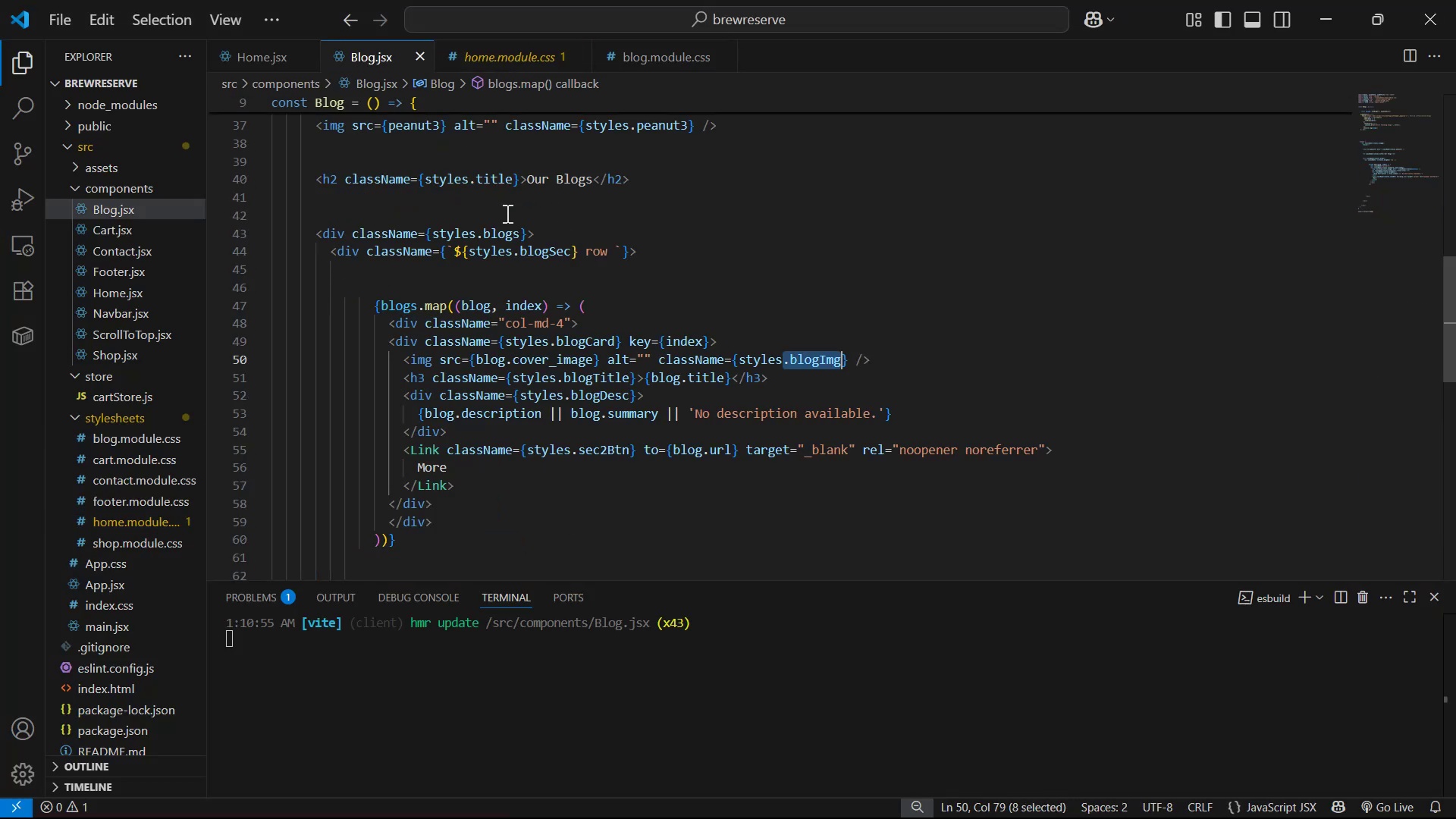 
scroll: coordinate [661, 308], scroll_direction: up, amount: 10.0
 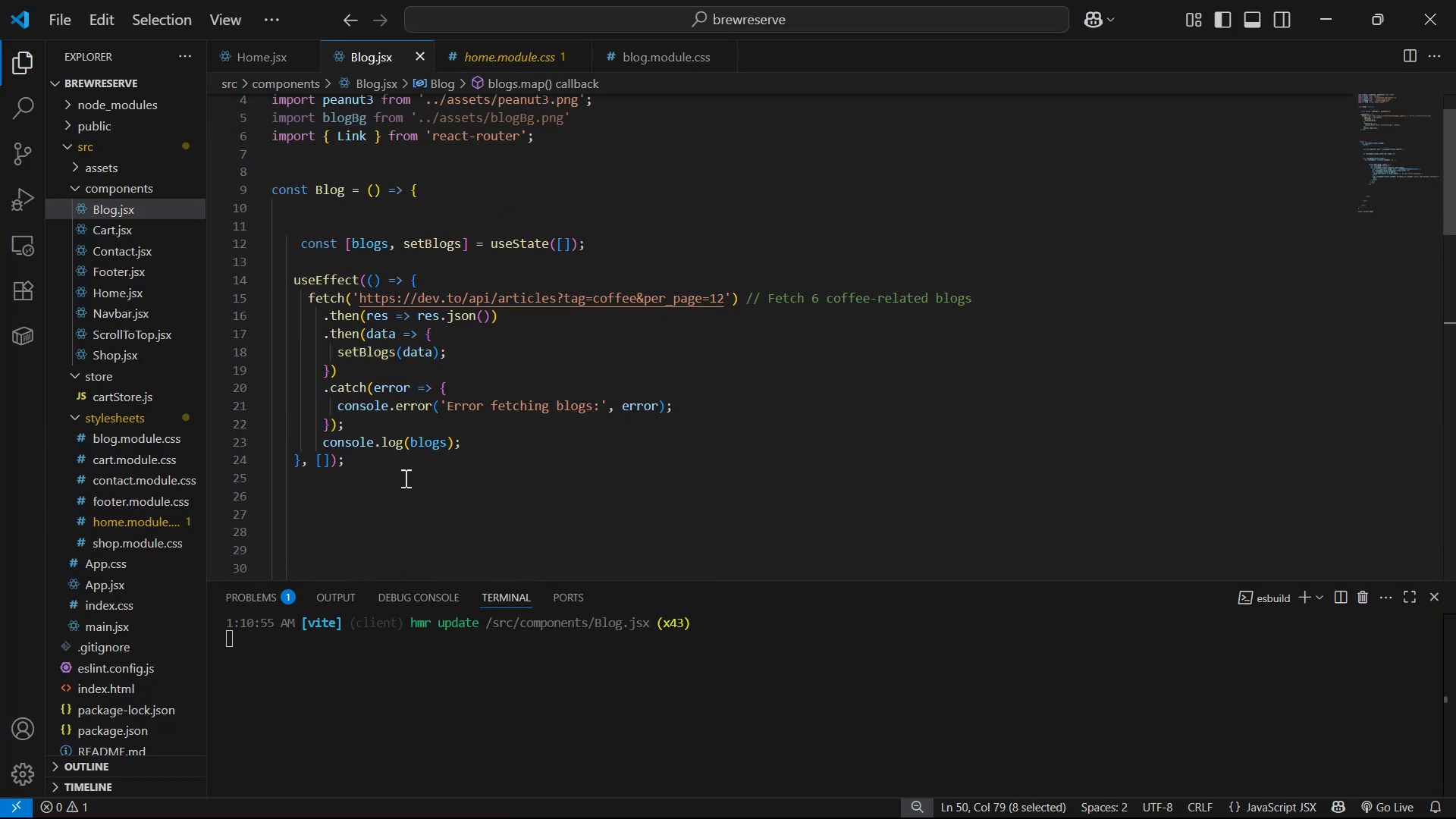 
left_click_drag(start_coordinate=[396, 465], to_coordinate=[291, 280])
 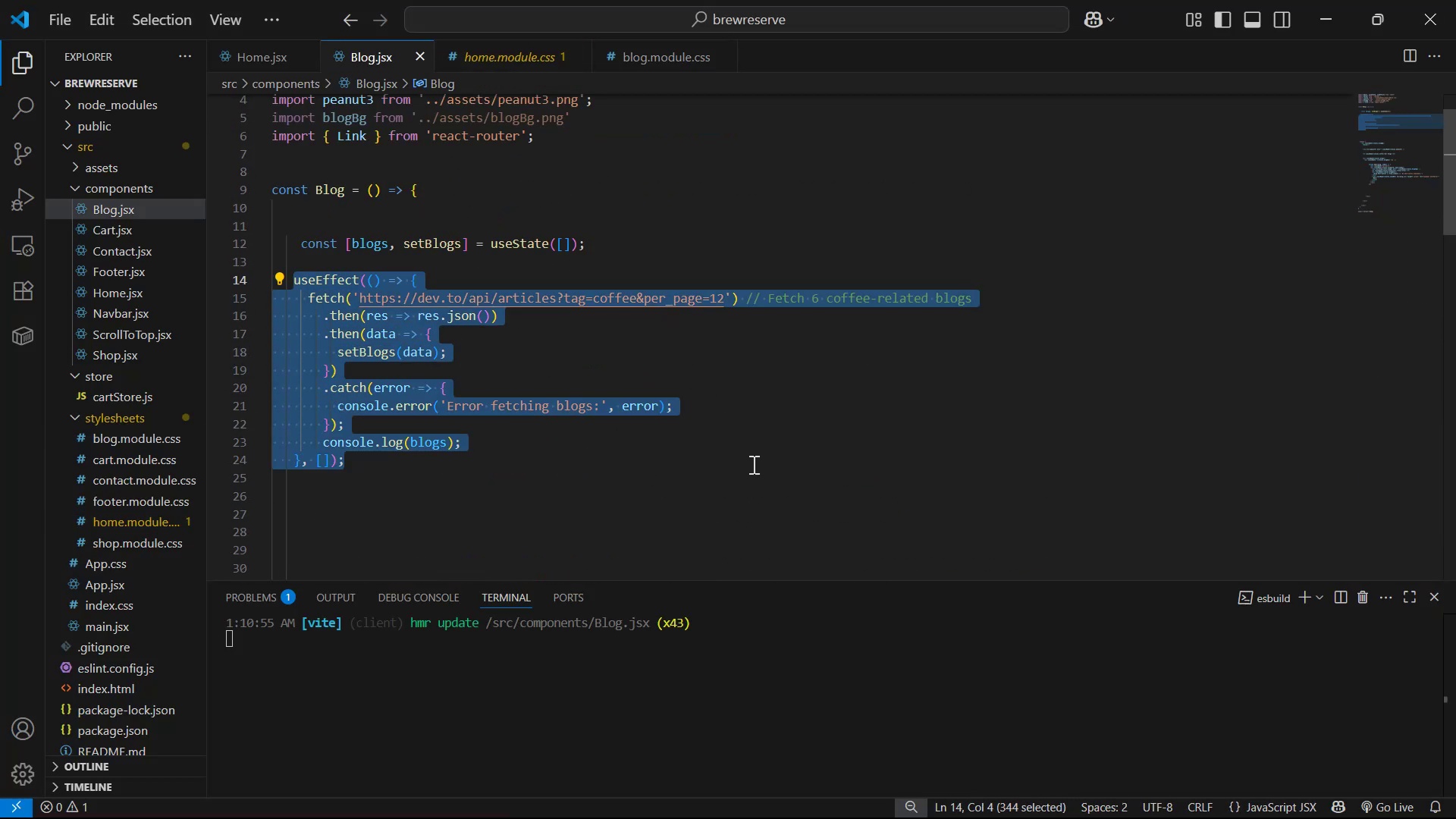 
key(Control+C)
 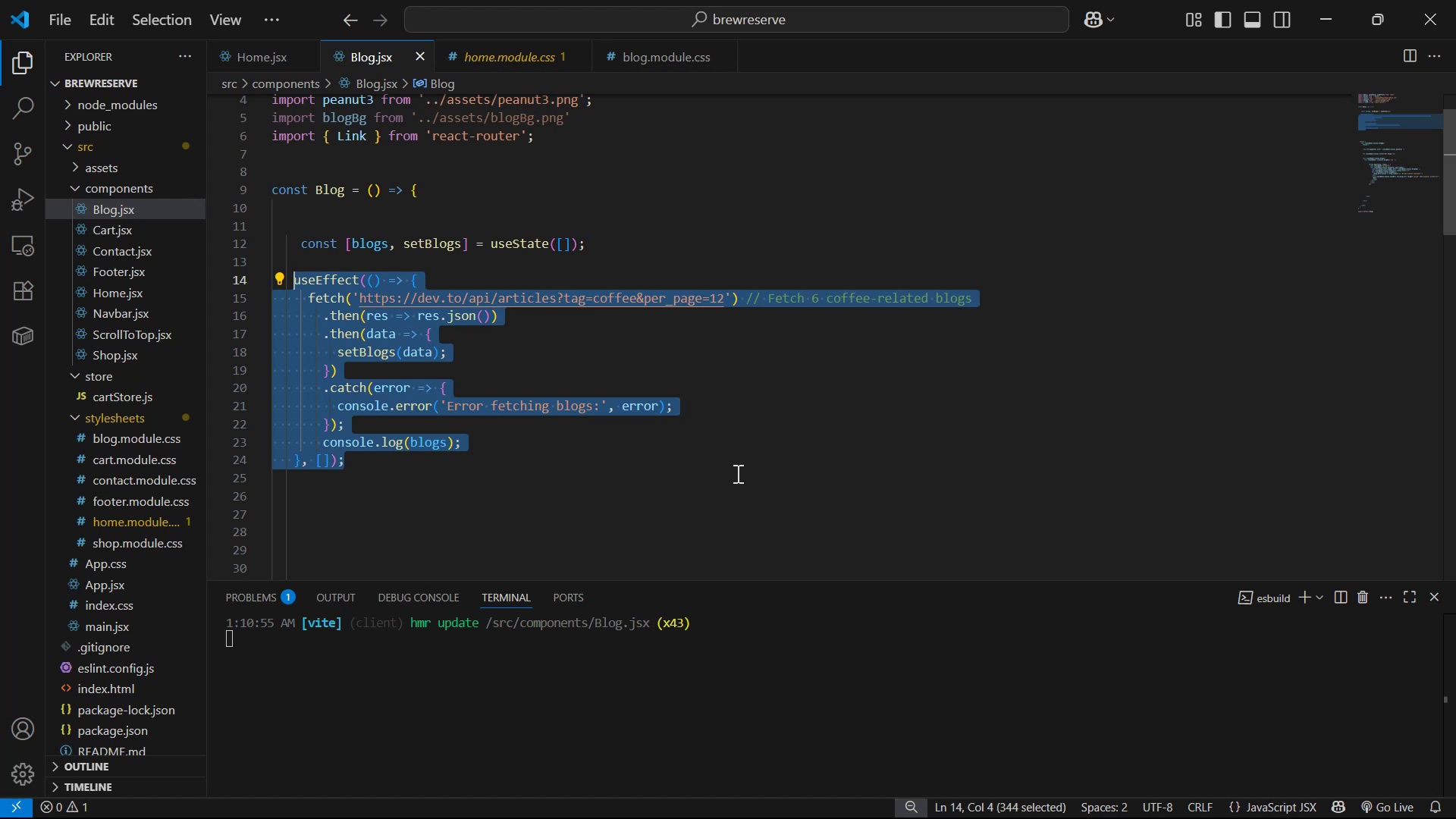 
key(Alt+AltLeft)
 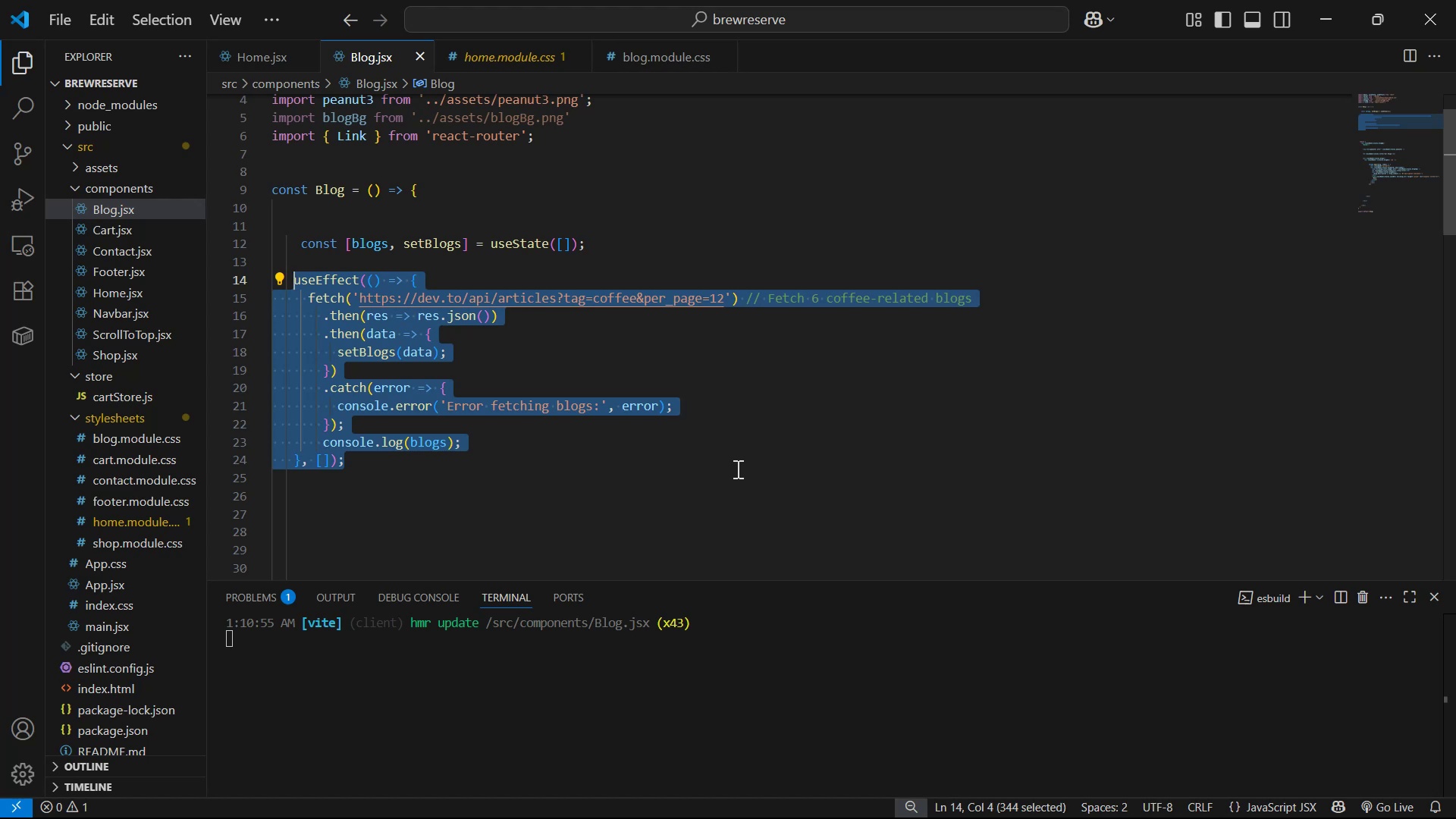 
key(Alt+Tab)
 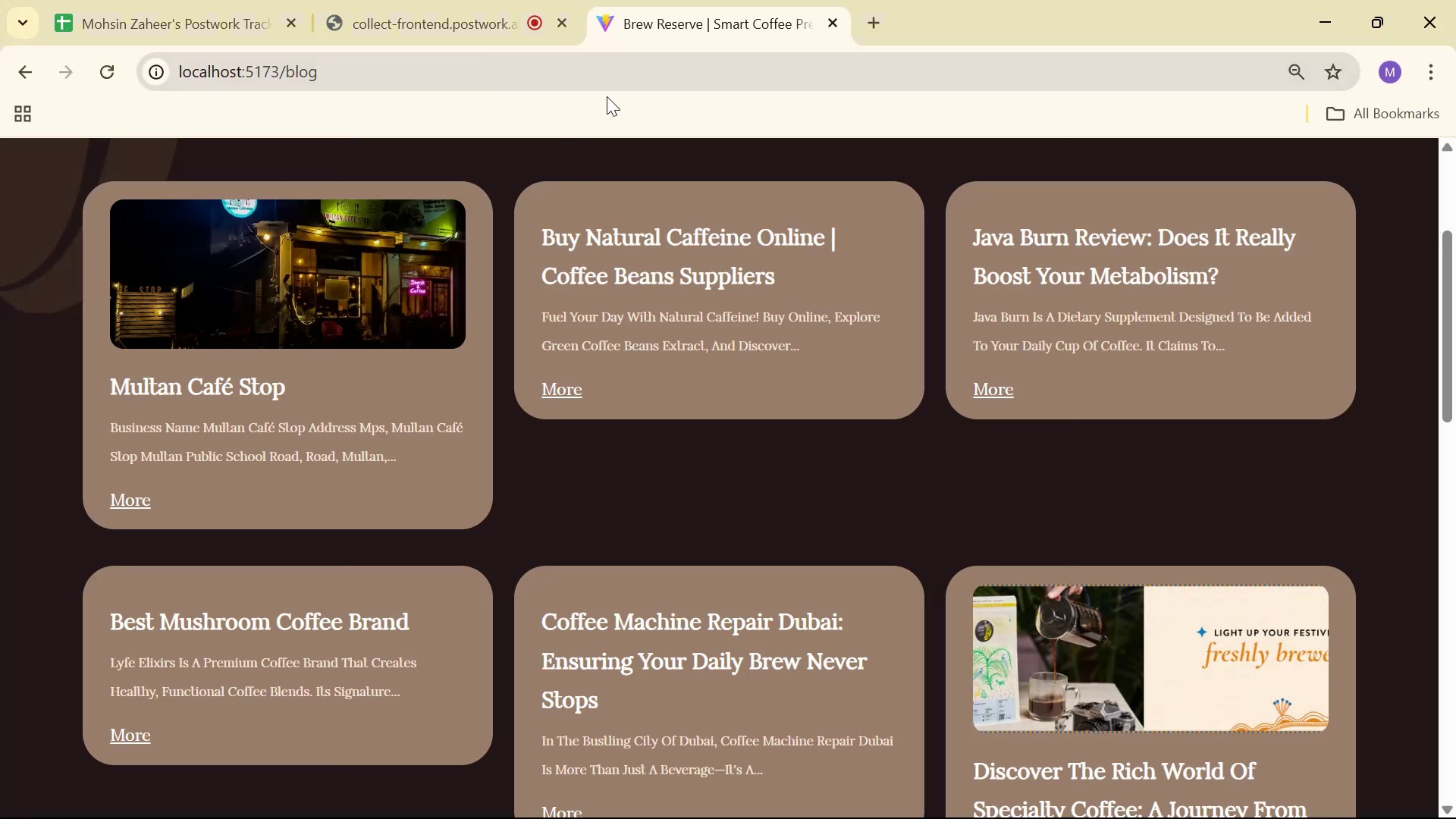 
left_click([879, 19])
 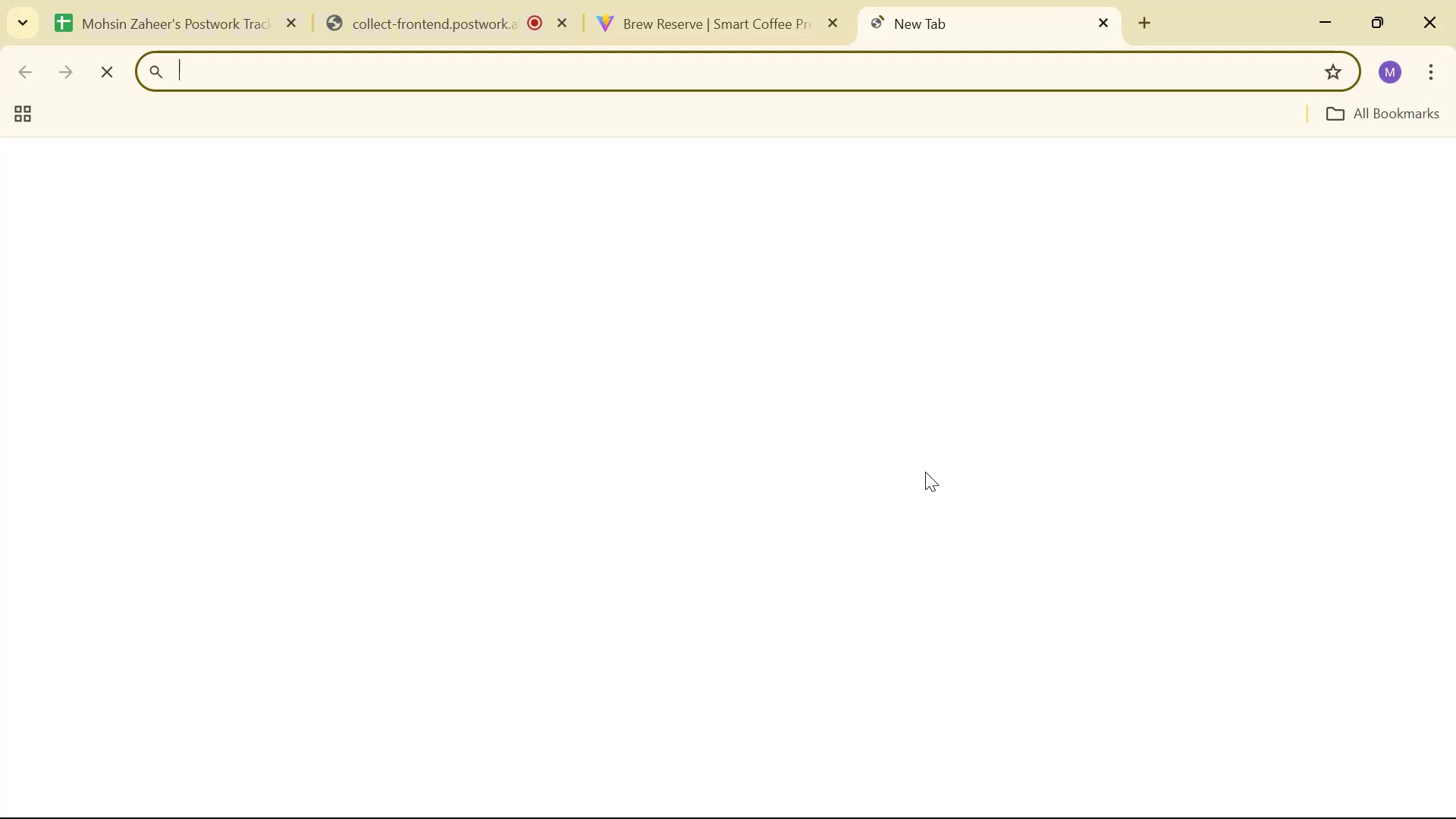 
type(gpt)
 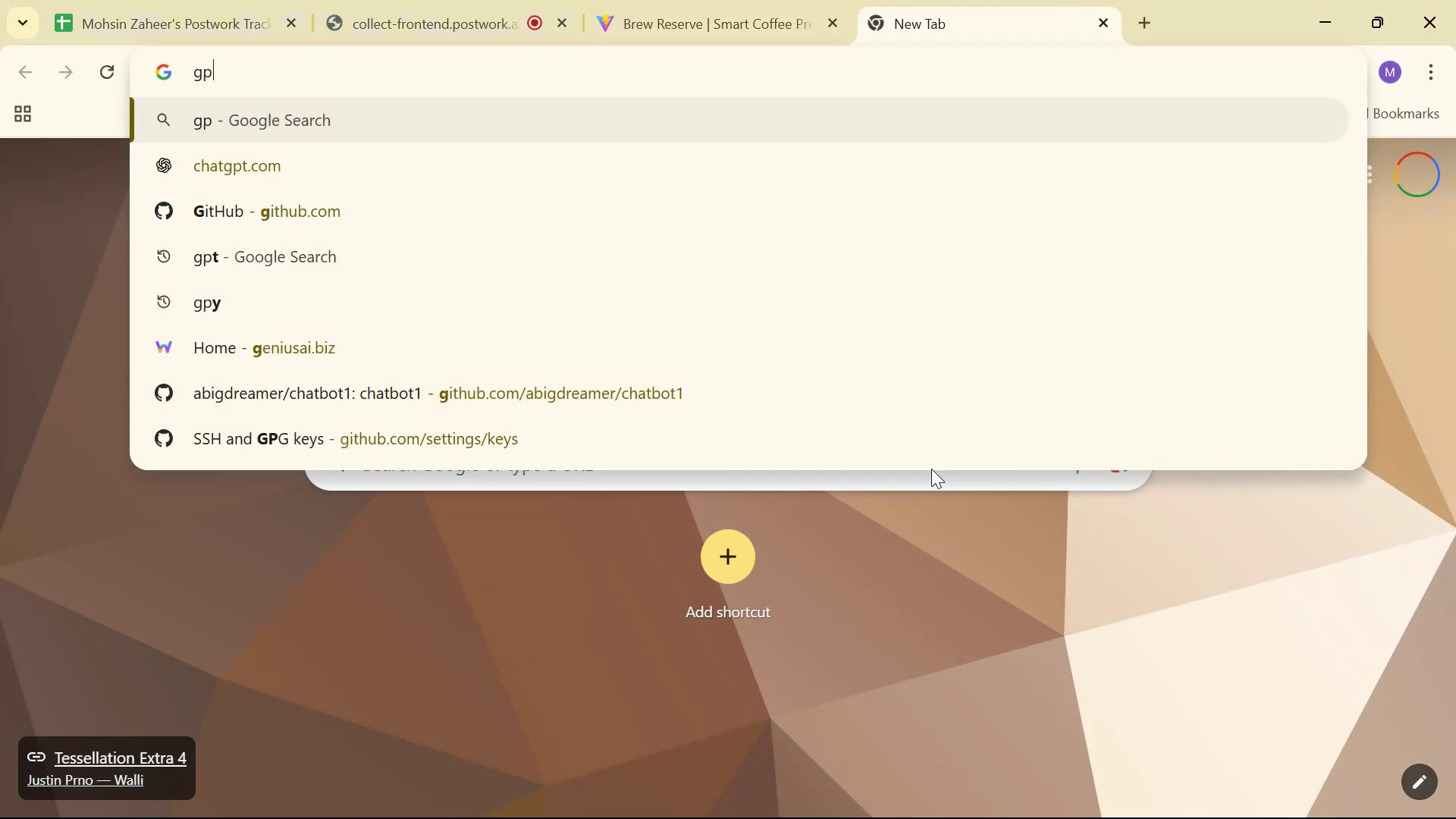 
key(Enter)
 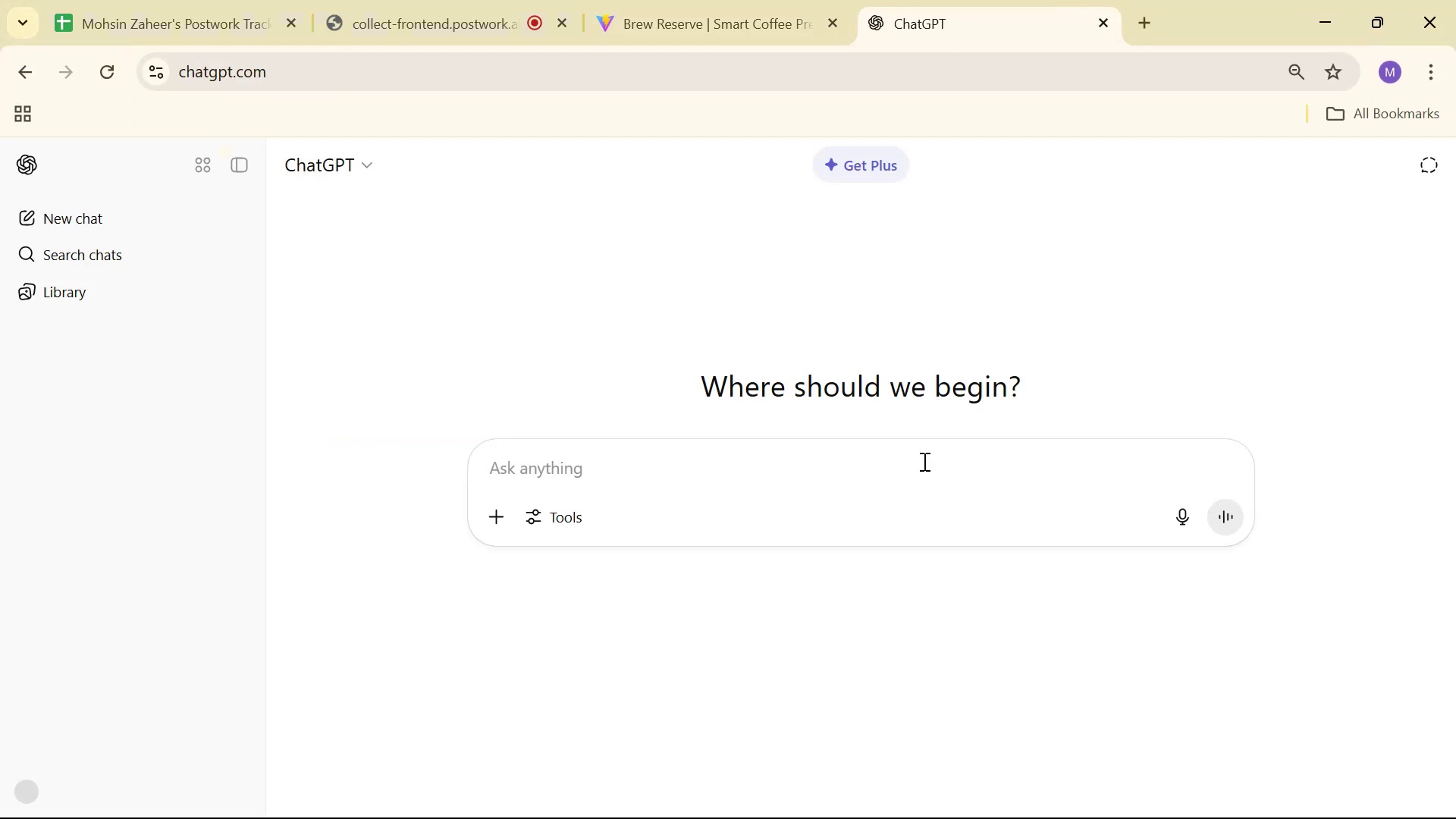 
type(can y)
key(Backspace)
type(we add a condition here to fetch only blog )
key(Backspace)
type(s with cover_image: )
 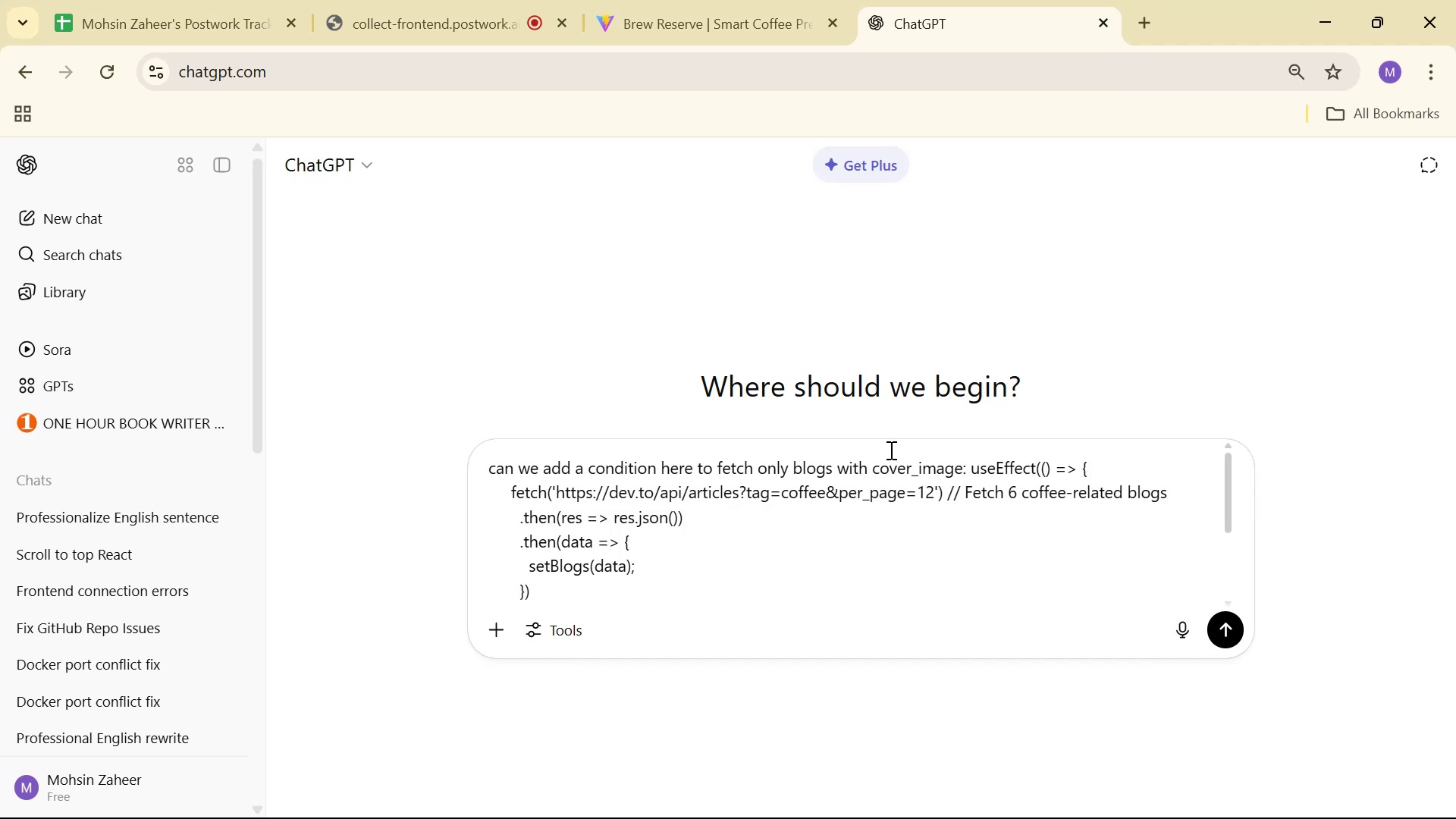 
key(Control+V)
 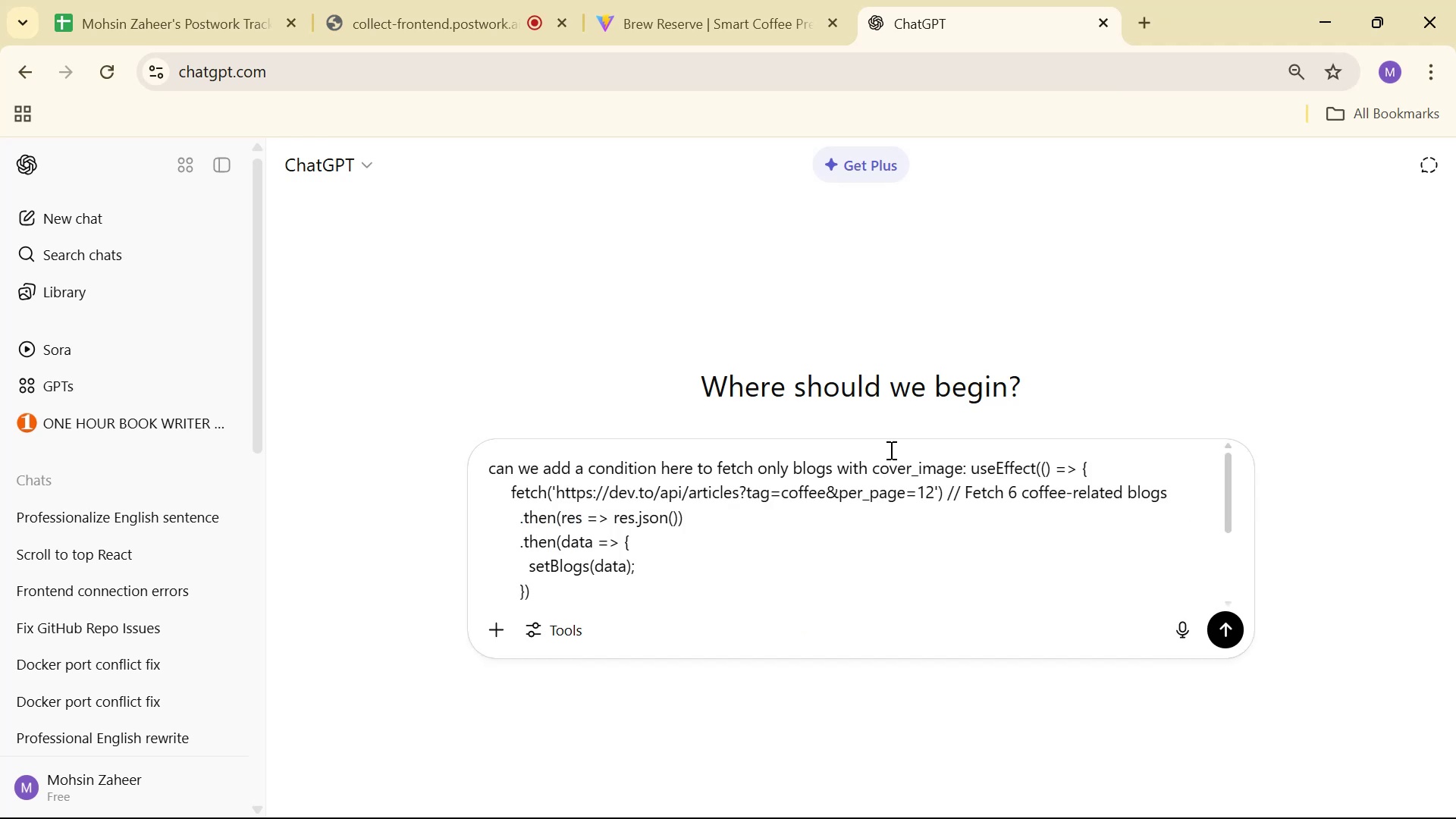 
key(Enter)
 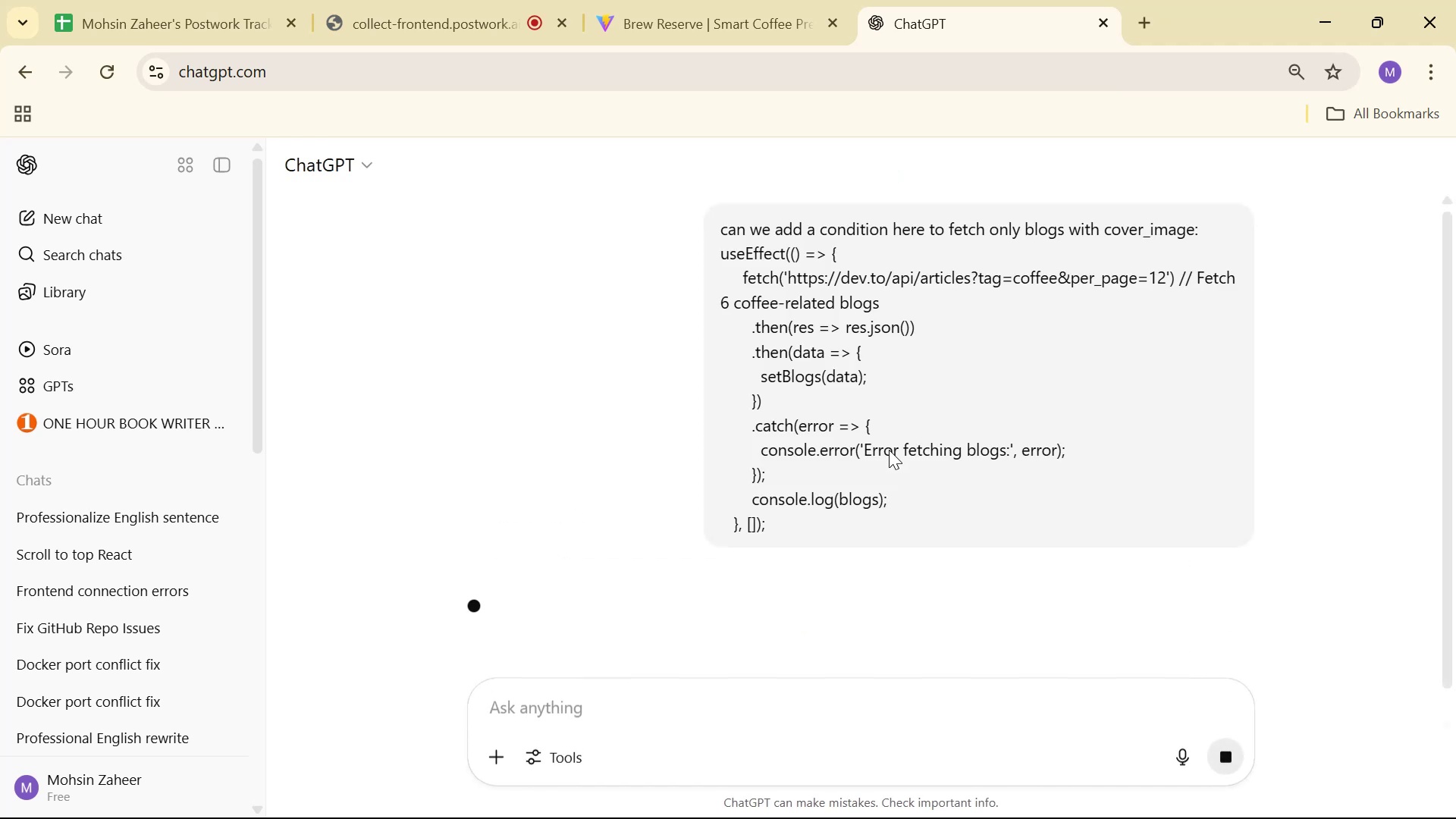 
scroll: coordinate [1120, 300], scroll_direction: down, amount: 33.0
 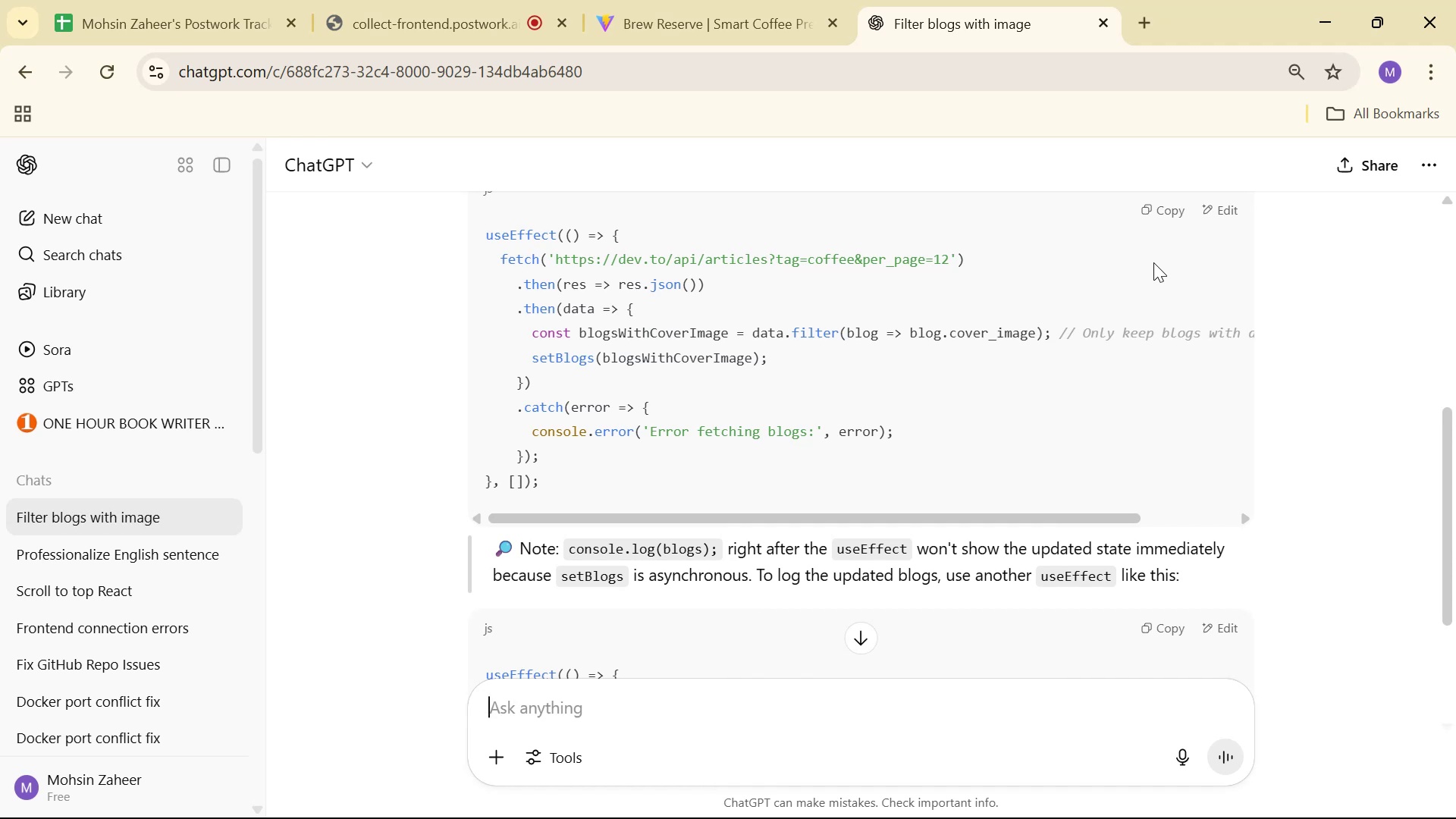 
wait(5.46)
 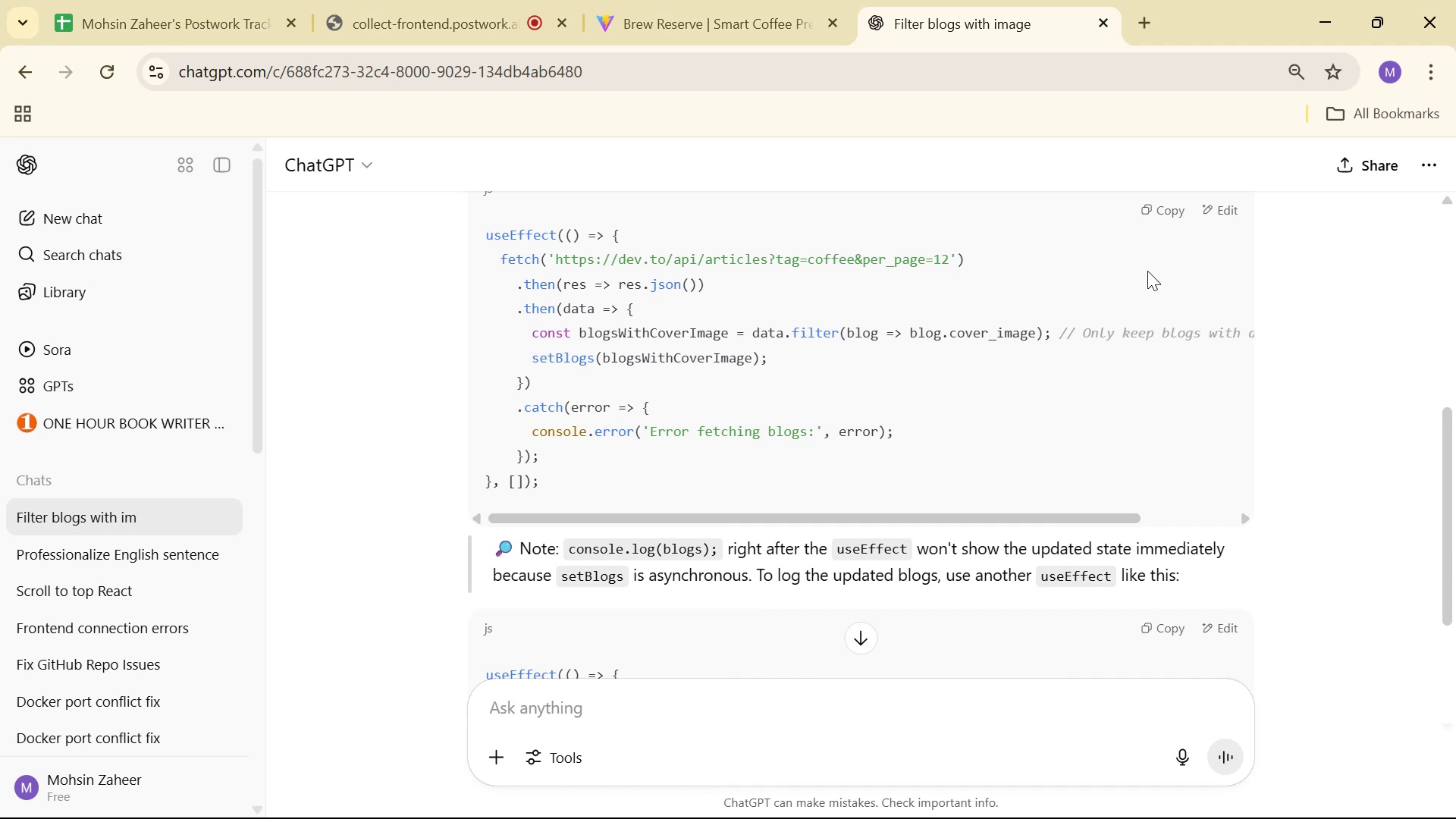 
key(Alt+AltLeft)
 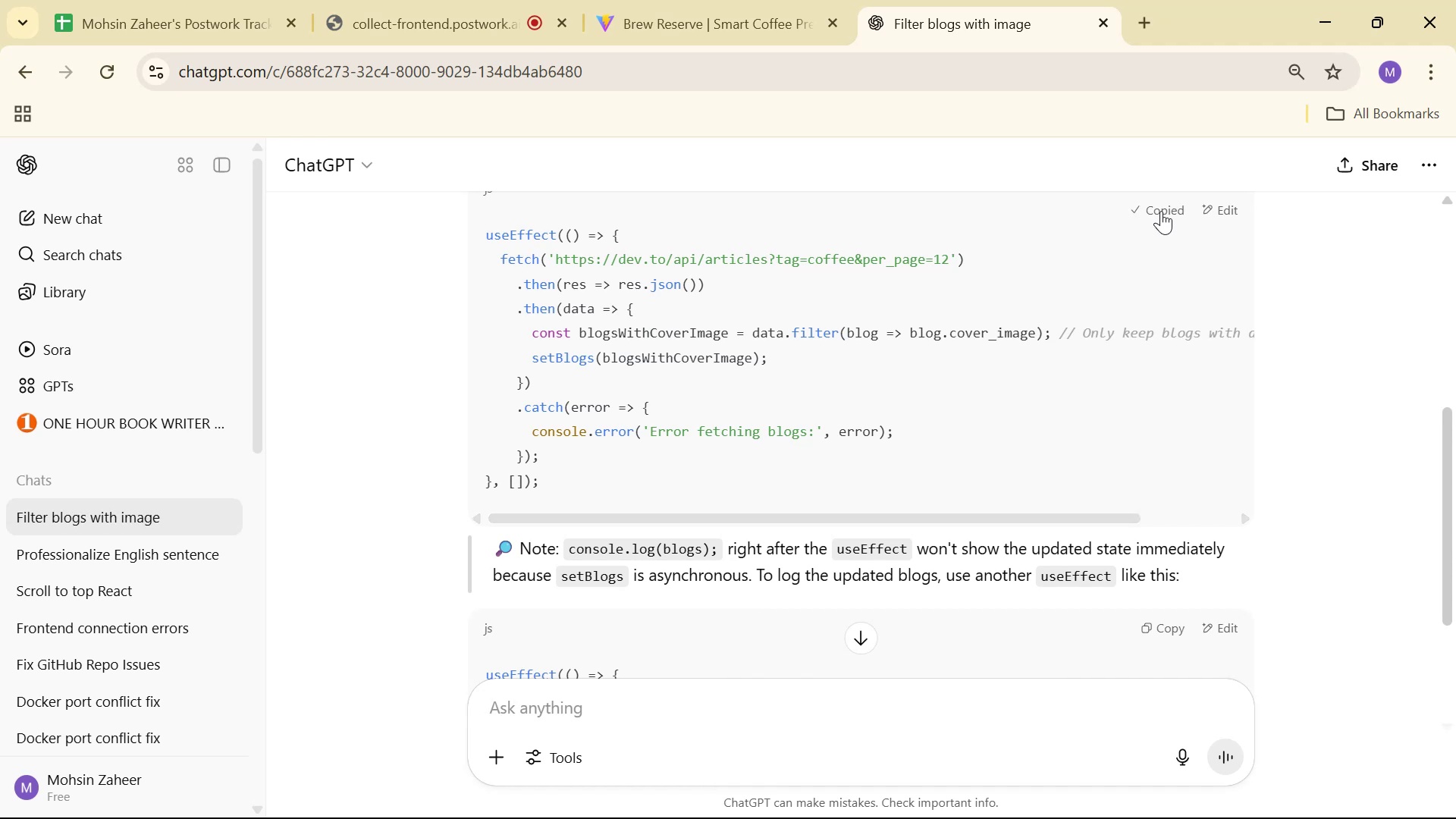 
key(Alt+Tab)
 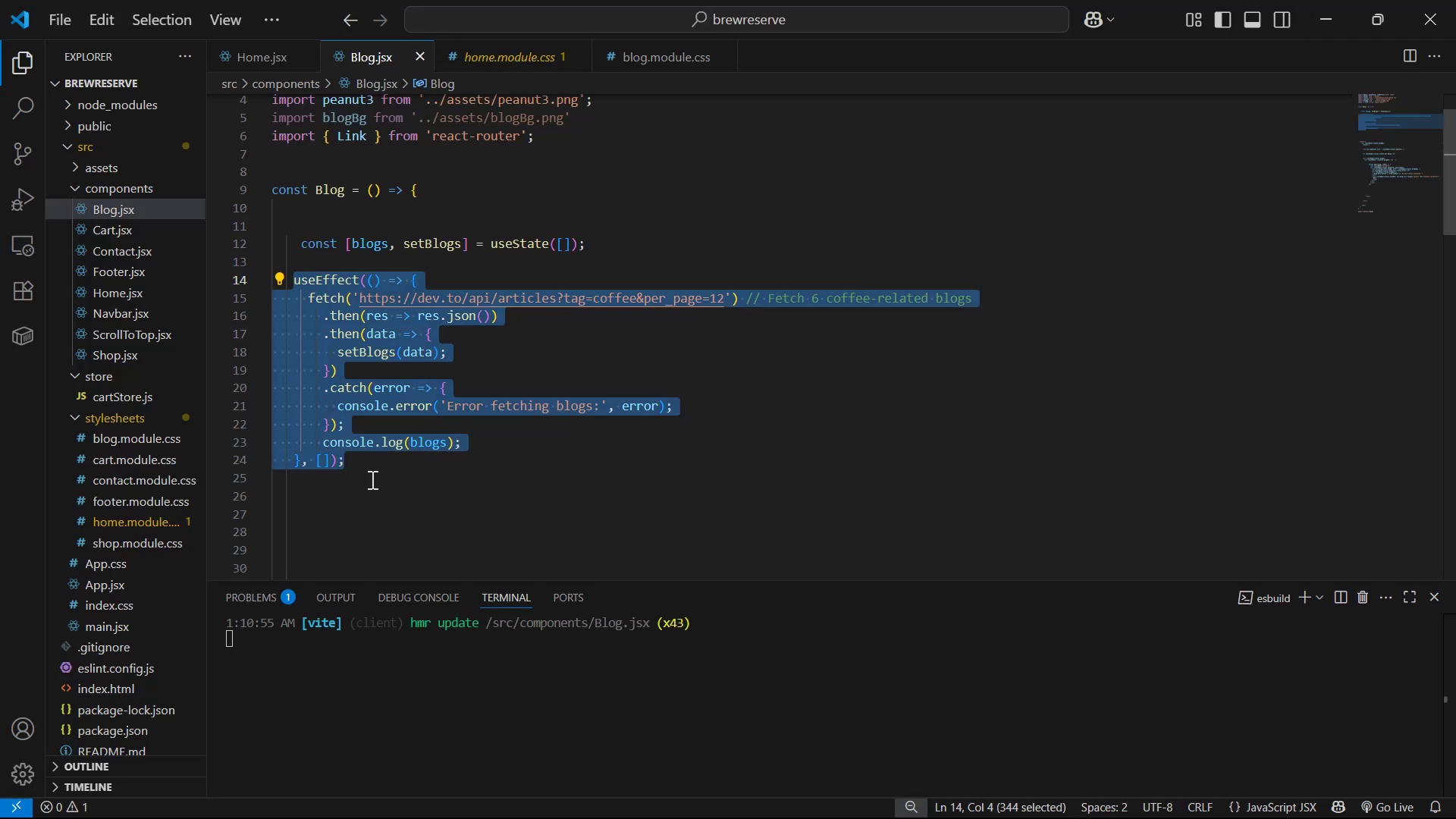 
left_click([377, 462])
 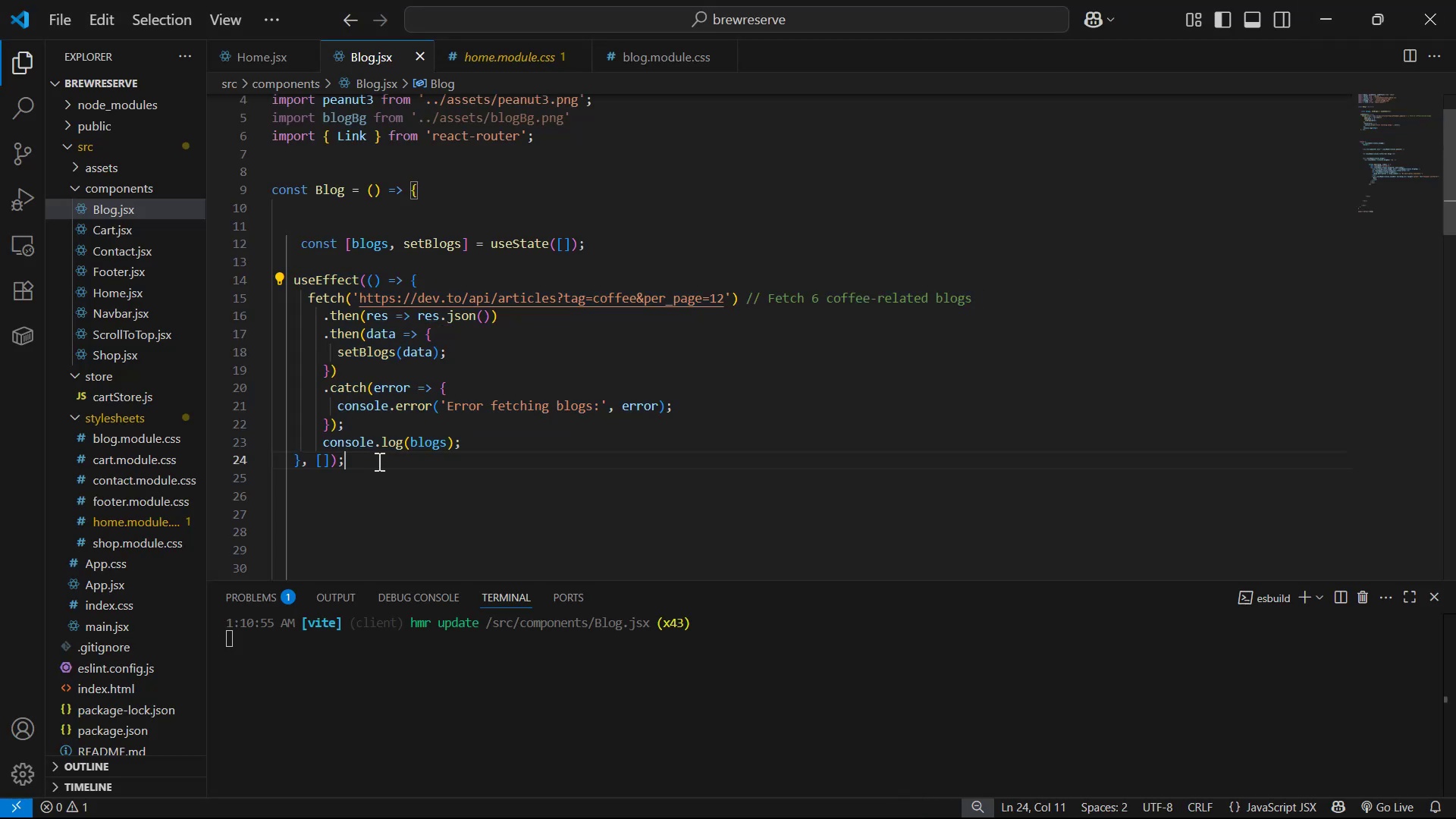 
left_click_drag(start_coordinate=[378, 460], to_coordinate=[292, 278])
 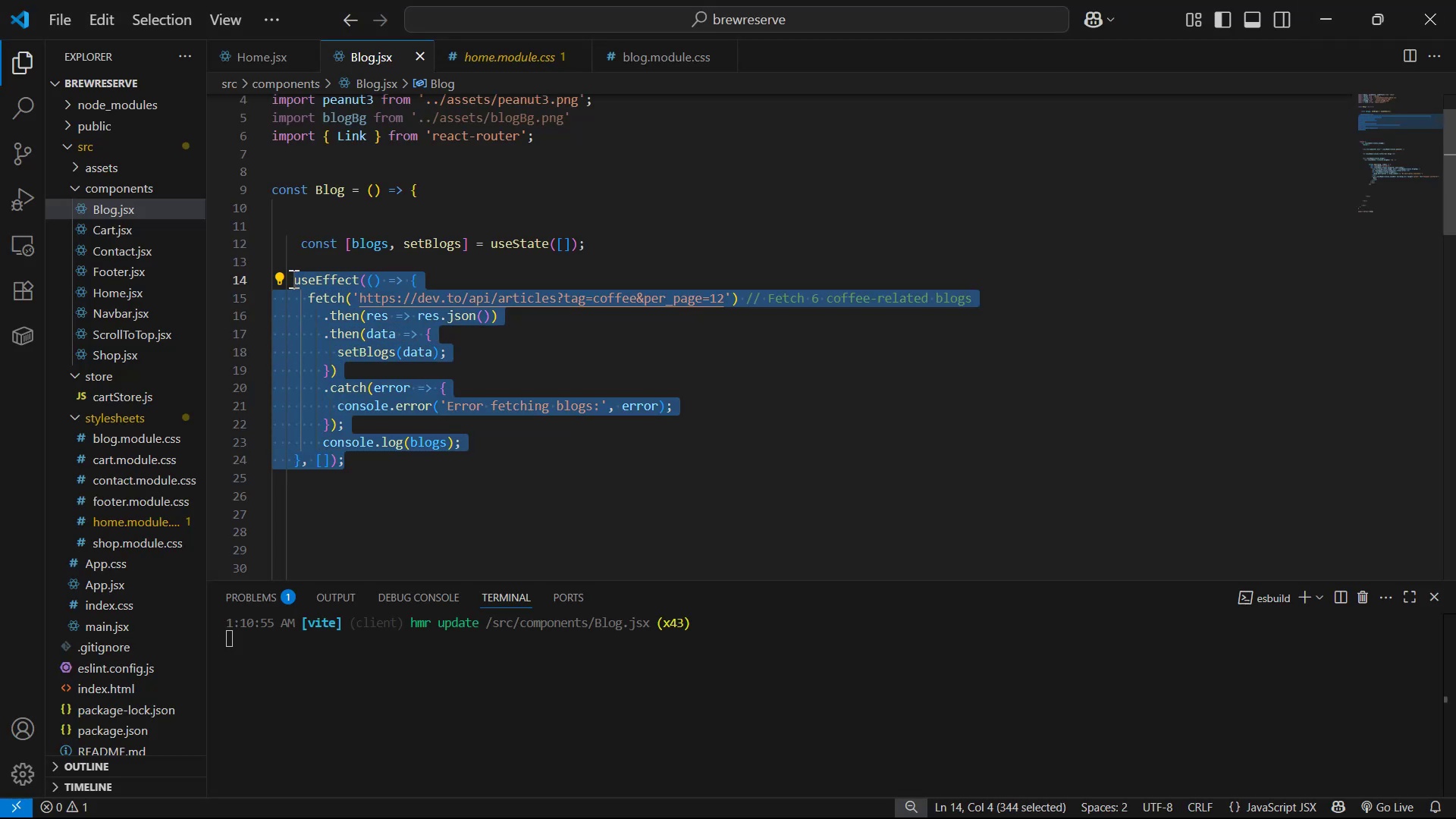 
key(Control+V)
 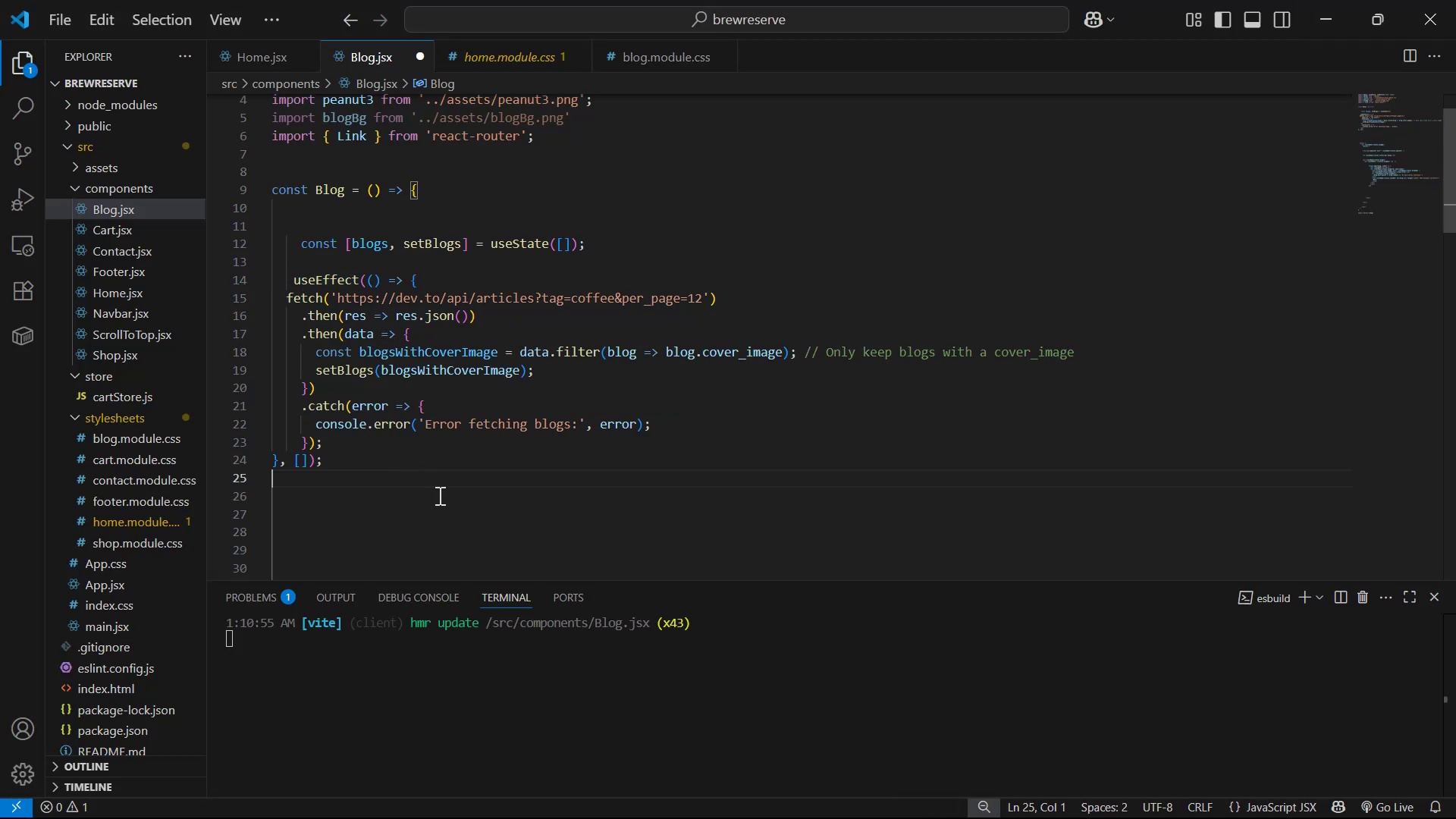 
key(Control+S)
 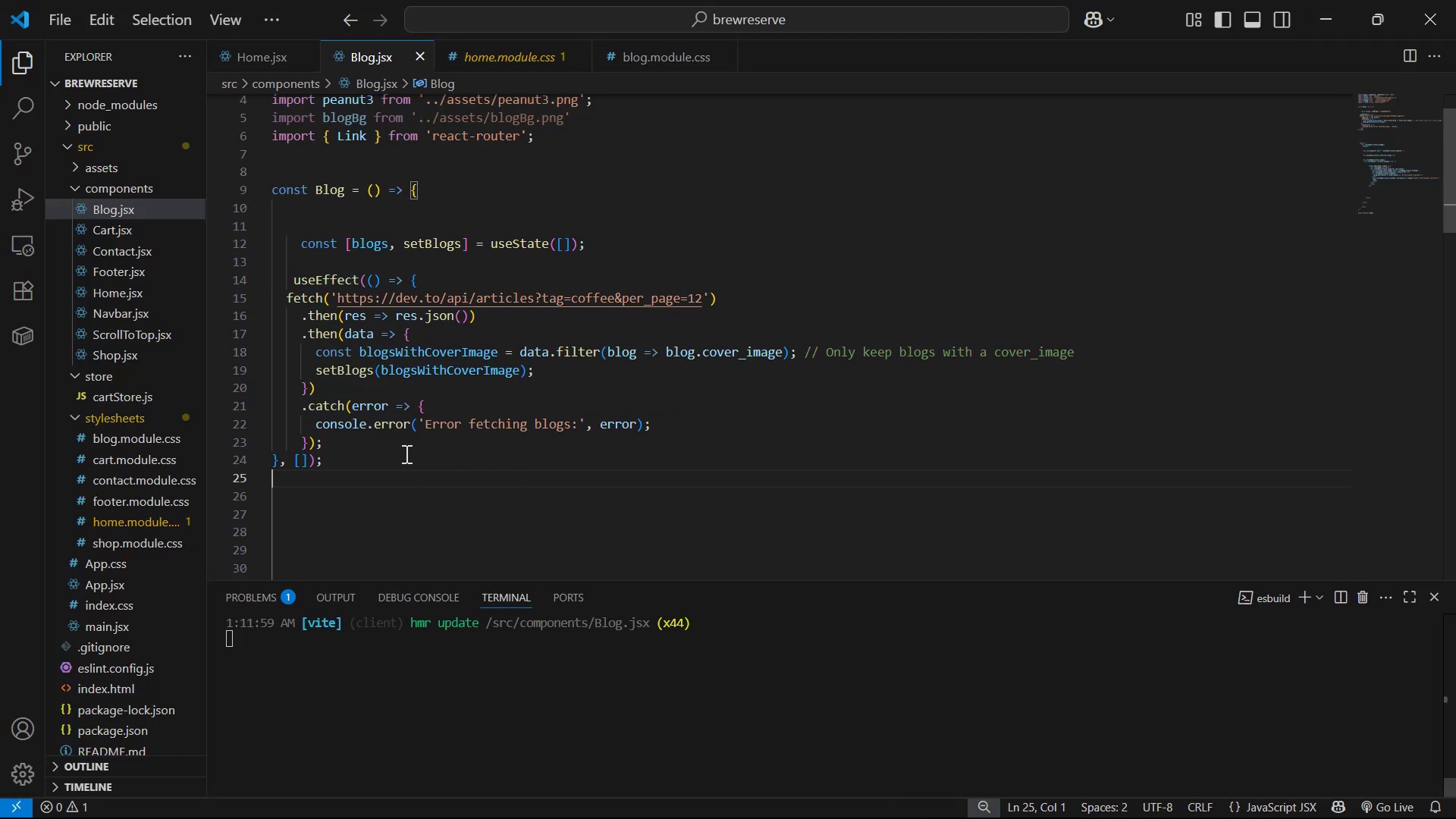 
left_click_drag(start_coordinate=[388, 460], to_coordinate=[275, 296])
 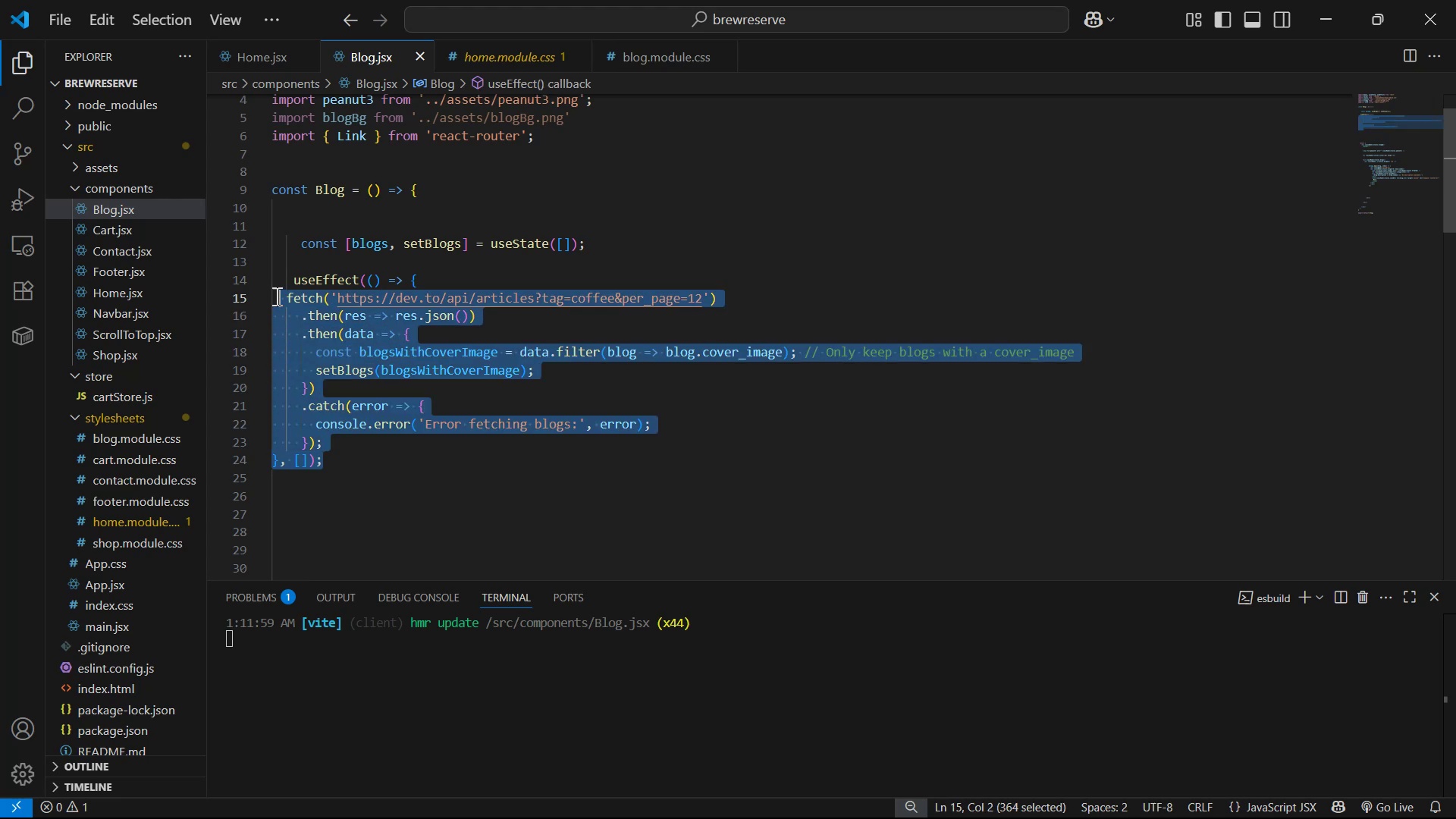 
key(Tab)
 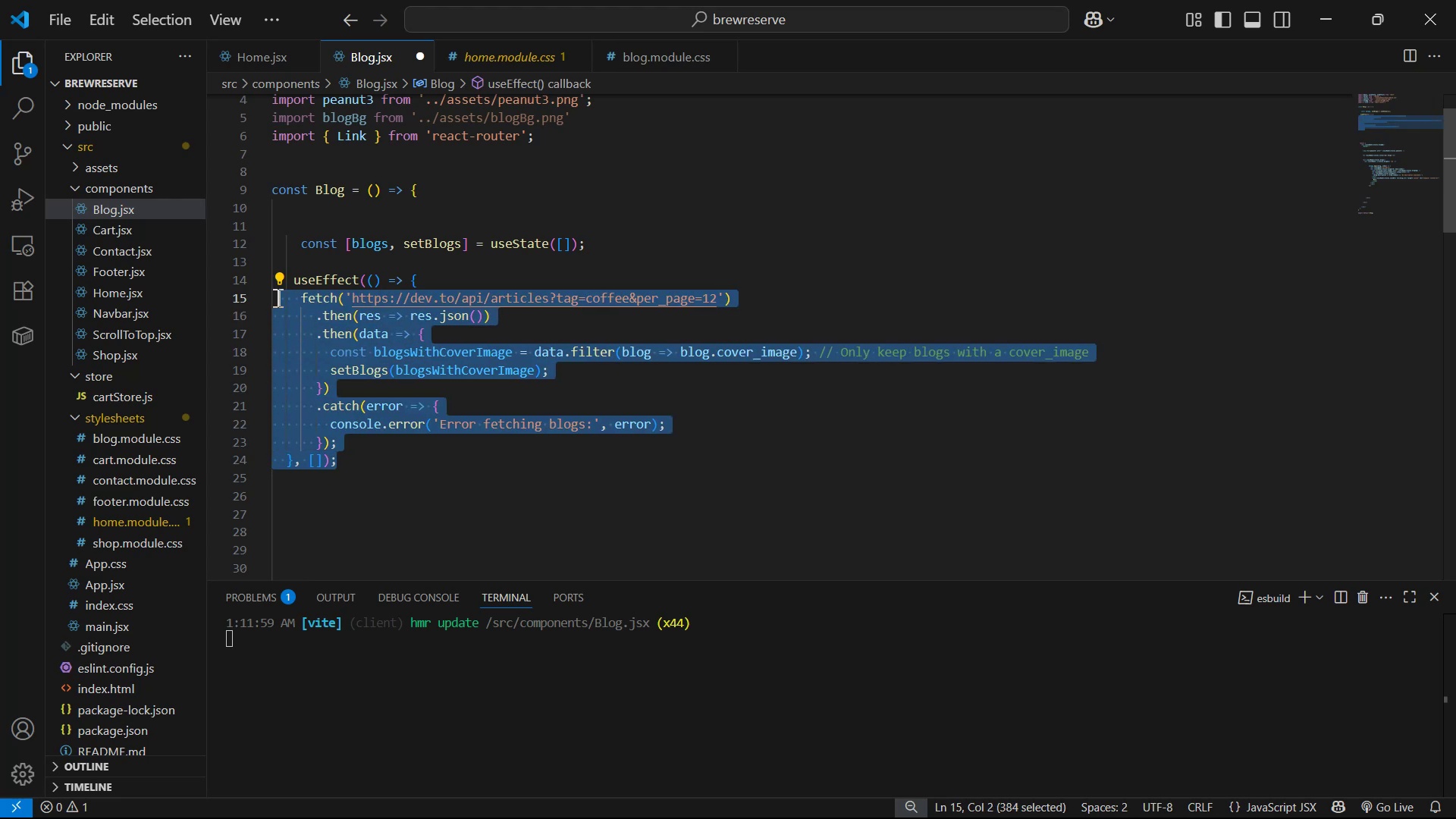 
key(Control+S)
 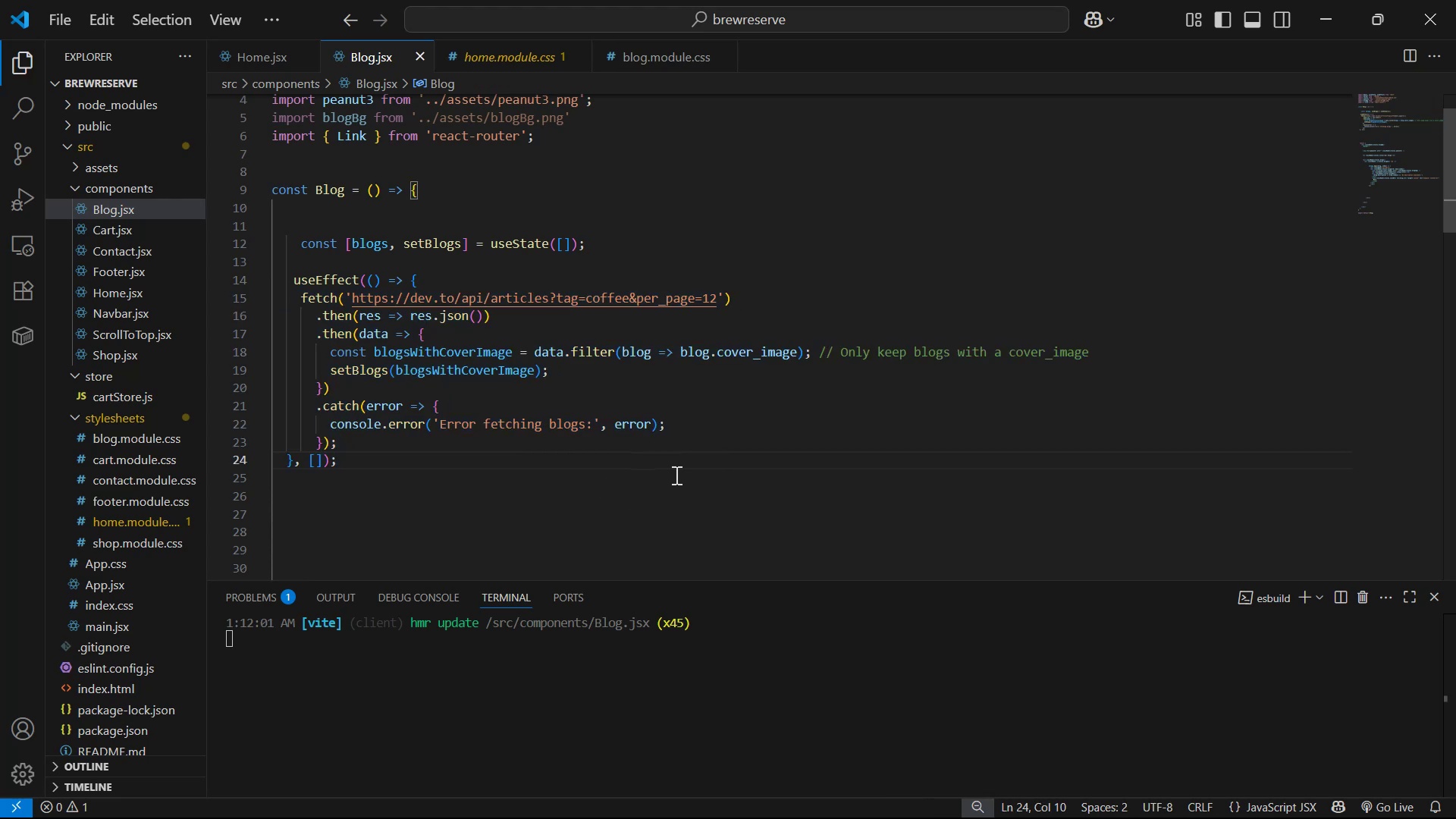 
left_click_drag(start_coordinate=[821, 351], to_coordinate=[1191, 350])
 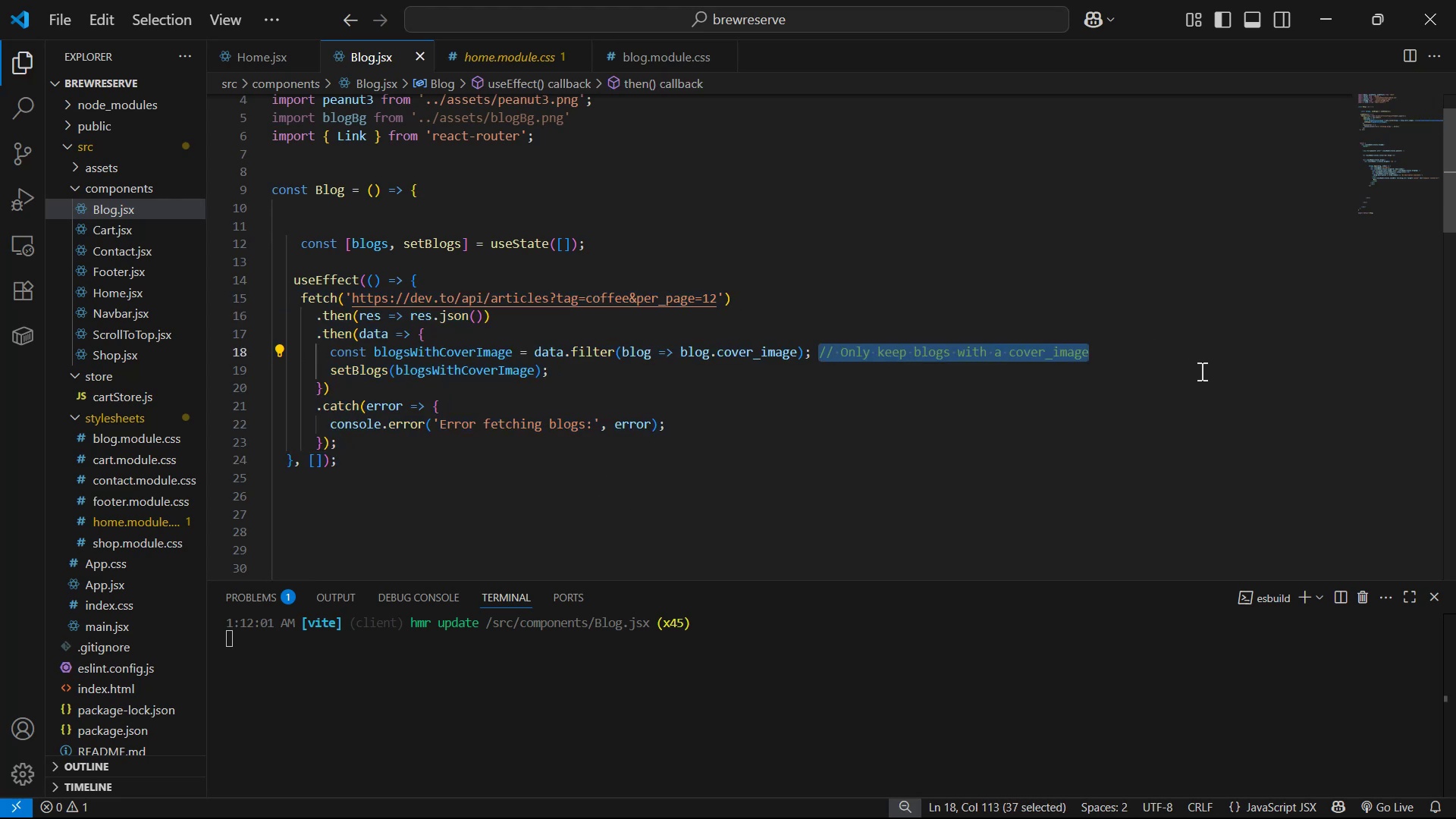 
key(Backspace)
 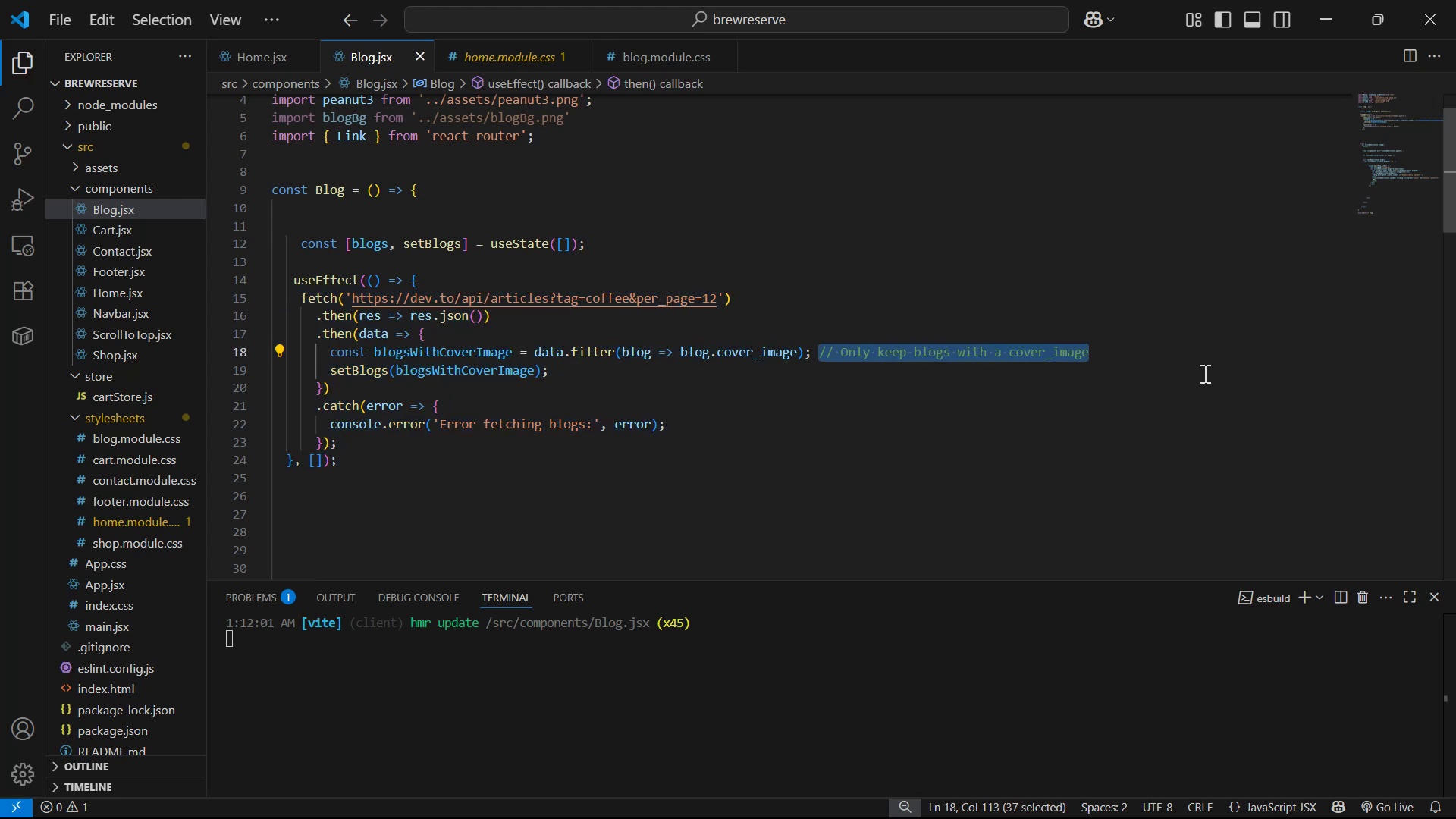 
key(Control+S)
 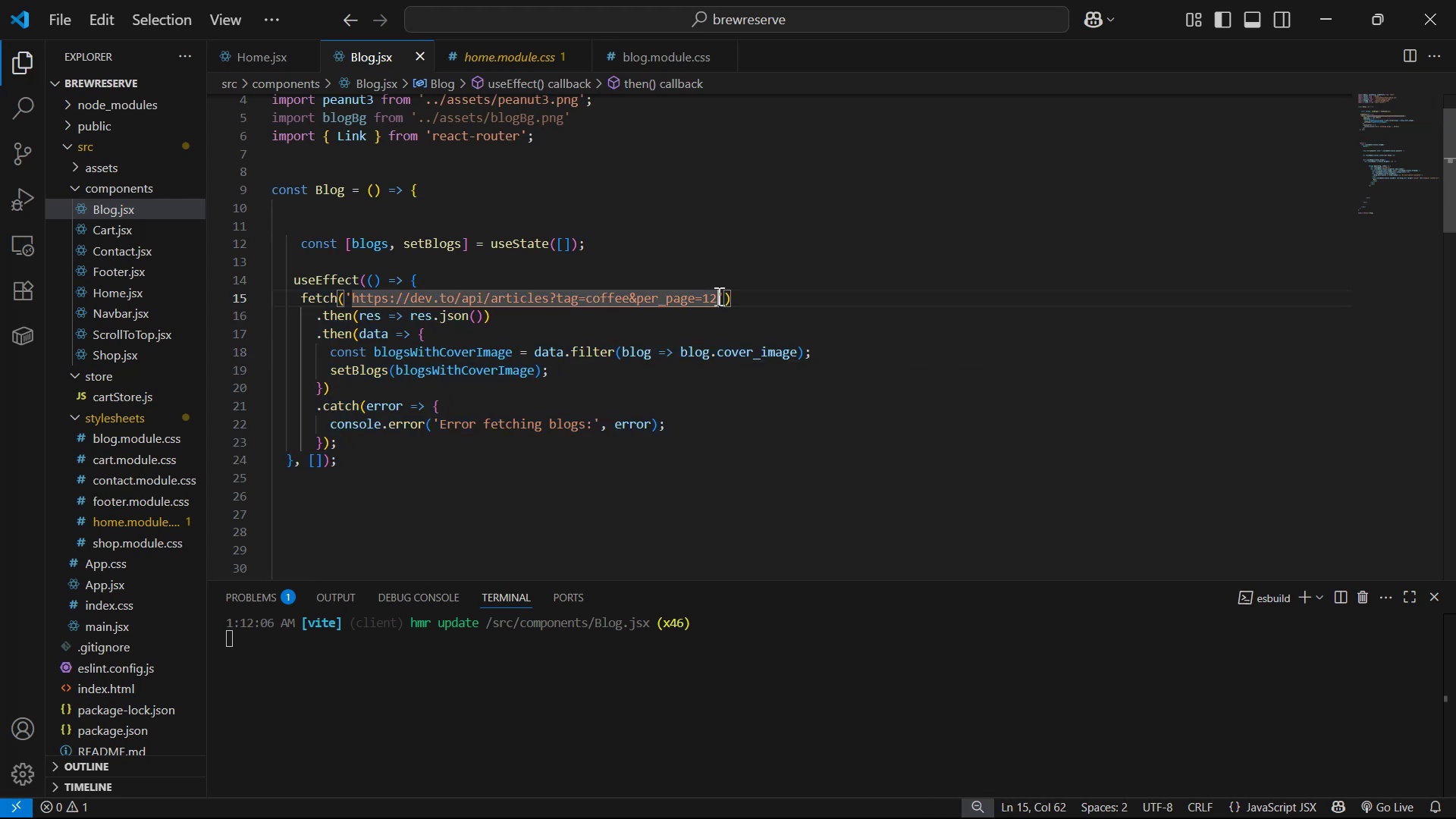 
key(Backspace)
key(Backspace)
type(22)
 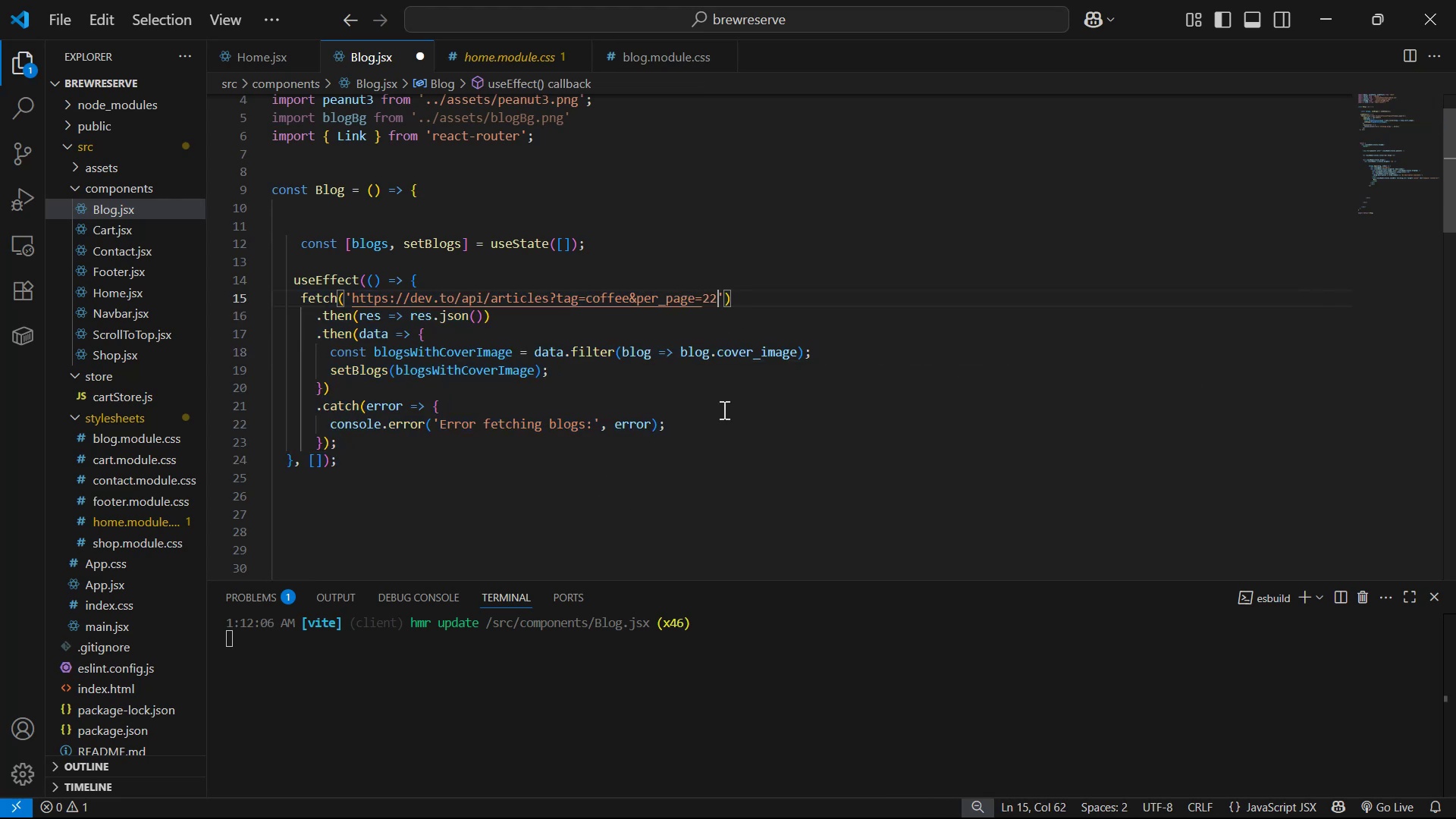 
key(Control+S)
 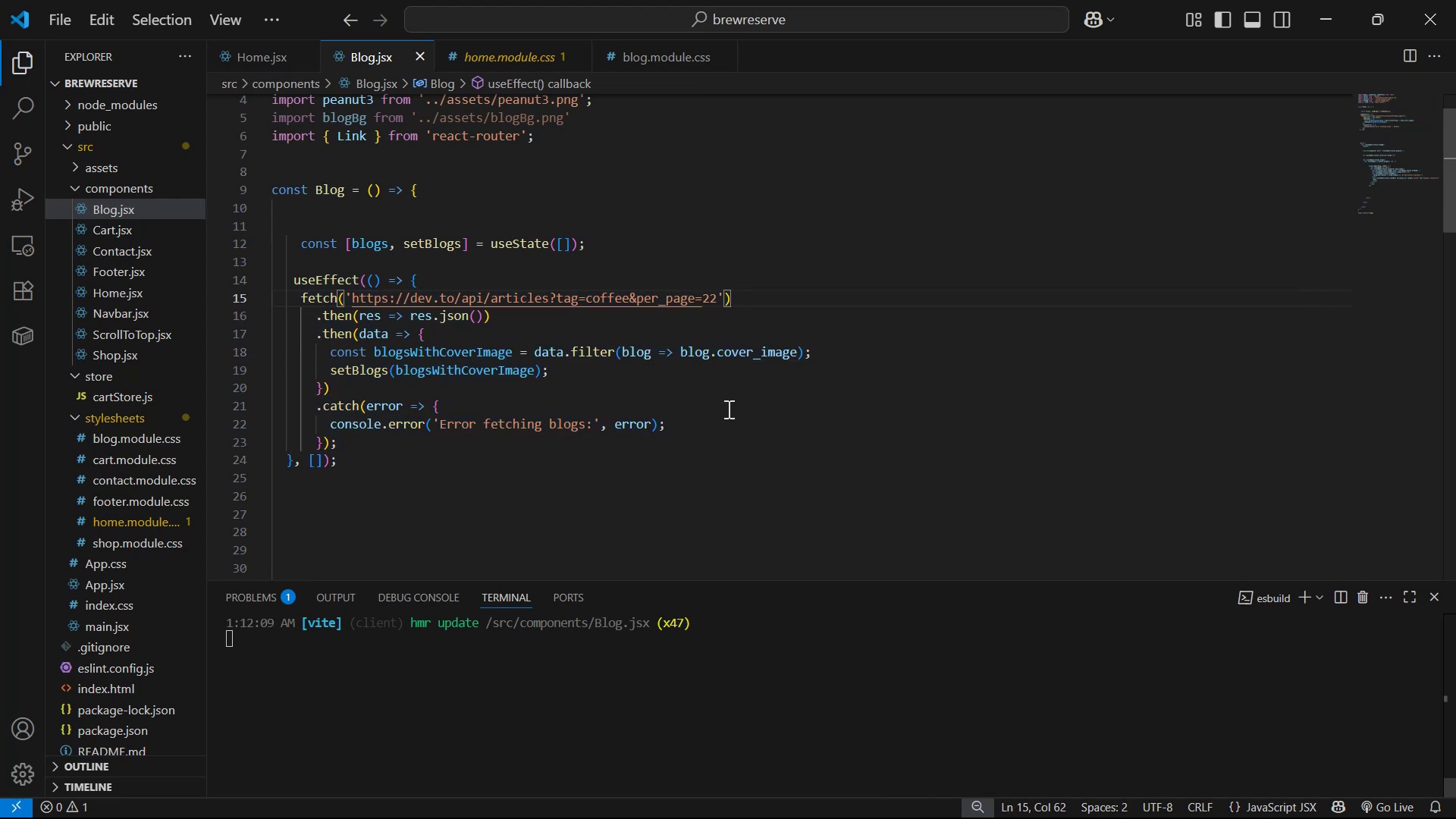 
key(Alt+AltLeft)
 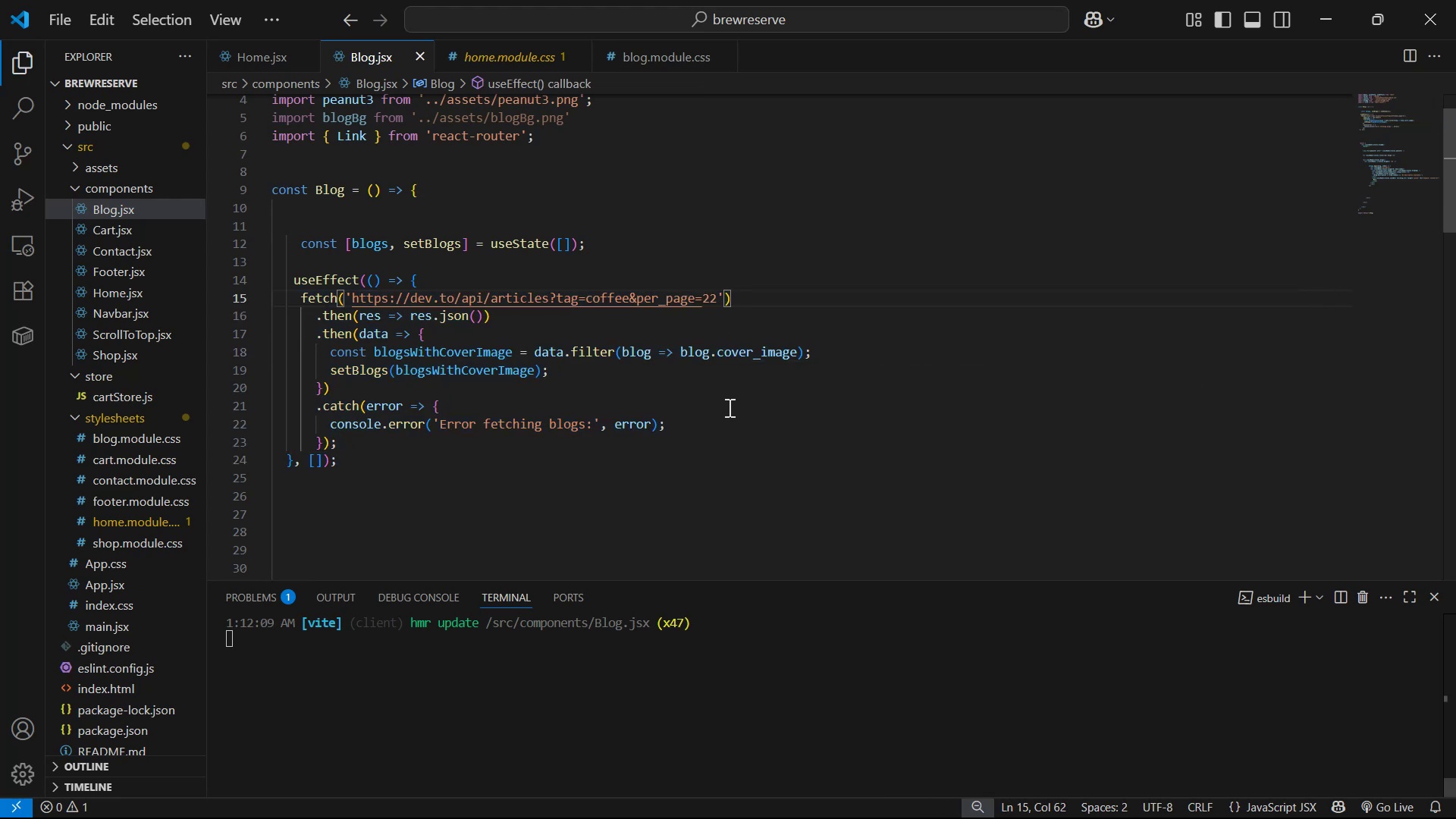 
key(Alt+Tab)
 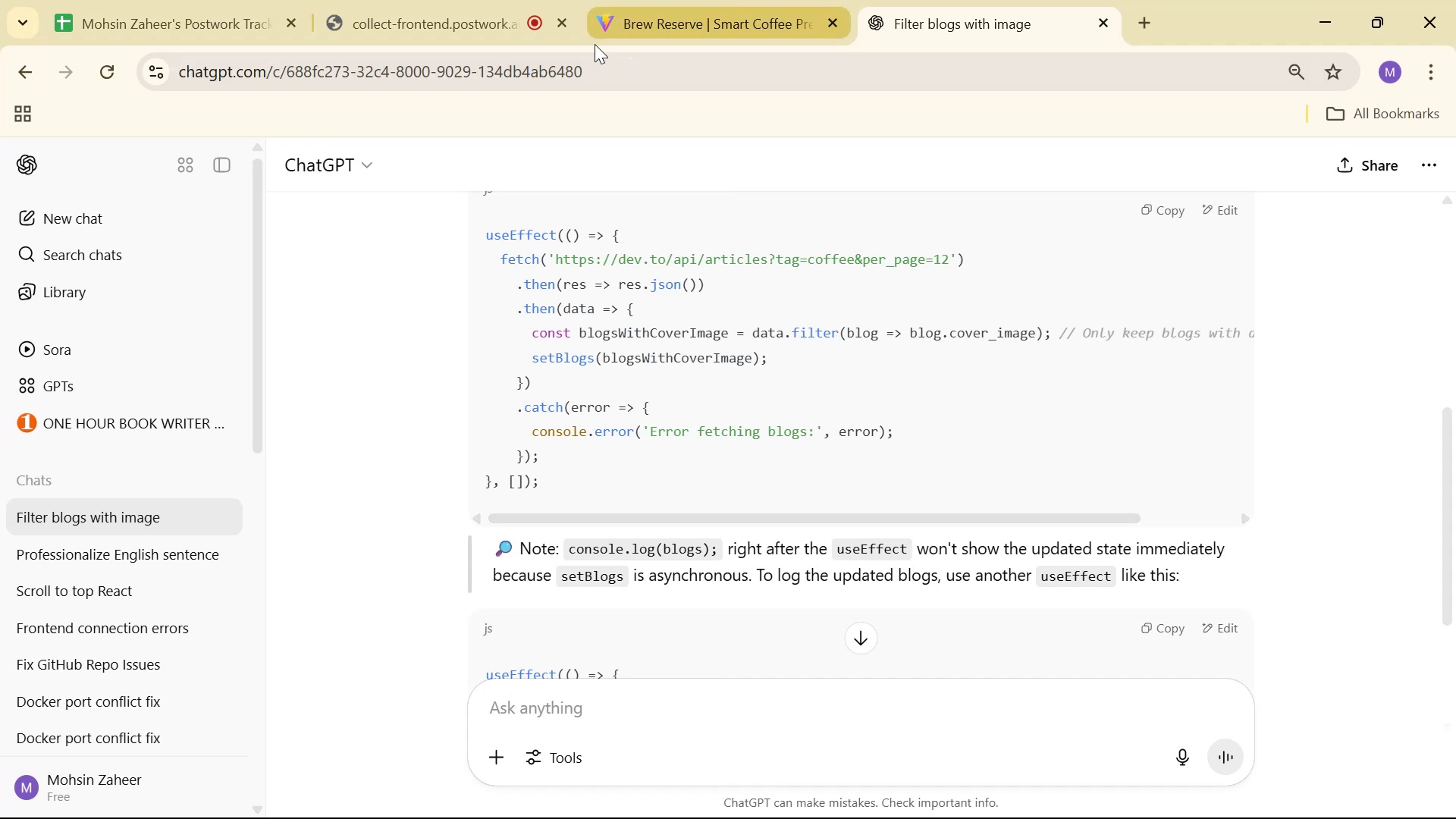 
left_click([688, 26])
 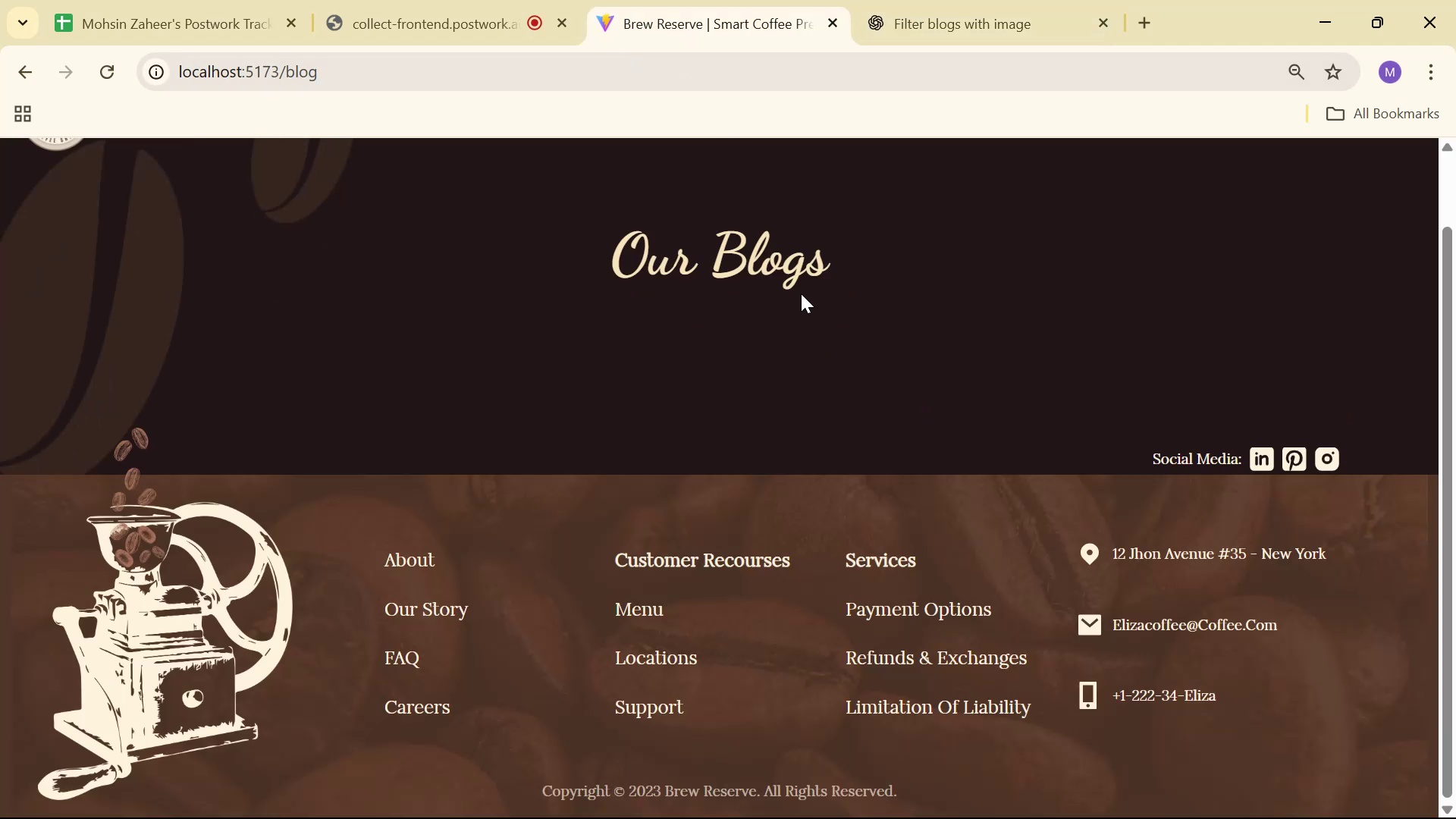 
scroll: coordinate [857, 285], scroll_direction: down, amount: 8.0
 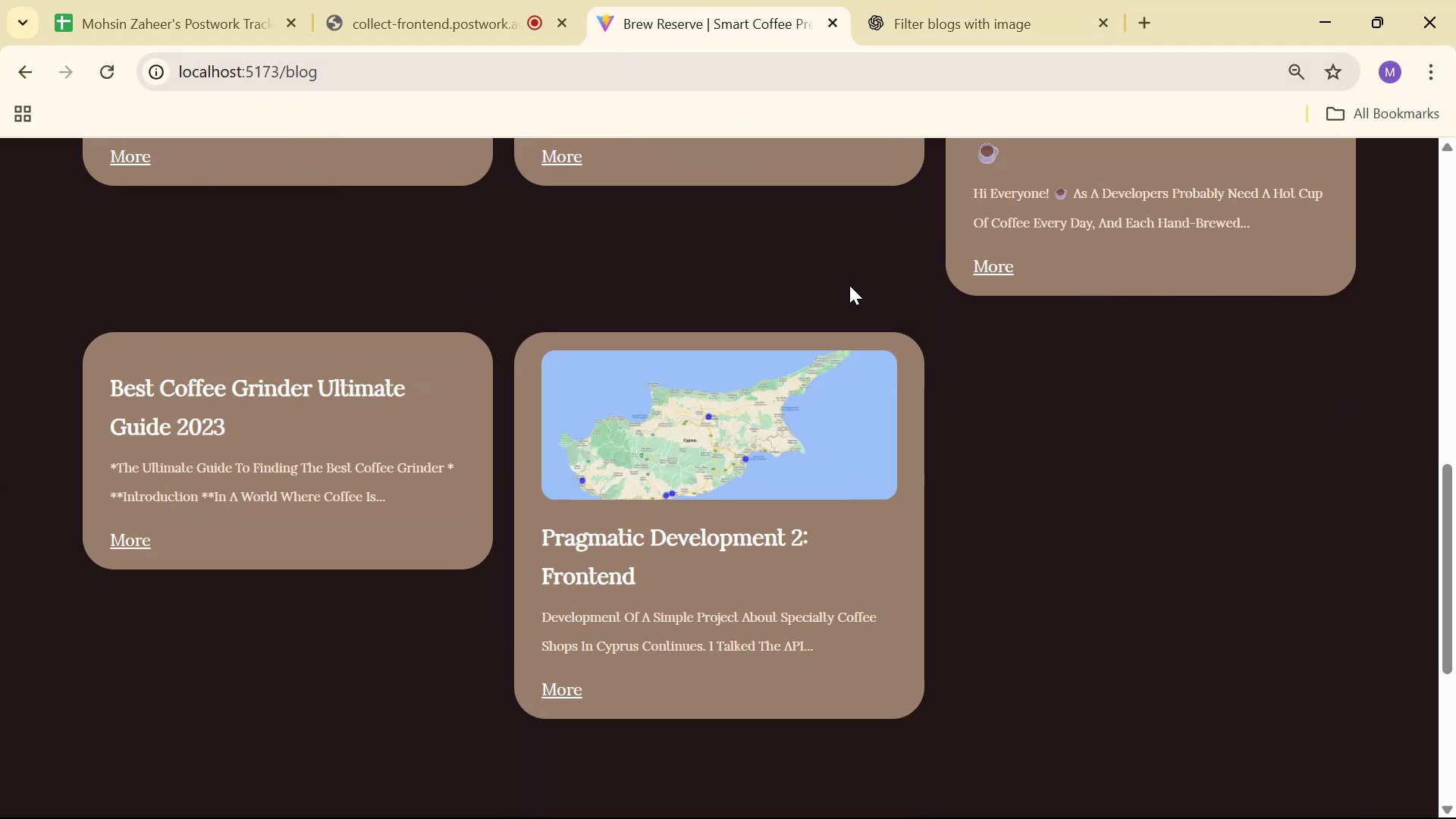 
scroll: coordinate [863, 300], scroll_direction: up, amount: 8.0
 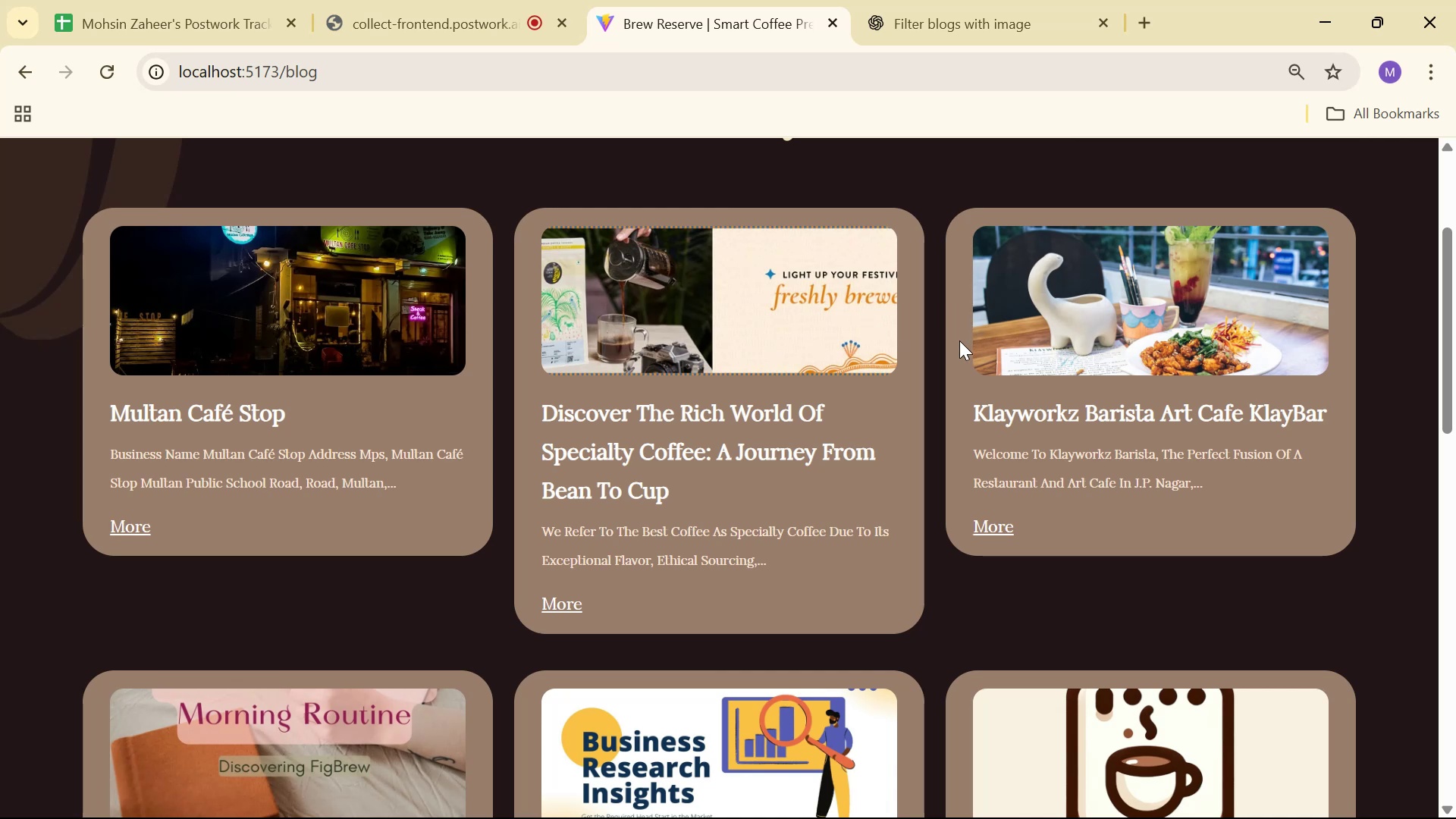 
scroll: coordinate [1203, 438], scroll_direction: down, amount: 9.0
 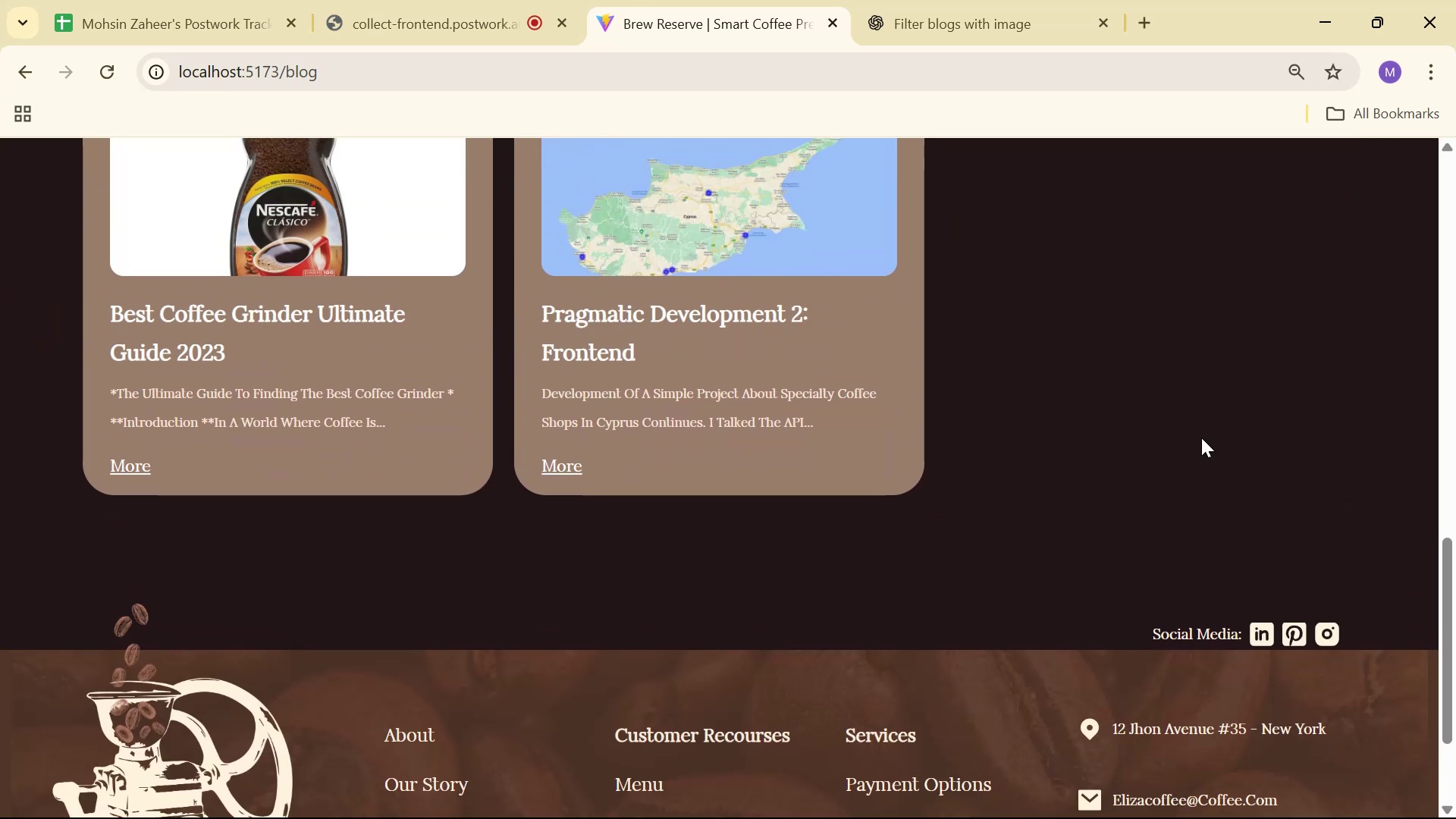 
scroll: coordinate [1207, 414], scroll_direction: up, amount: 10.0
 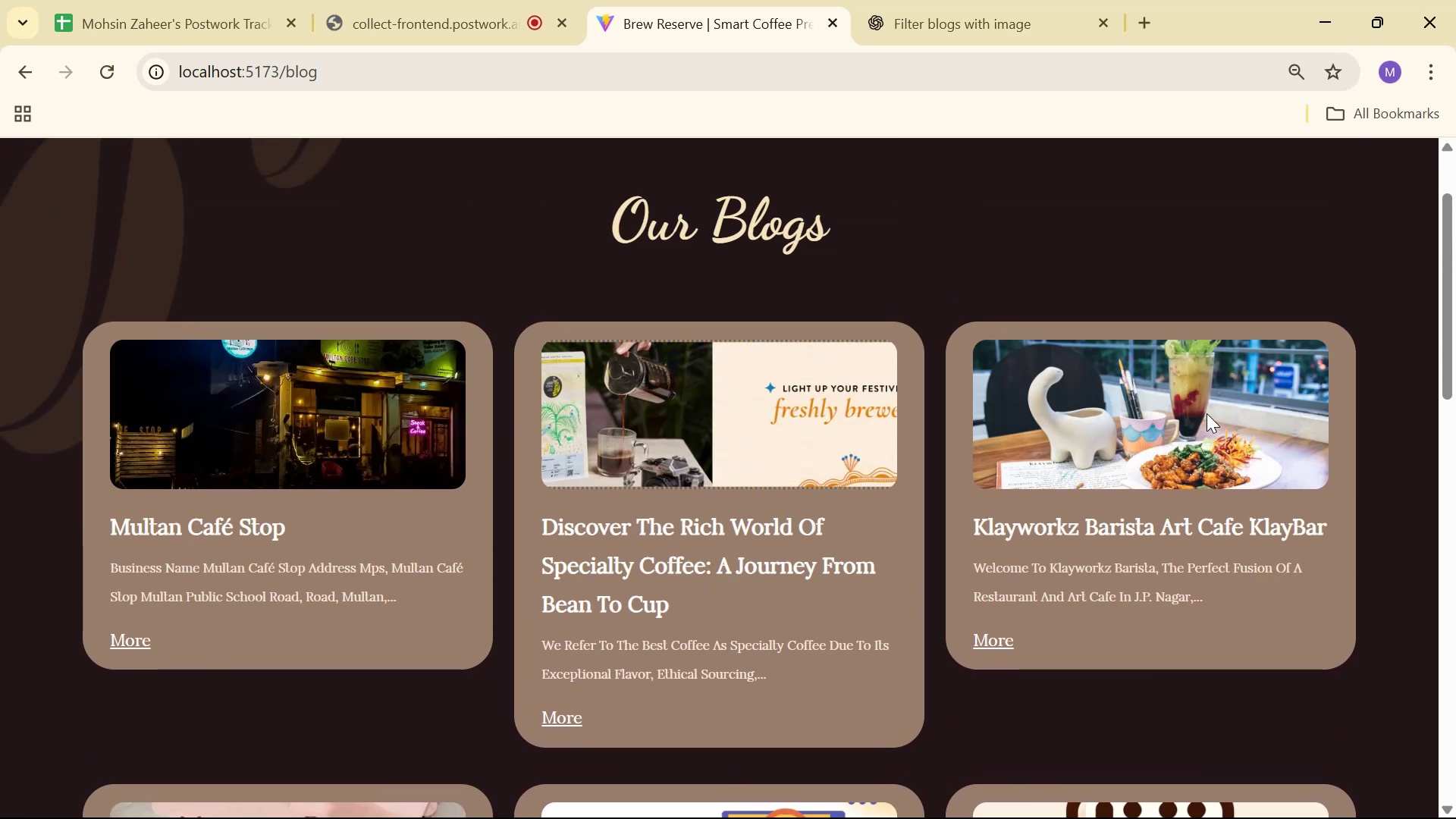 
scroll: coordinate [1212, 414], scroll_direction: down, amount: 7.0
 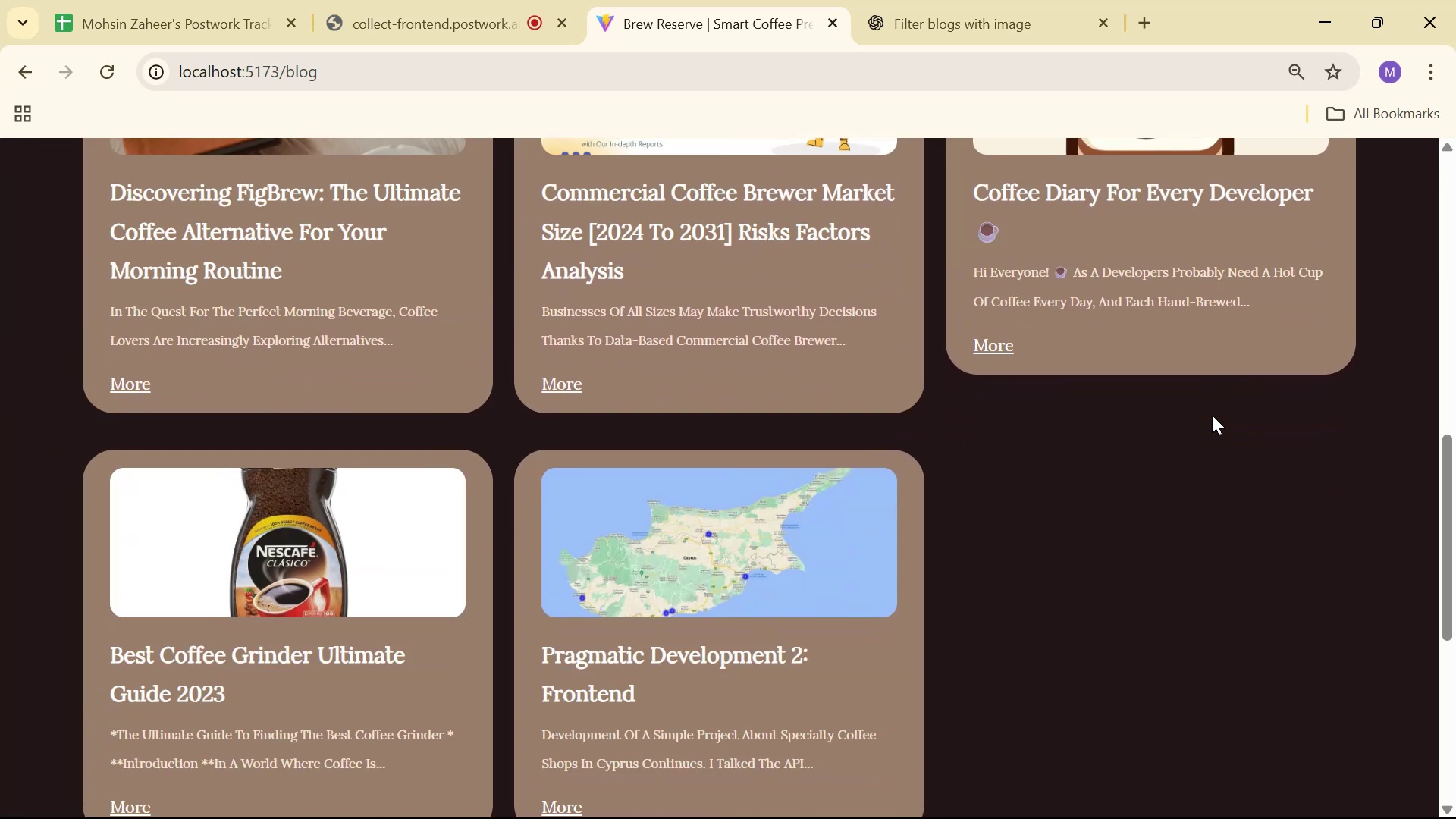 
scroll: coordinate [1203, 411], scroll_direction: up, amount: 7.0
 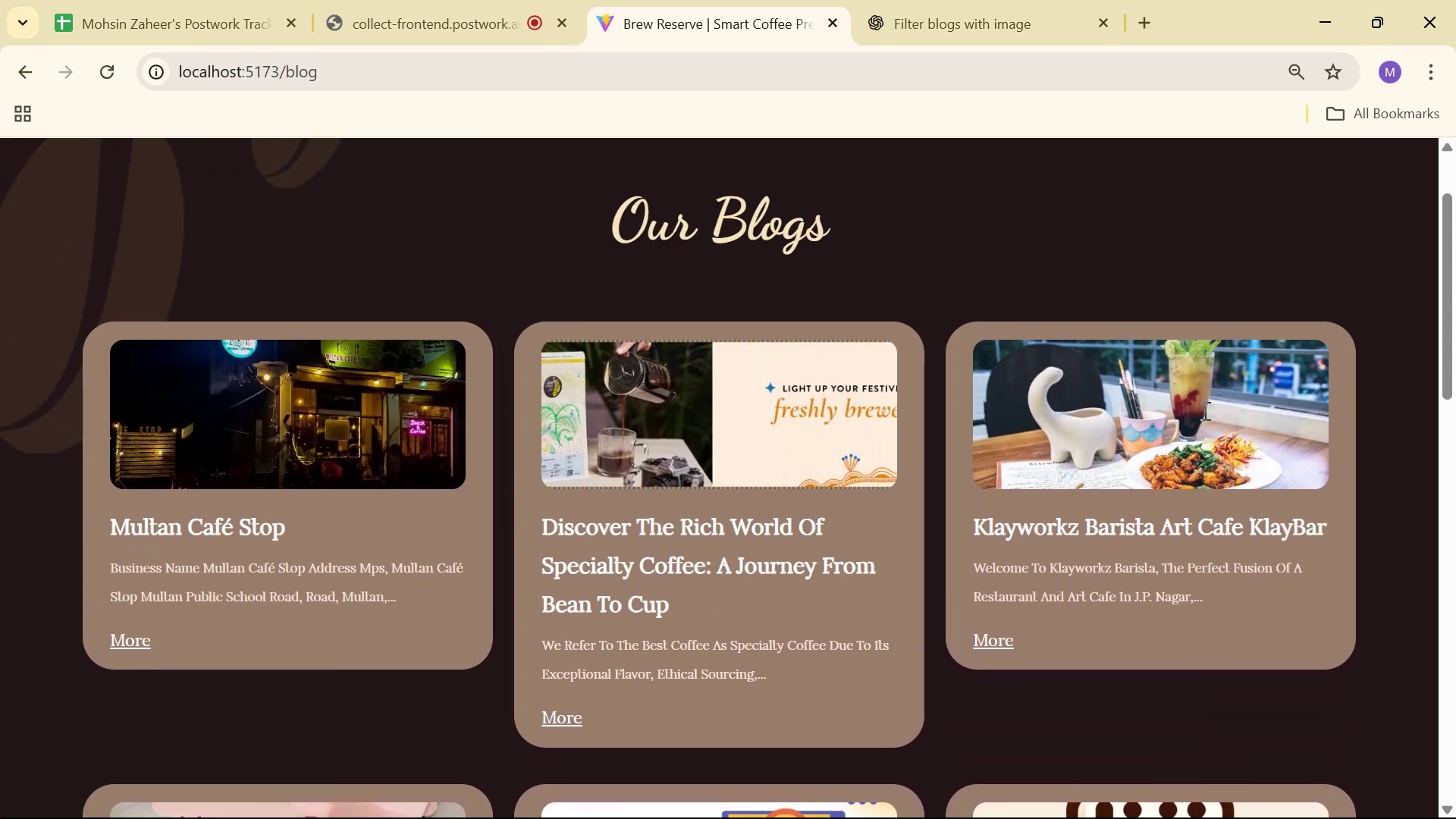 
scroll: coordinate [1205, 413], scroll_direction: down, amount: 5.0
 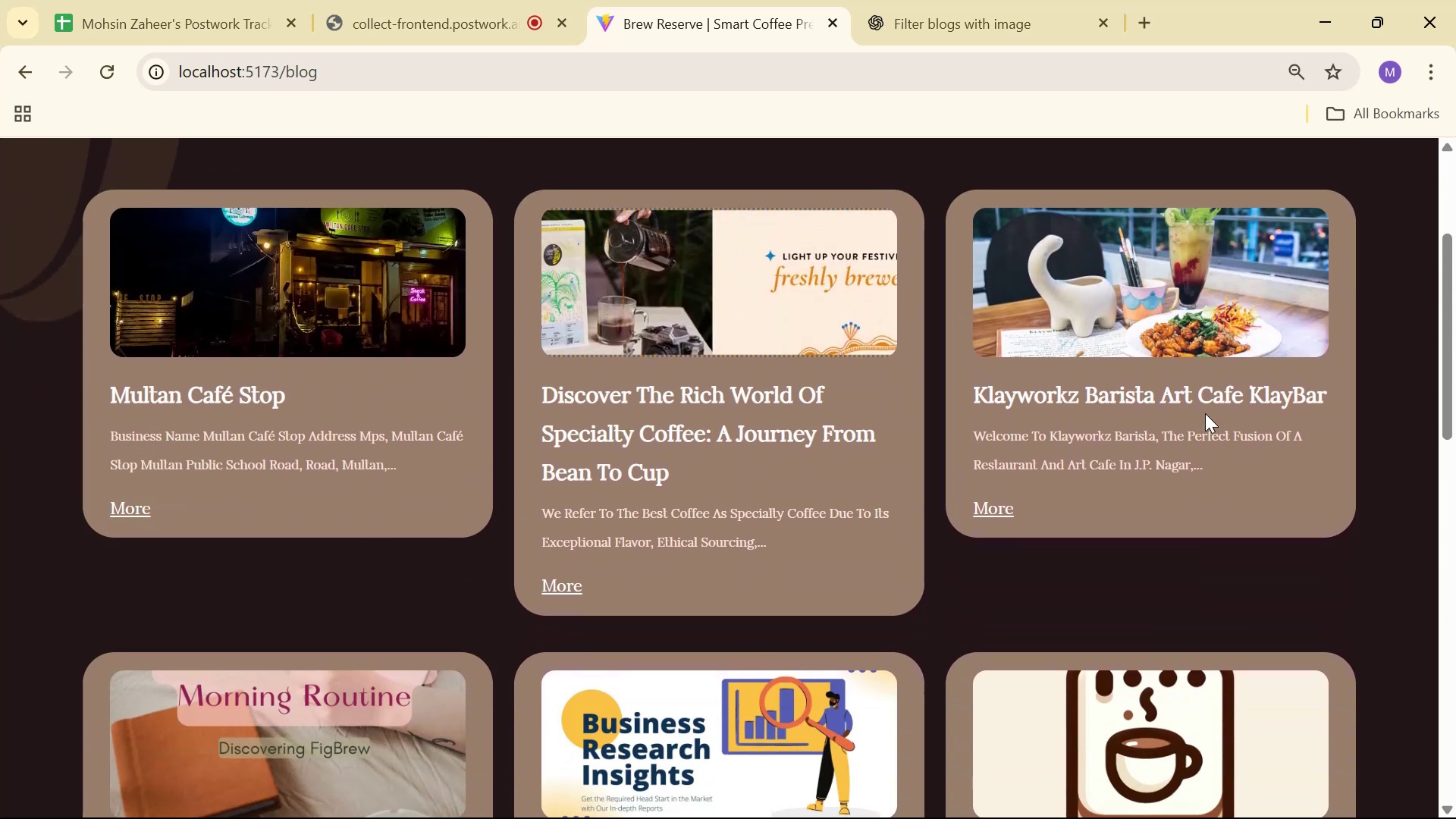 
key(Alt+AltLeft)
 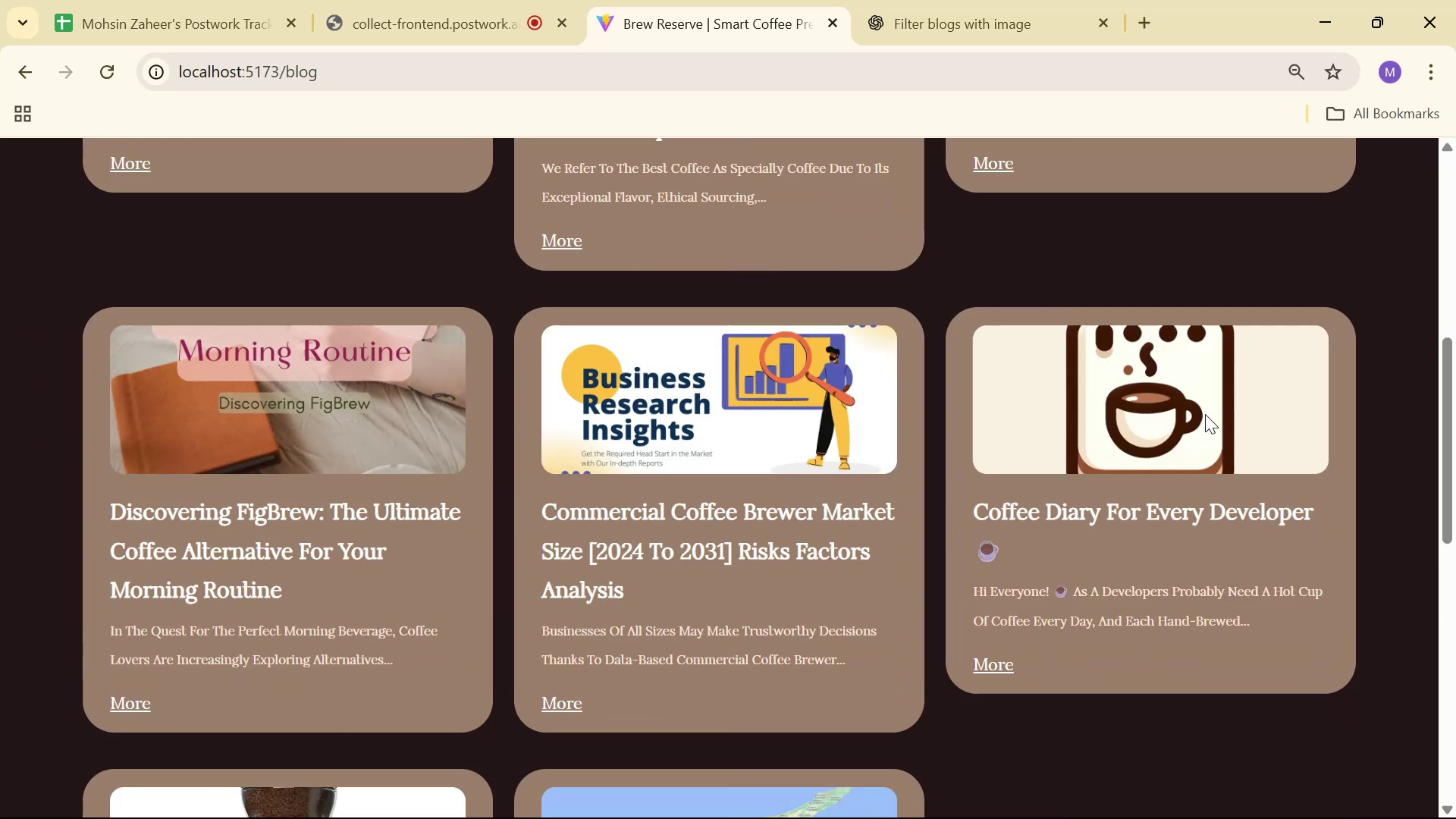 
key(Tab)
key(Backspace)
key(Backspace)
type(50)
 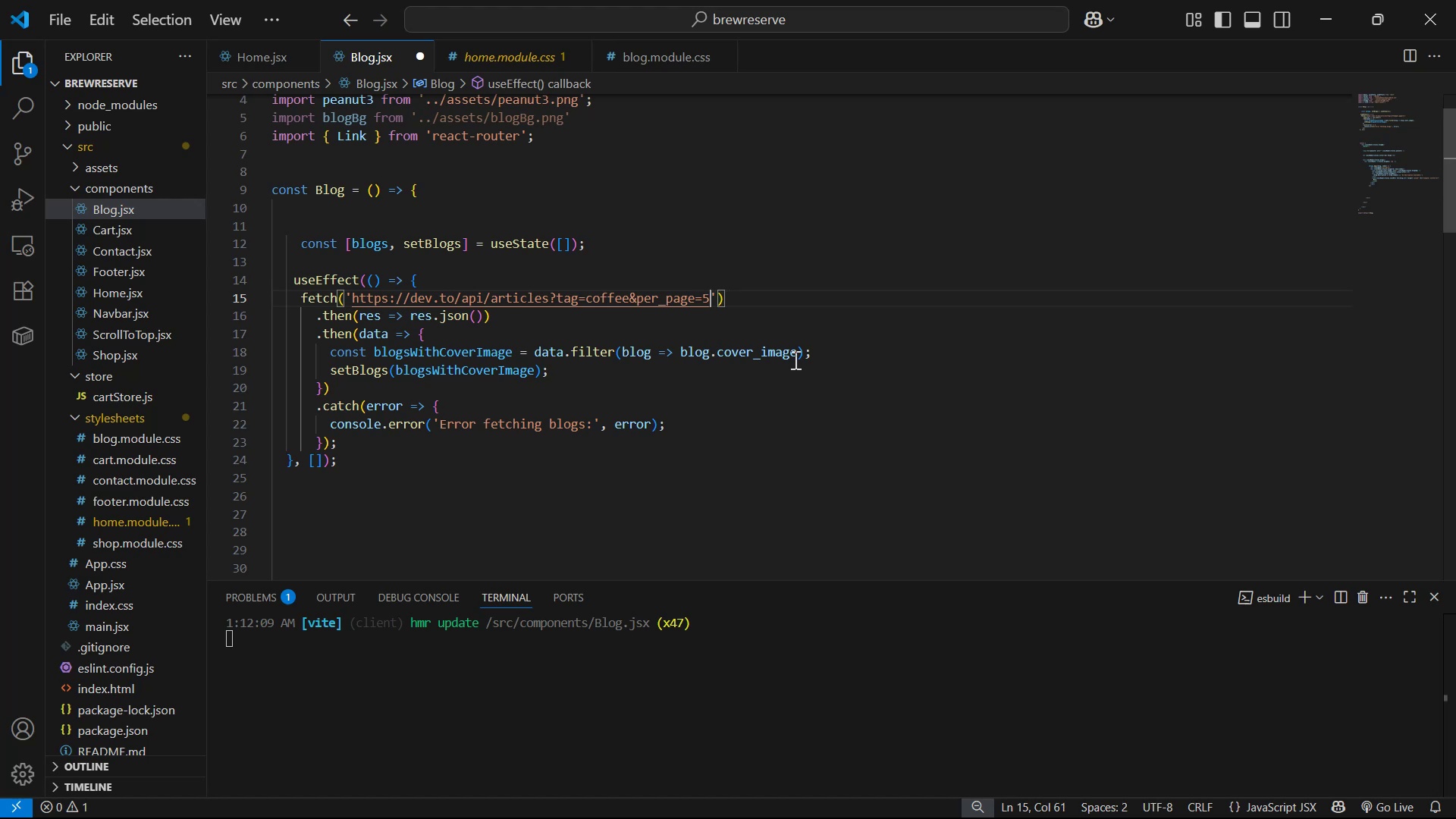 
key(Control+S)
 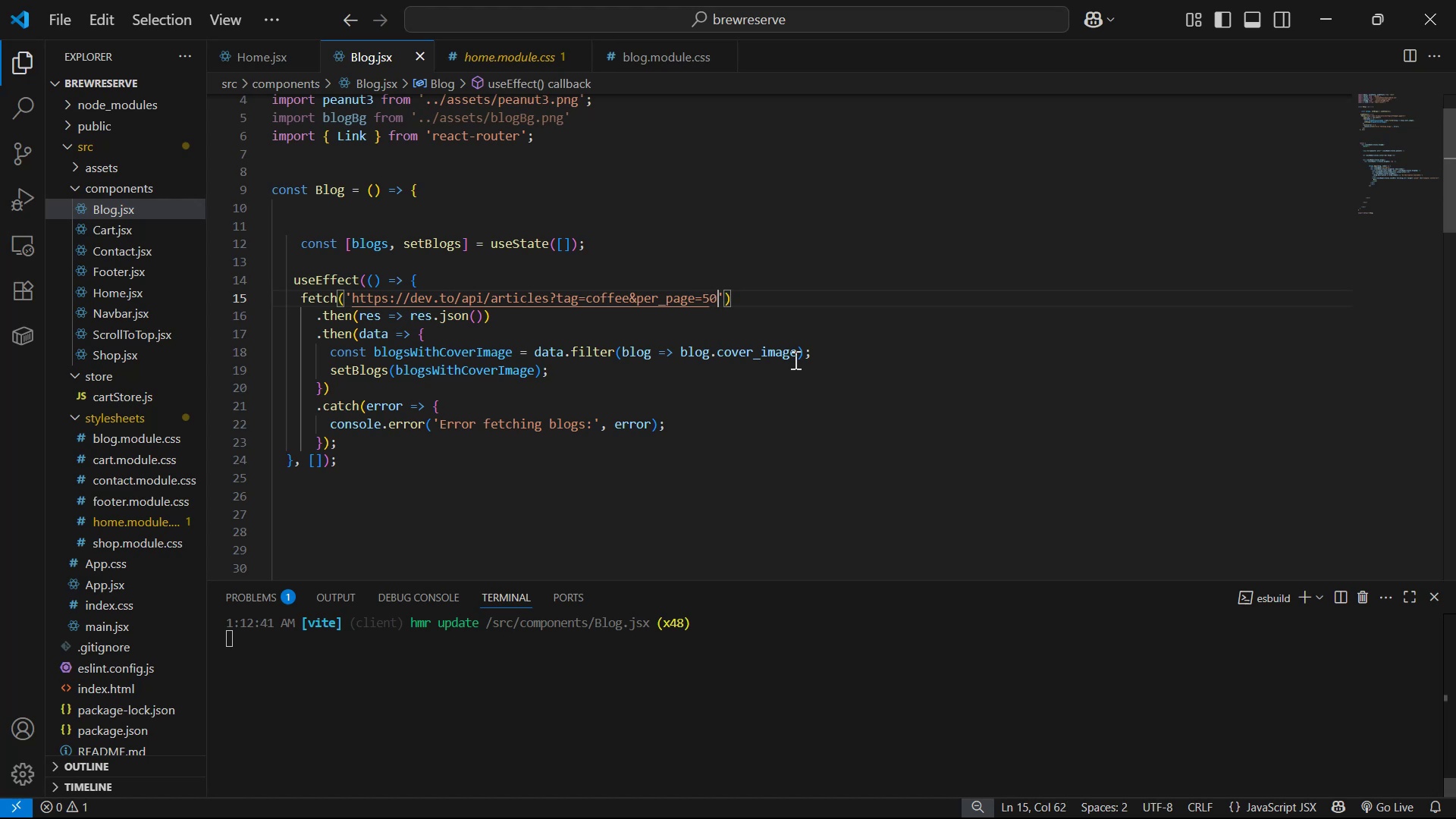 
key(Alt+AltLeft)
 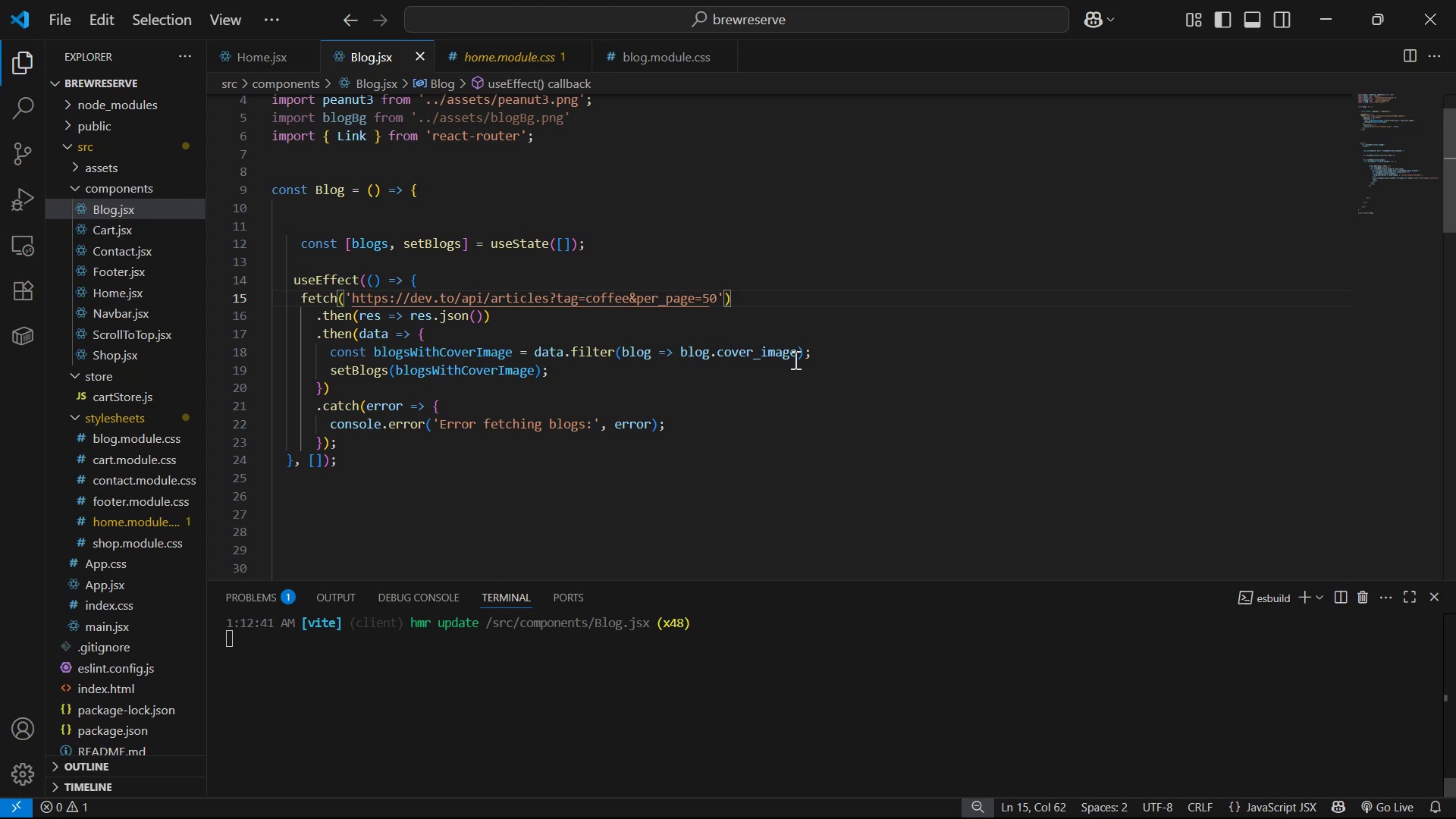 
key(Alt+Tab)
 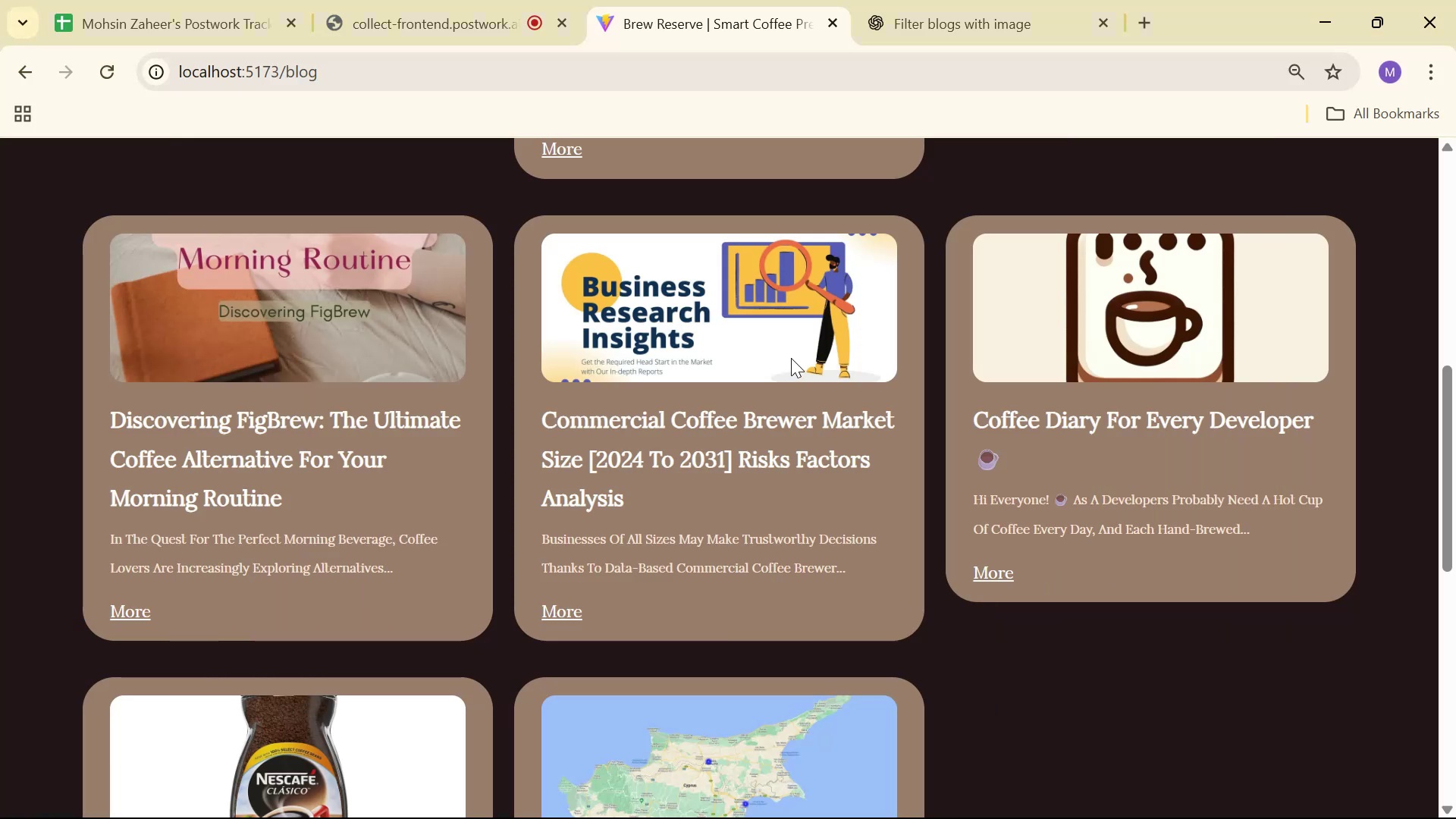 
scroll: coordinate [438, 237], scroll_direction: up, amount: 3.0
 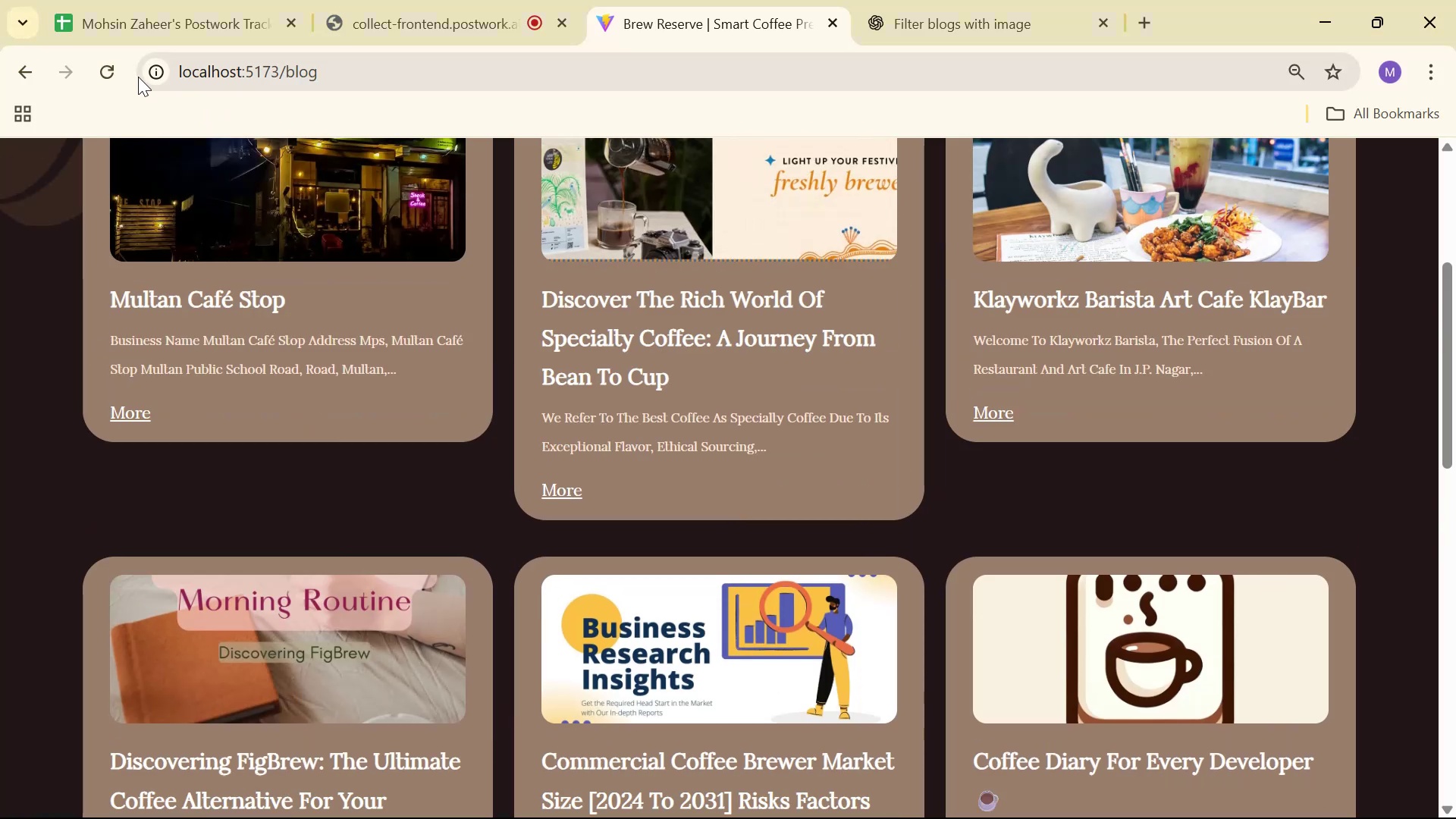 
left_click([108, 67])
 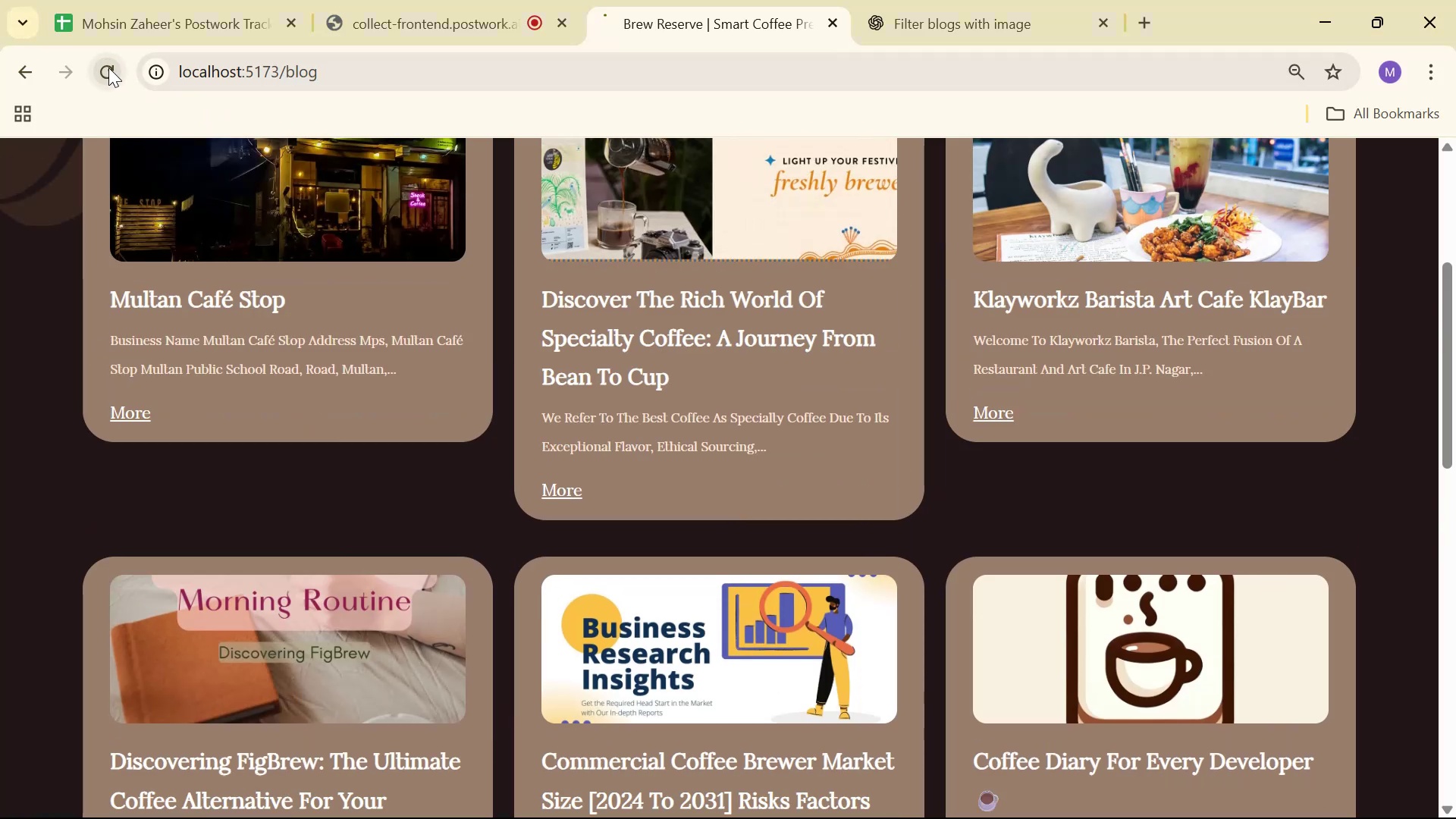 
scroll: coordinate [736, 322], scroll_direction: up, amount: 6.0
 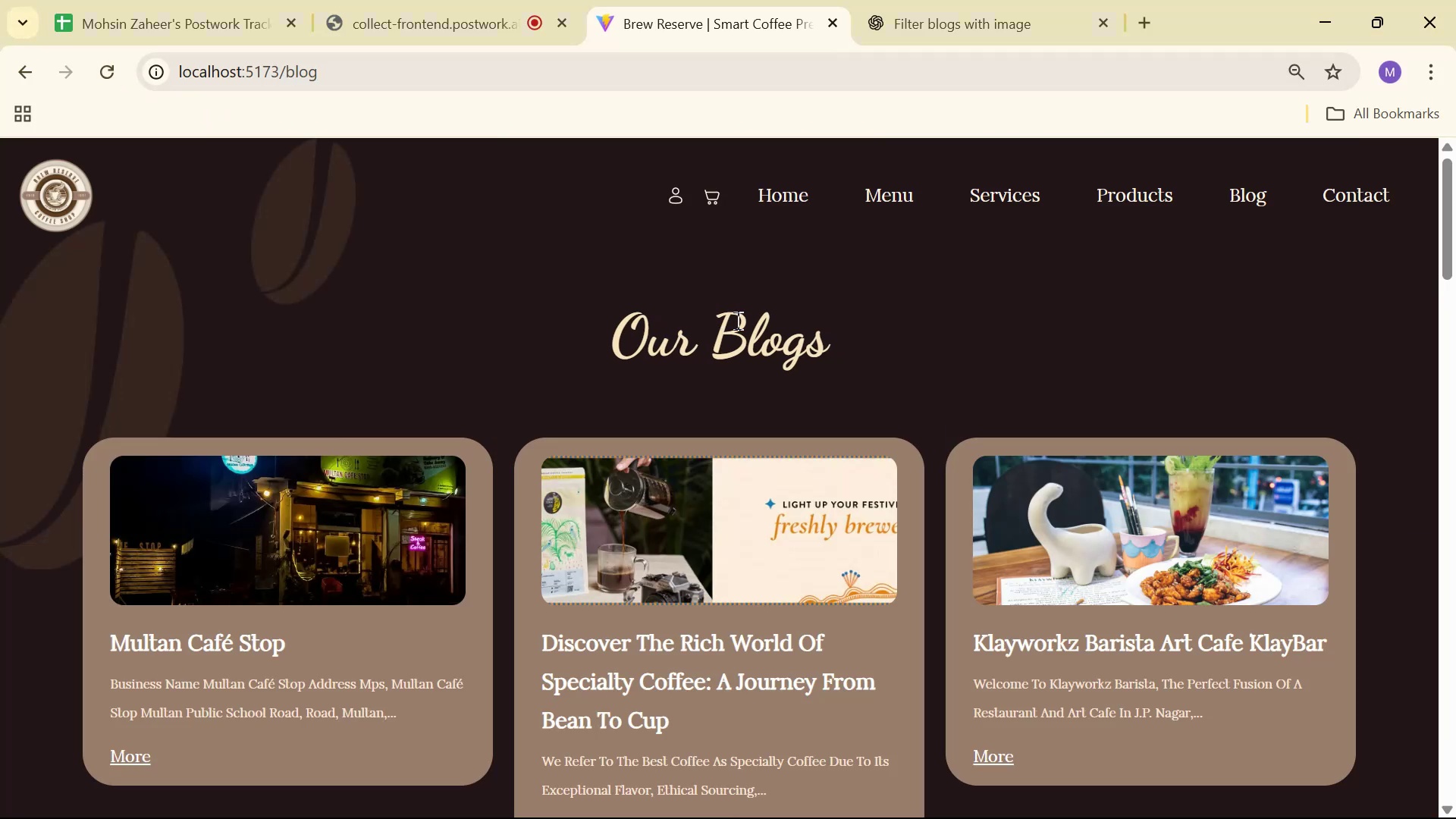 
scroll: coordinate [757, 303], scroll_direction: down, amount: 30.0
 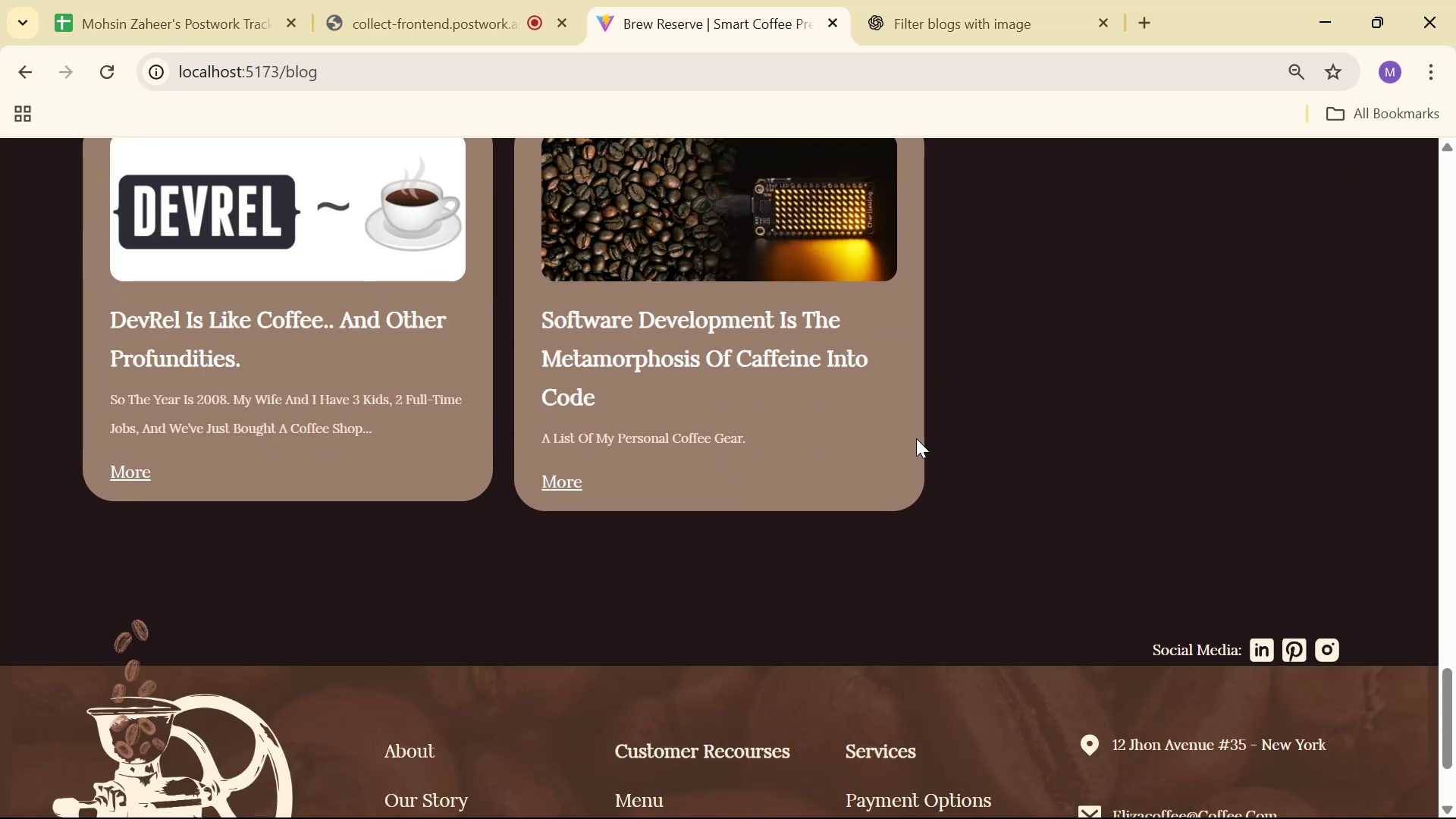 
scroll: coordinate [960, 416], scroll_direction: up, amount: 18.0
 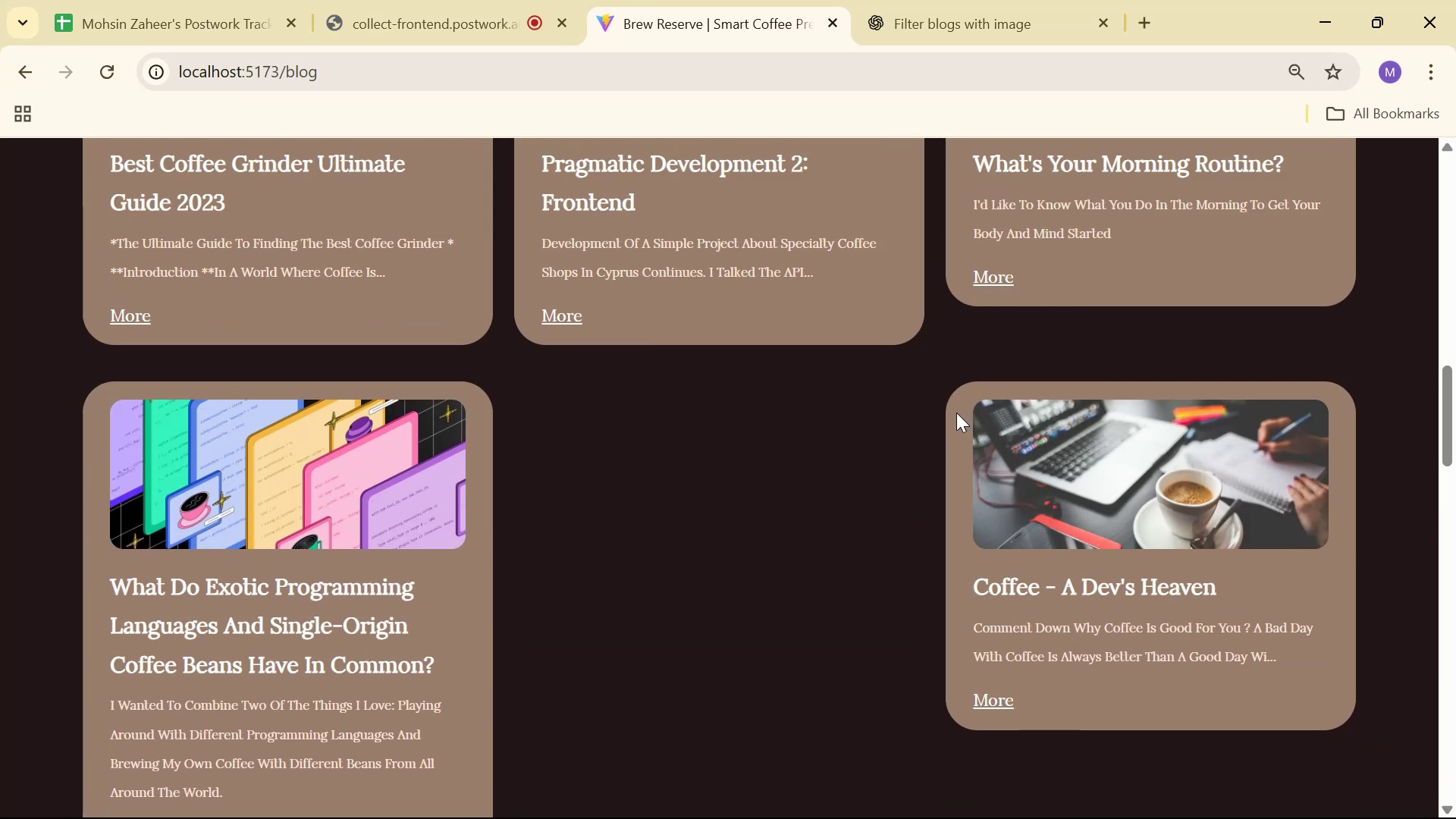 
scroll: coordinate [779, 364], scroll_direction: down, amount: 6.0
 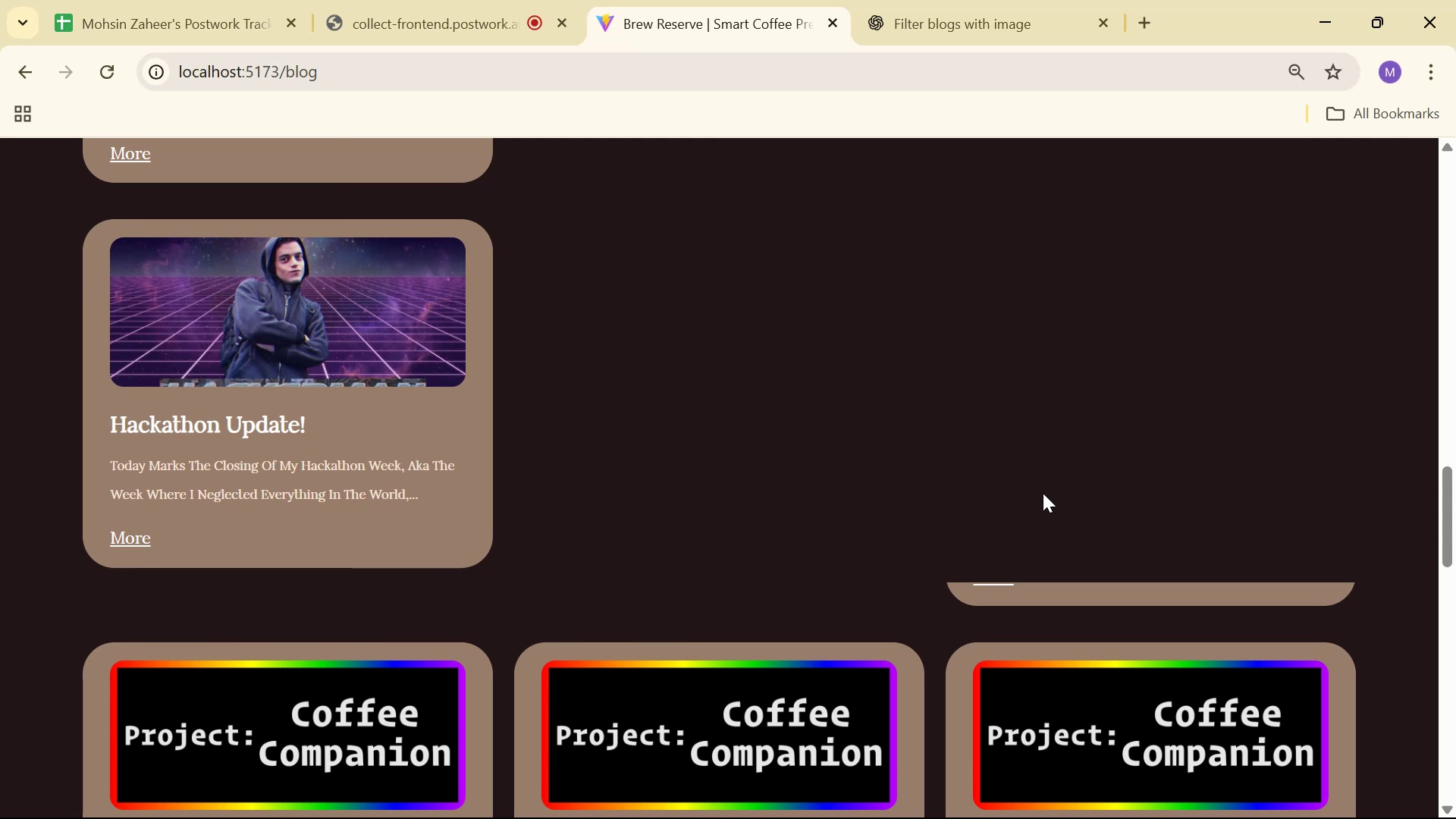 
left_click_drag(start_coordinate=[680, 423], to_coordinate=[918, 571])
 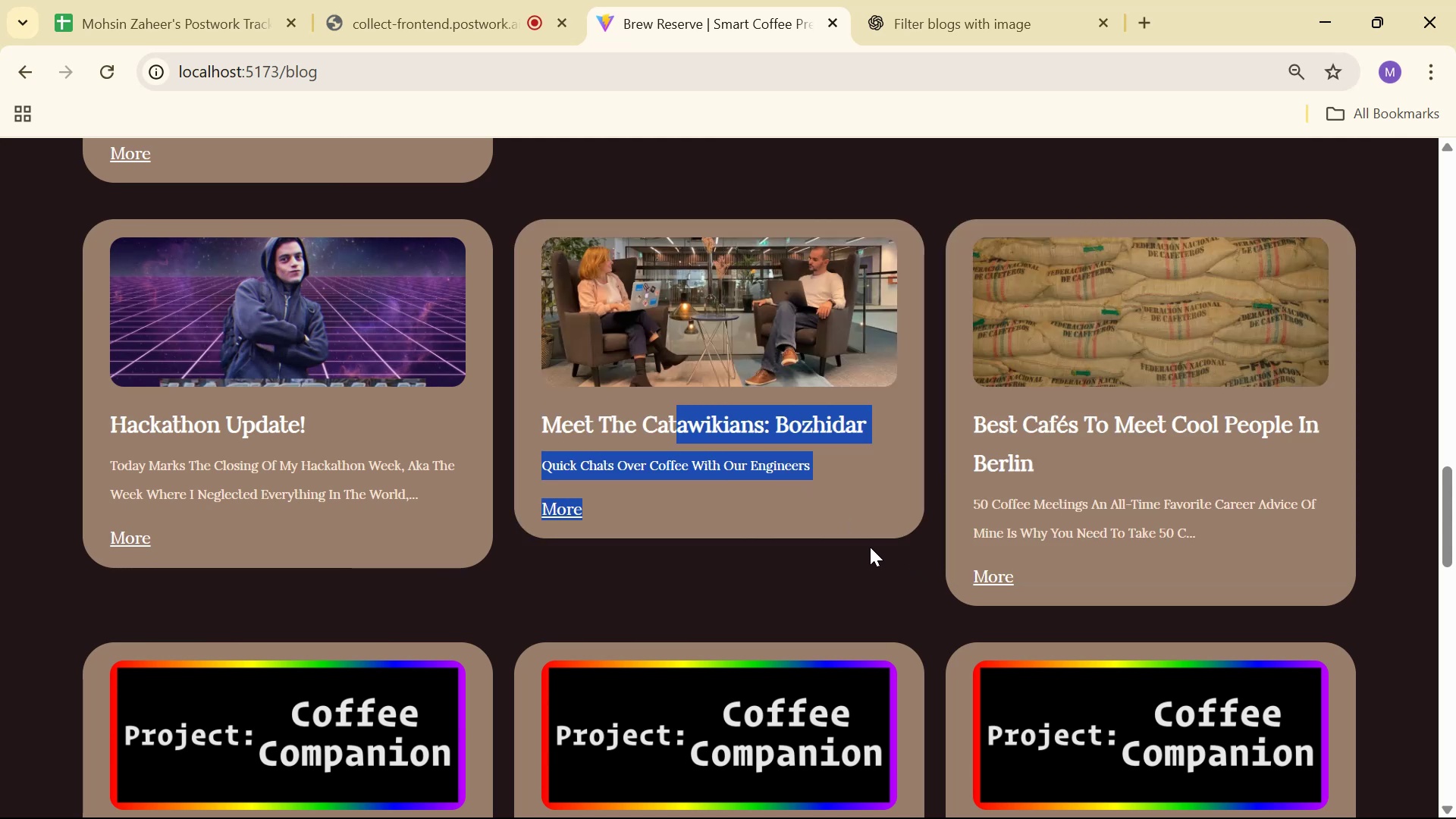 
left_click([869, 545])
 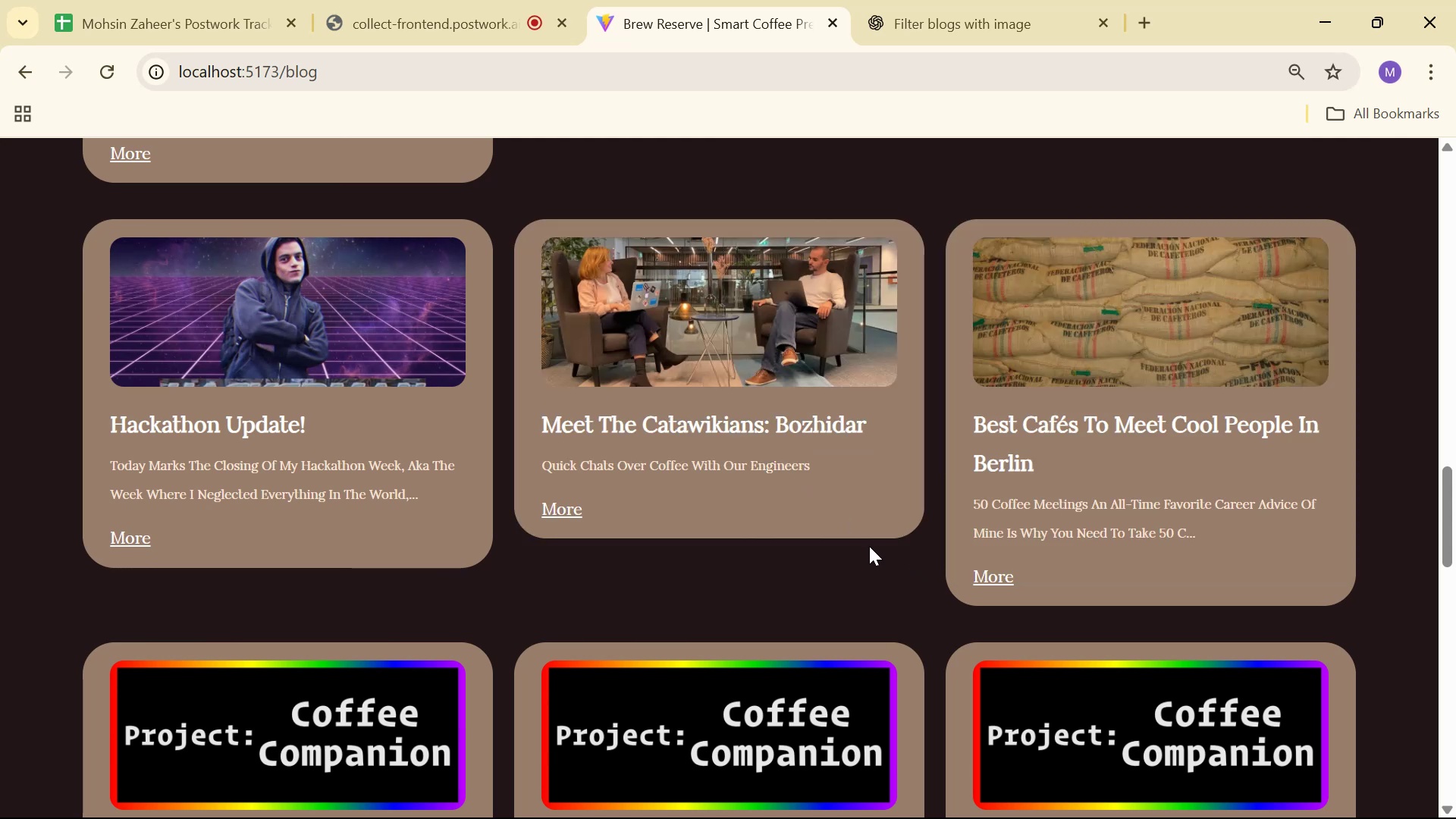 
scroll: coordinate [875, 532], scroll_direction: up, amount: 4.0
 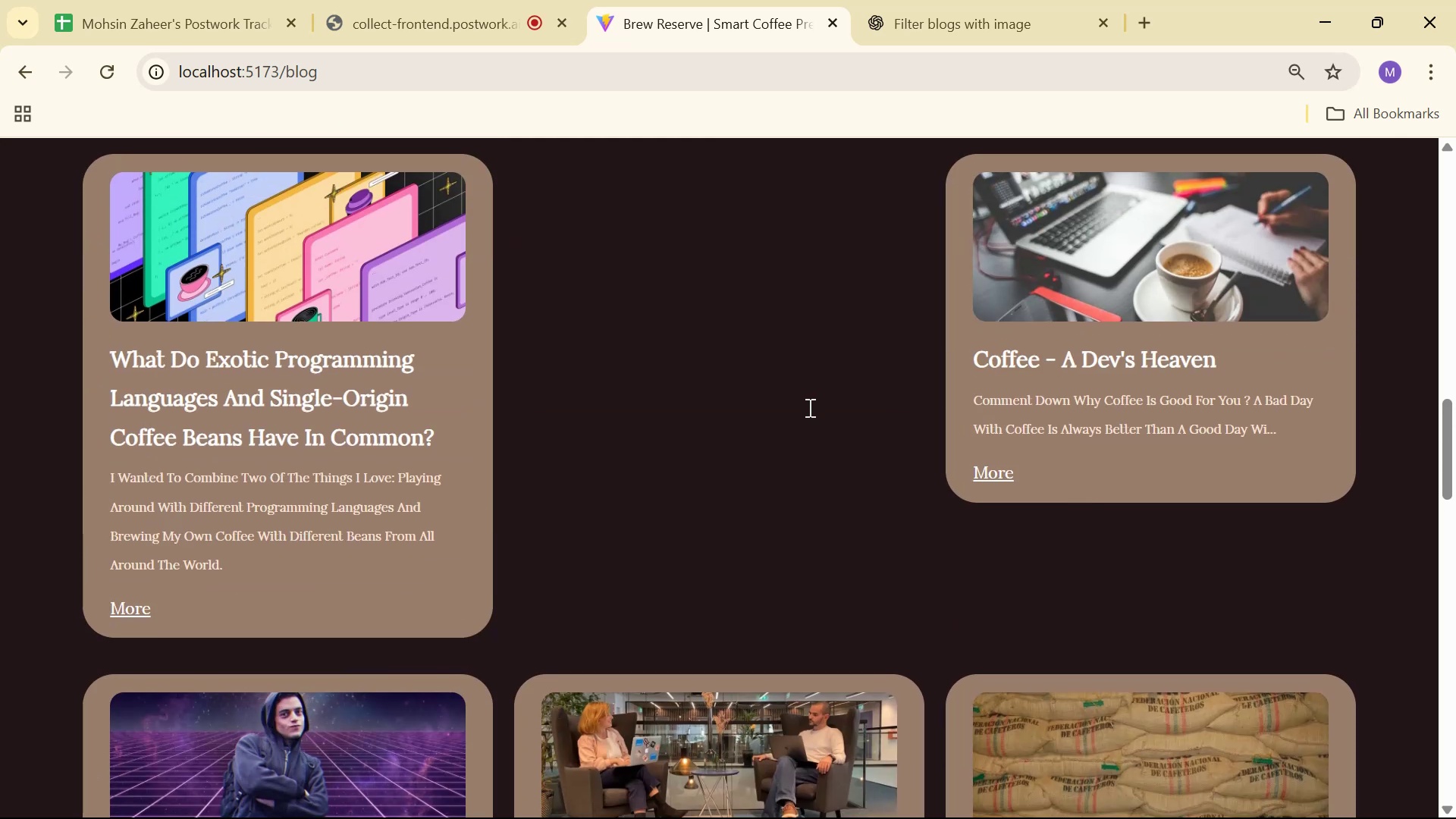 
left_click_drag(start_coordinate=[726, 358], to_coordinate=[857, 449])
 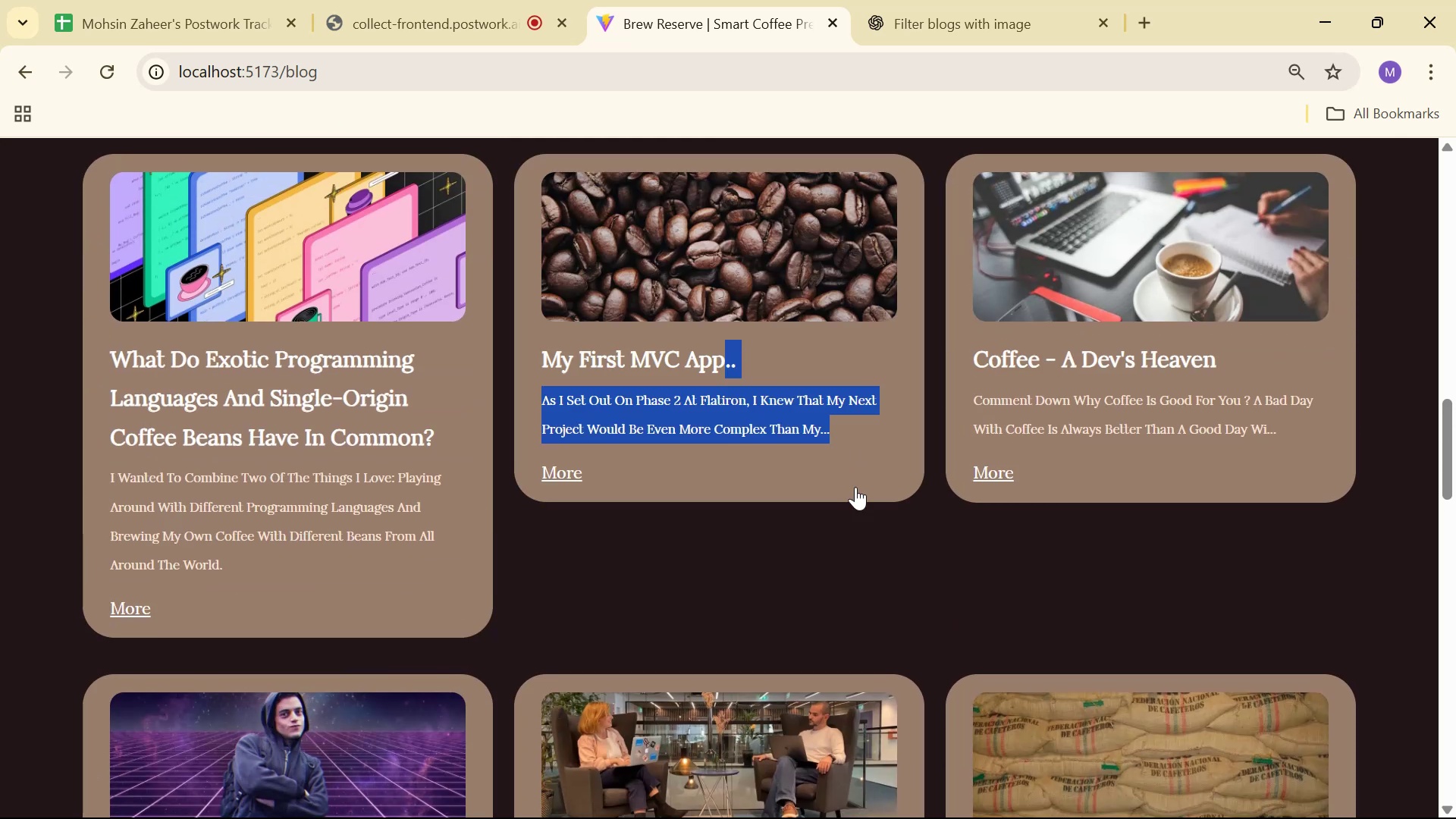 
left_click([859, 508])
 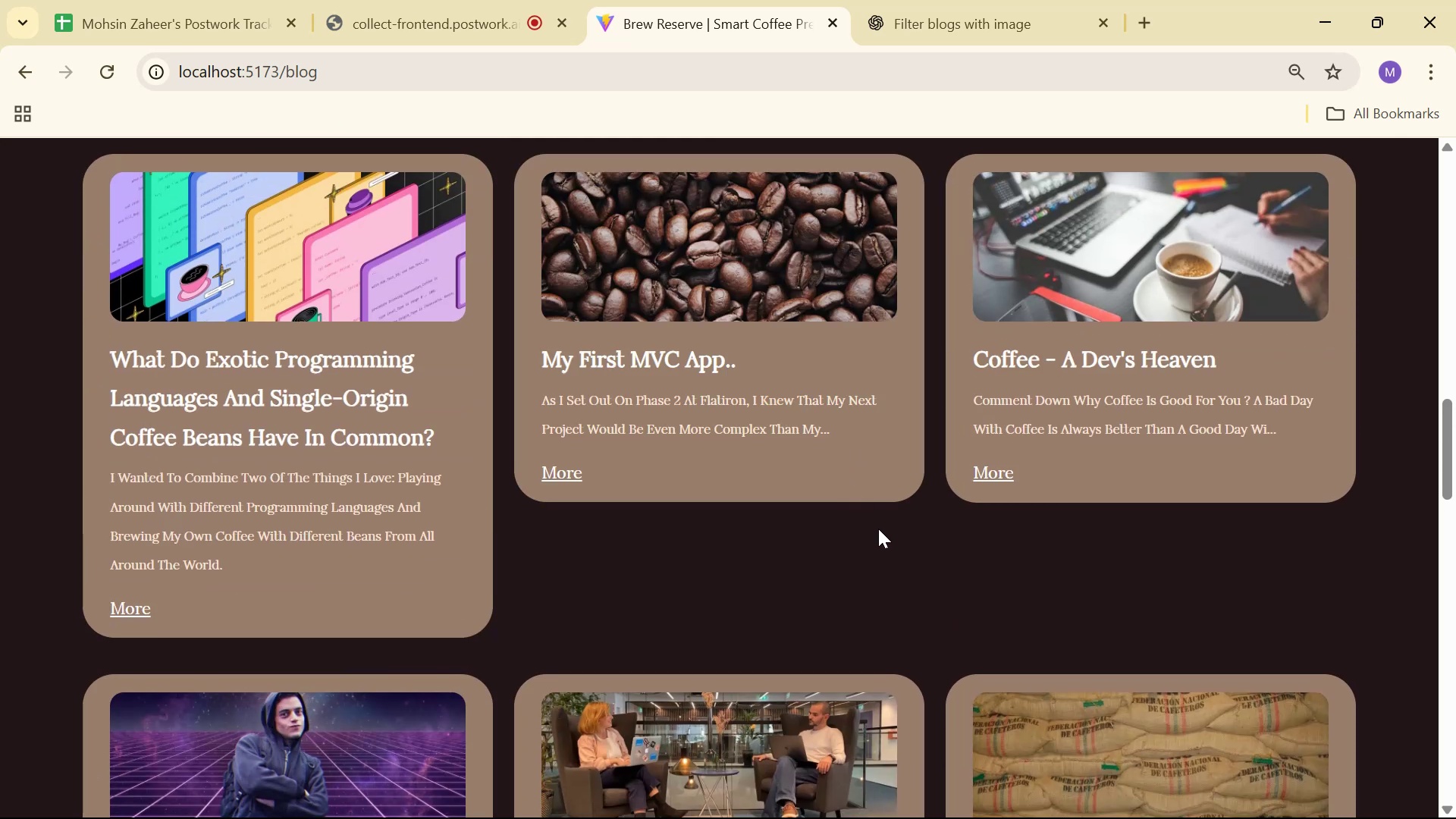 
scroll: coordinate [931, 408], scroll_direction: up, amount: 8.0
 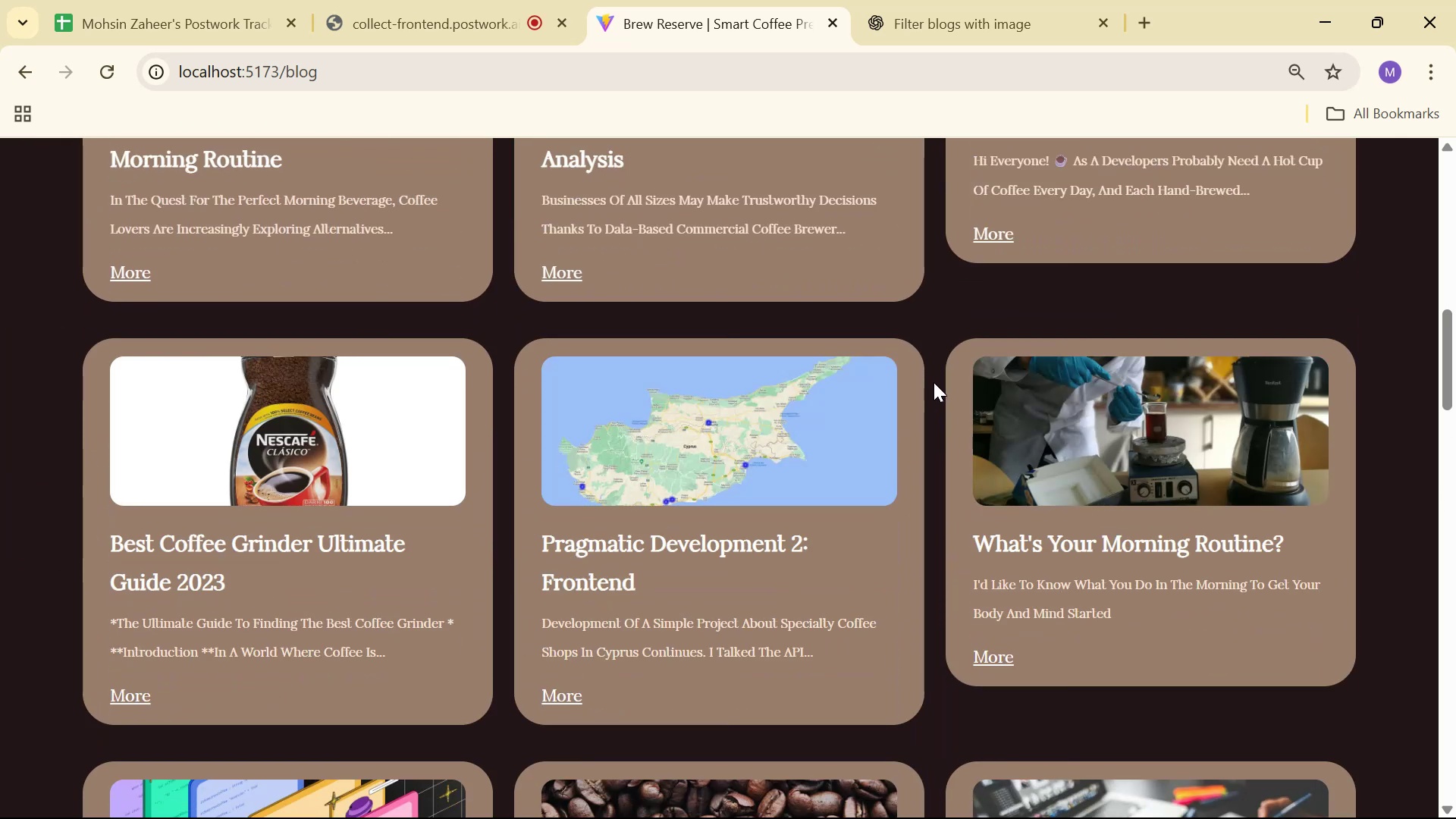 
scroll: coordinate [933, 373], scroll_direction: down, amount: 3.0
 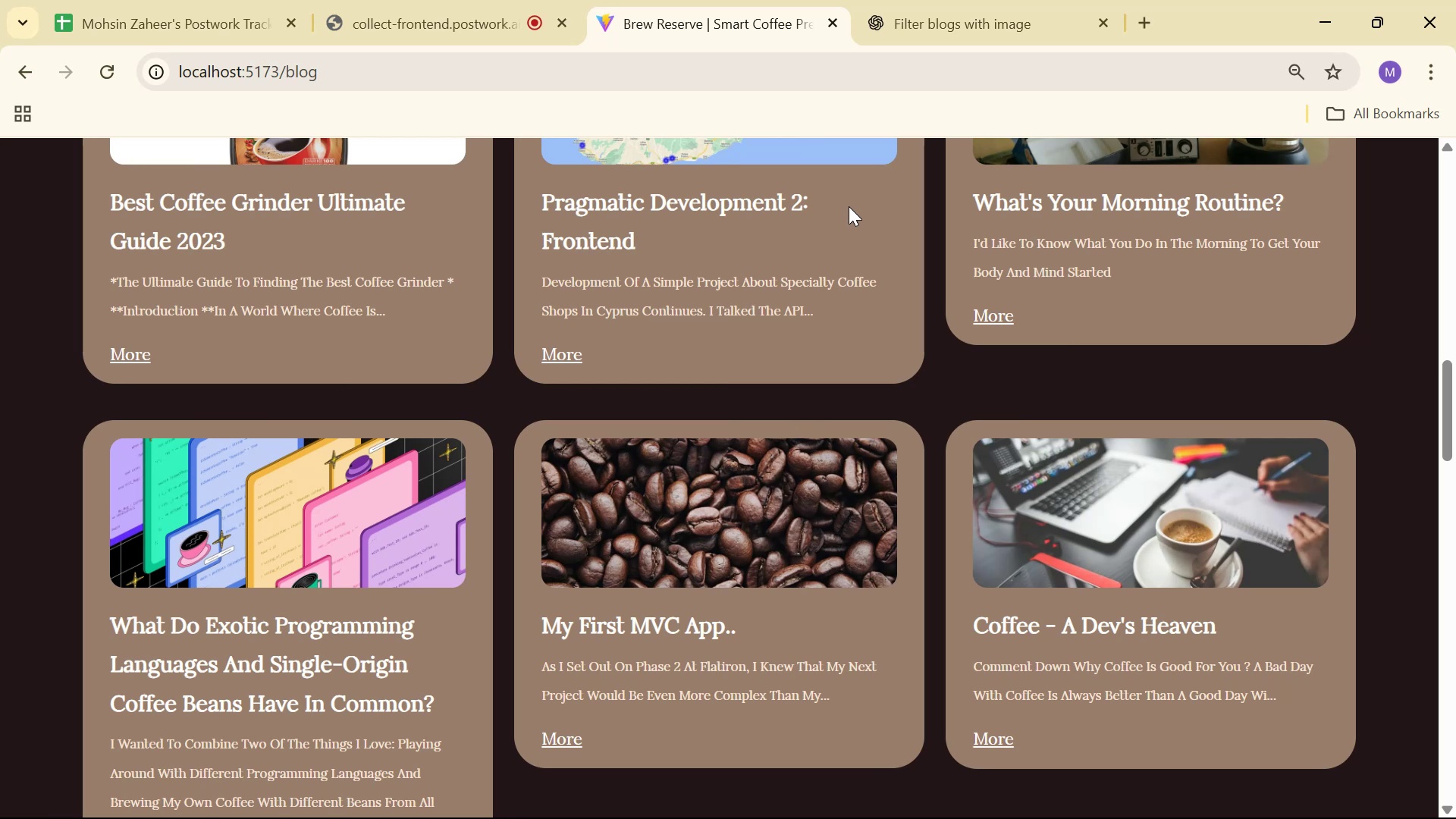 
wait(9.4)
 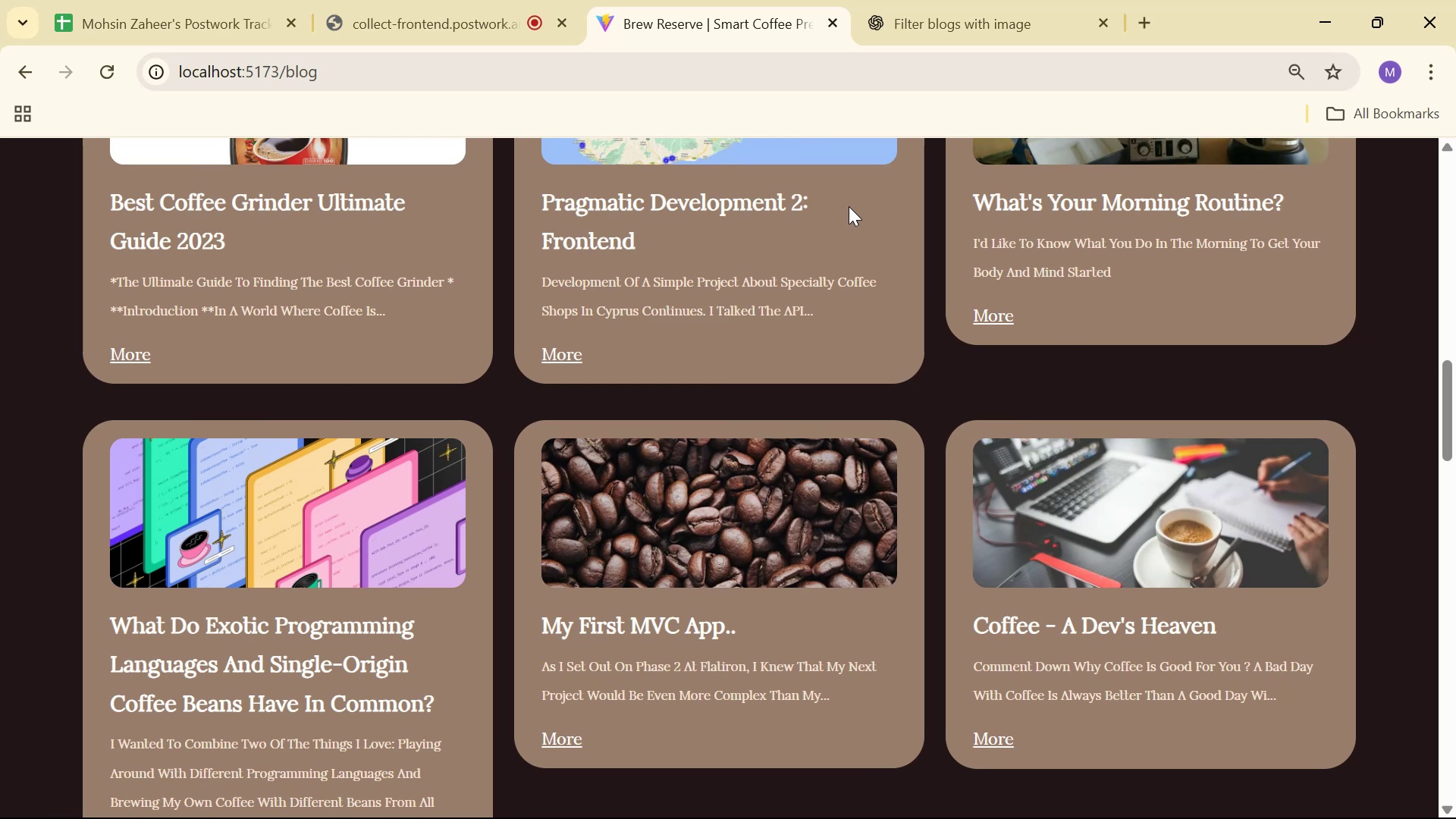 
scroll: coordinate [1050, 555], scroll_direction: up, amount: 13.0
 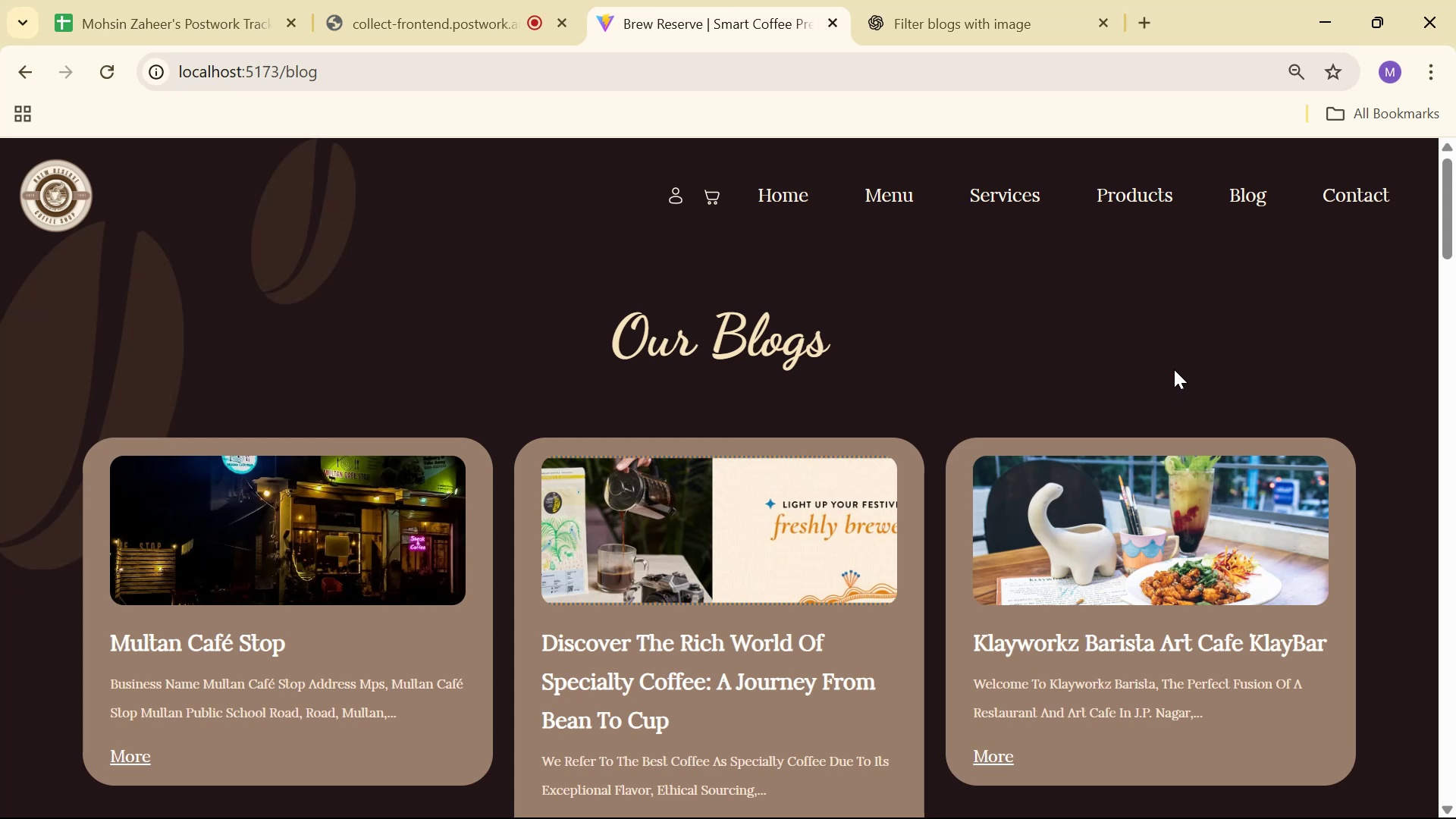 
scroll: coordinate [1186, 350], scroll_direction: down, amount: 6.0
 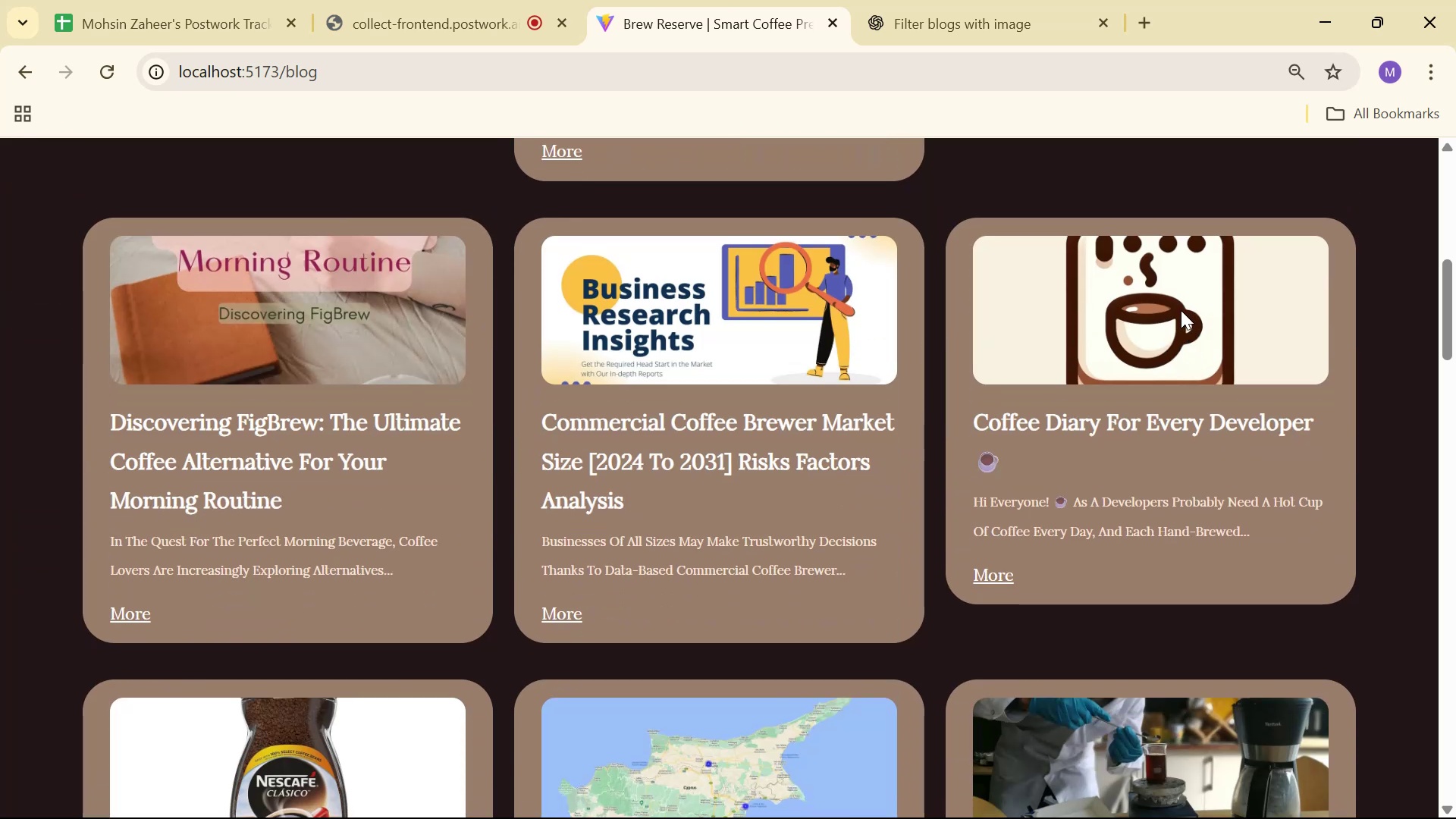 
wait(5.58)
 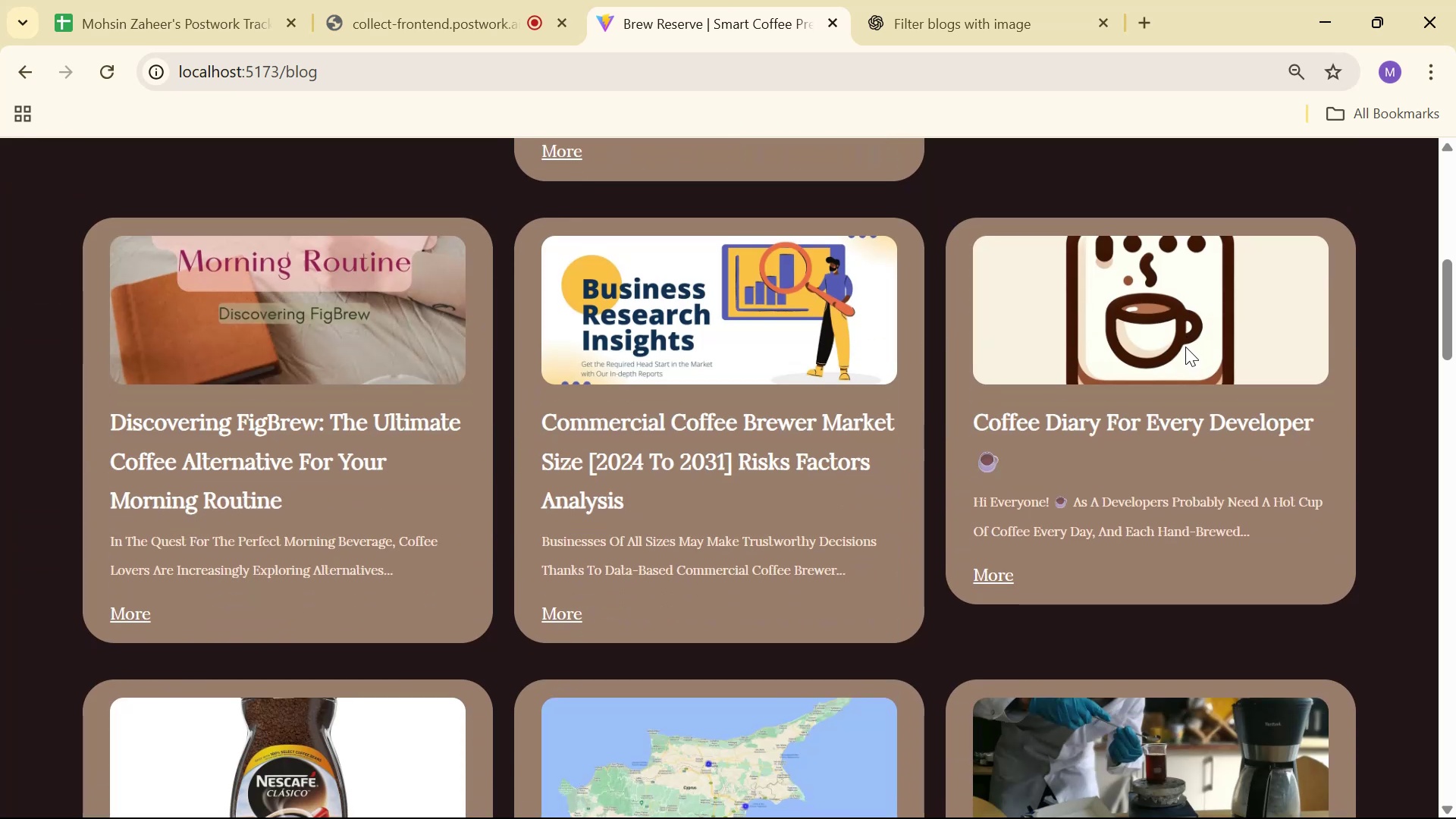 
scroll: coordinate [1204, 287], scroll_direction: down, amount: 21.0
 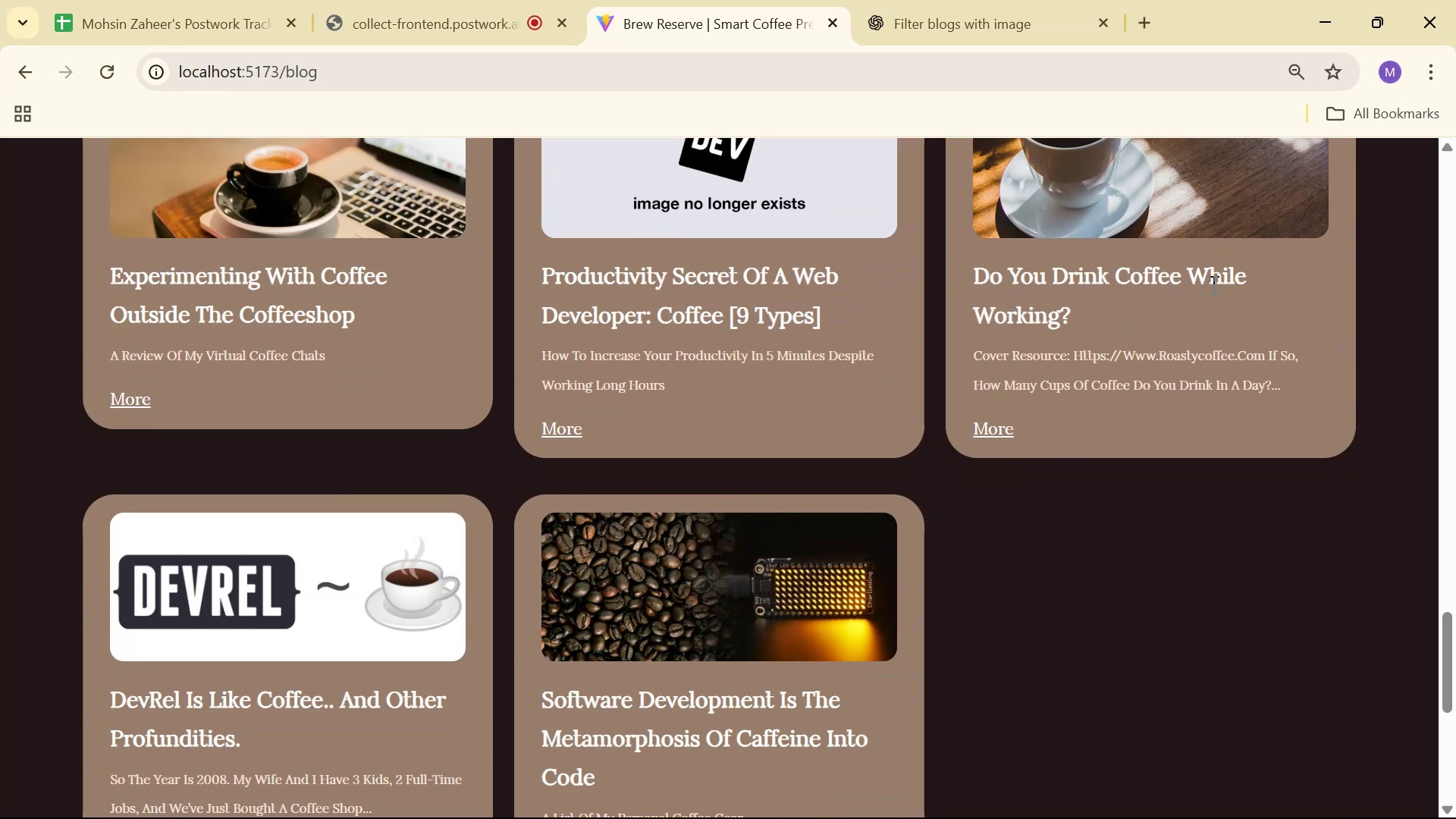 
scroll: coordinate [1198, 288], scroll_direction: down, amount: 7.0
 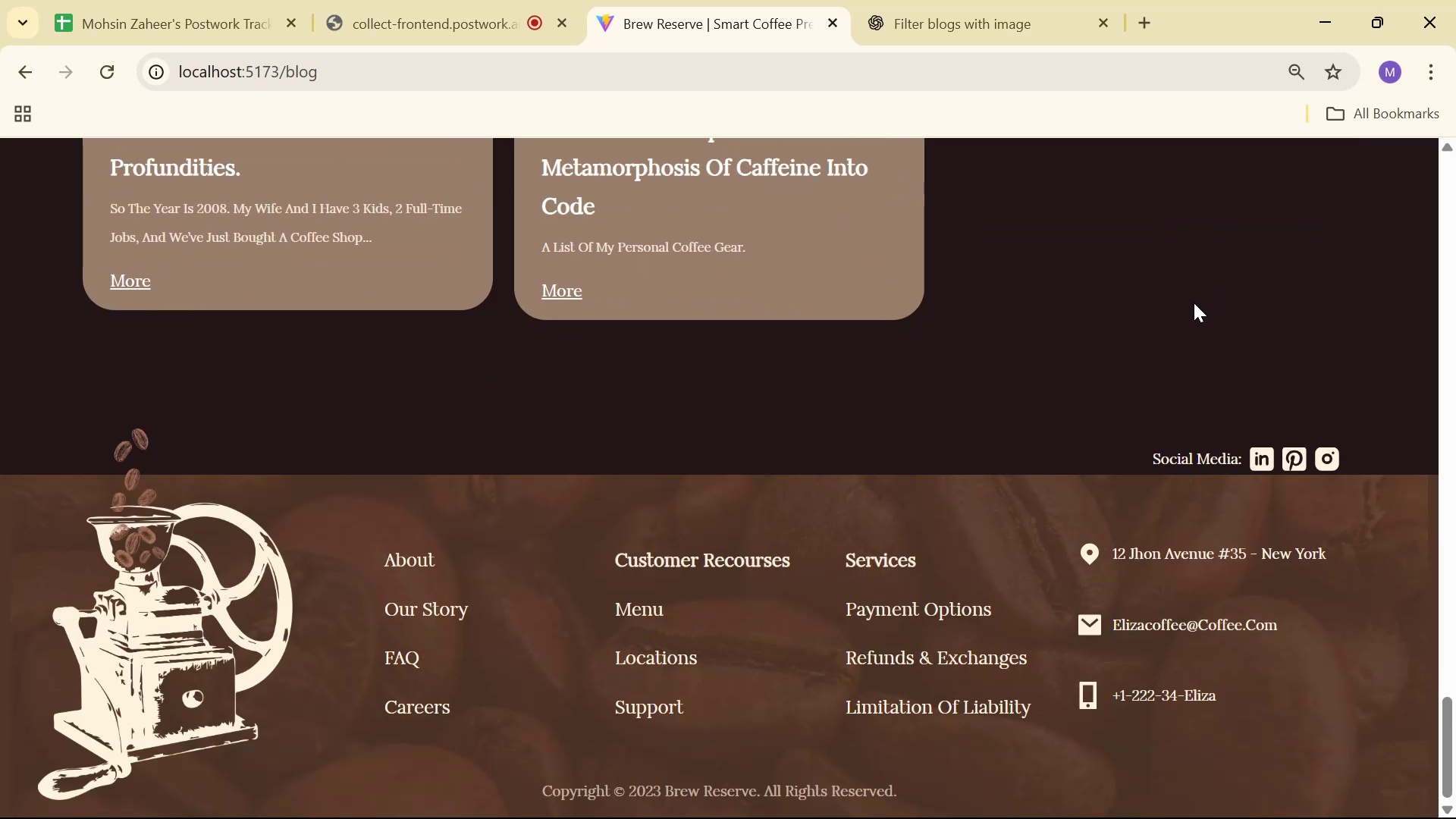 
key(Alt+AltLeft)
 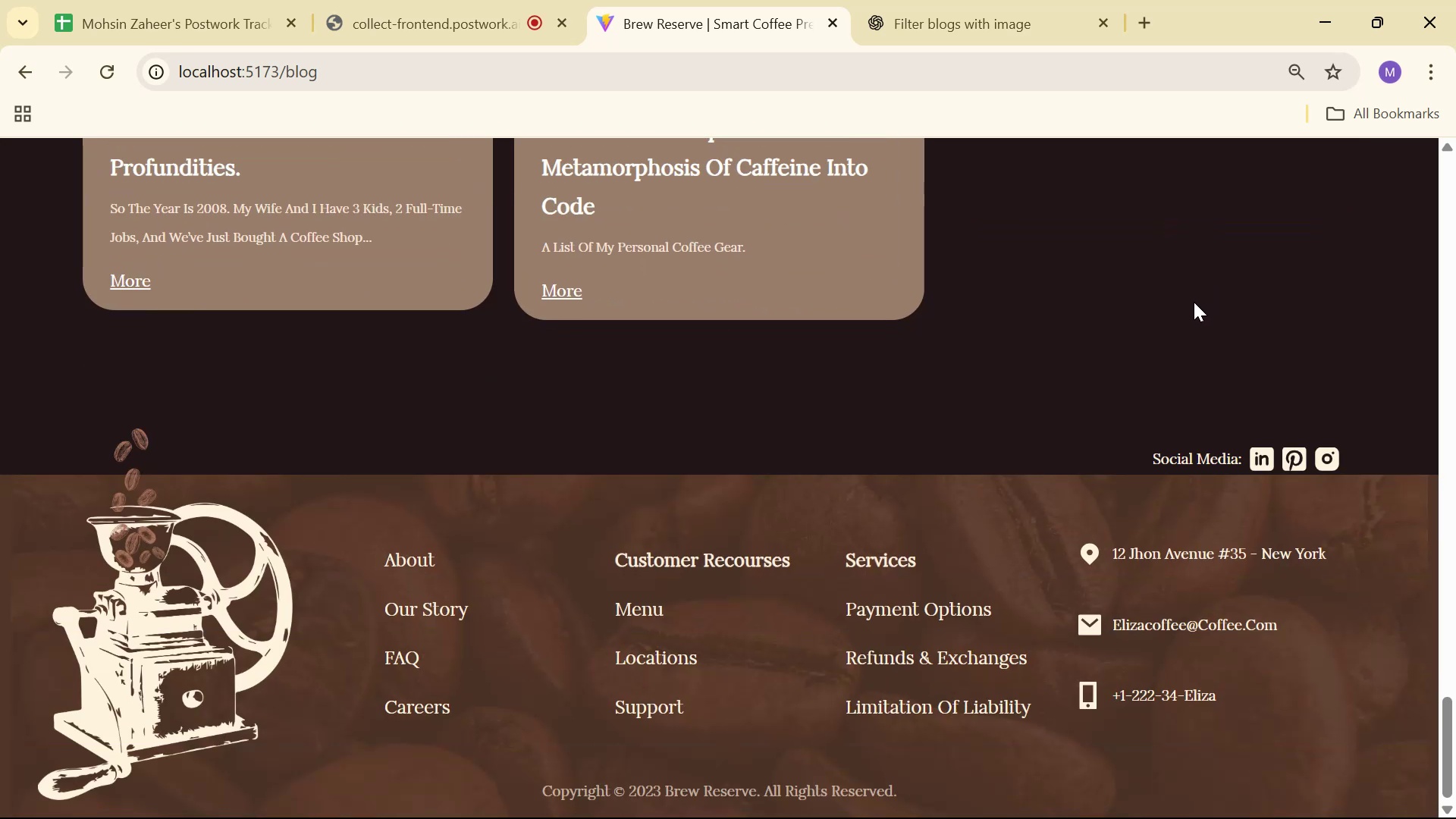 
key(Alt+Tab)
 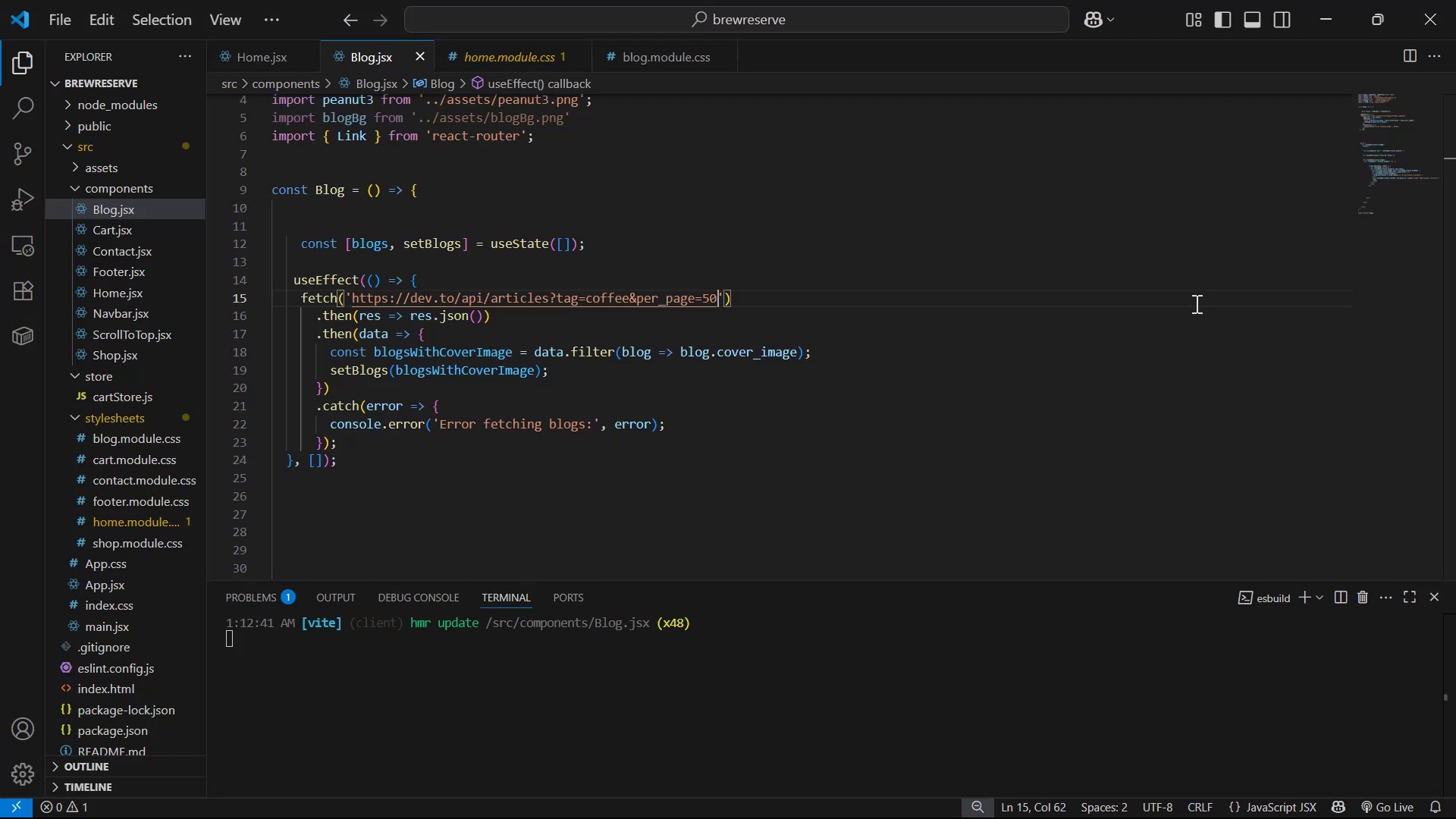 
key(Alt+AltLeft)
 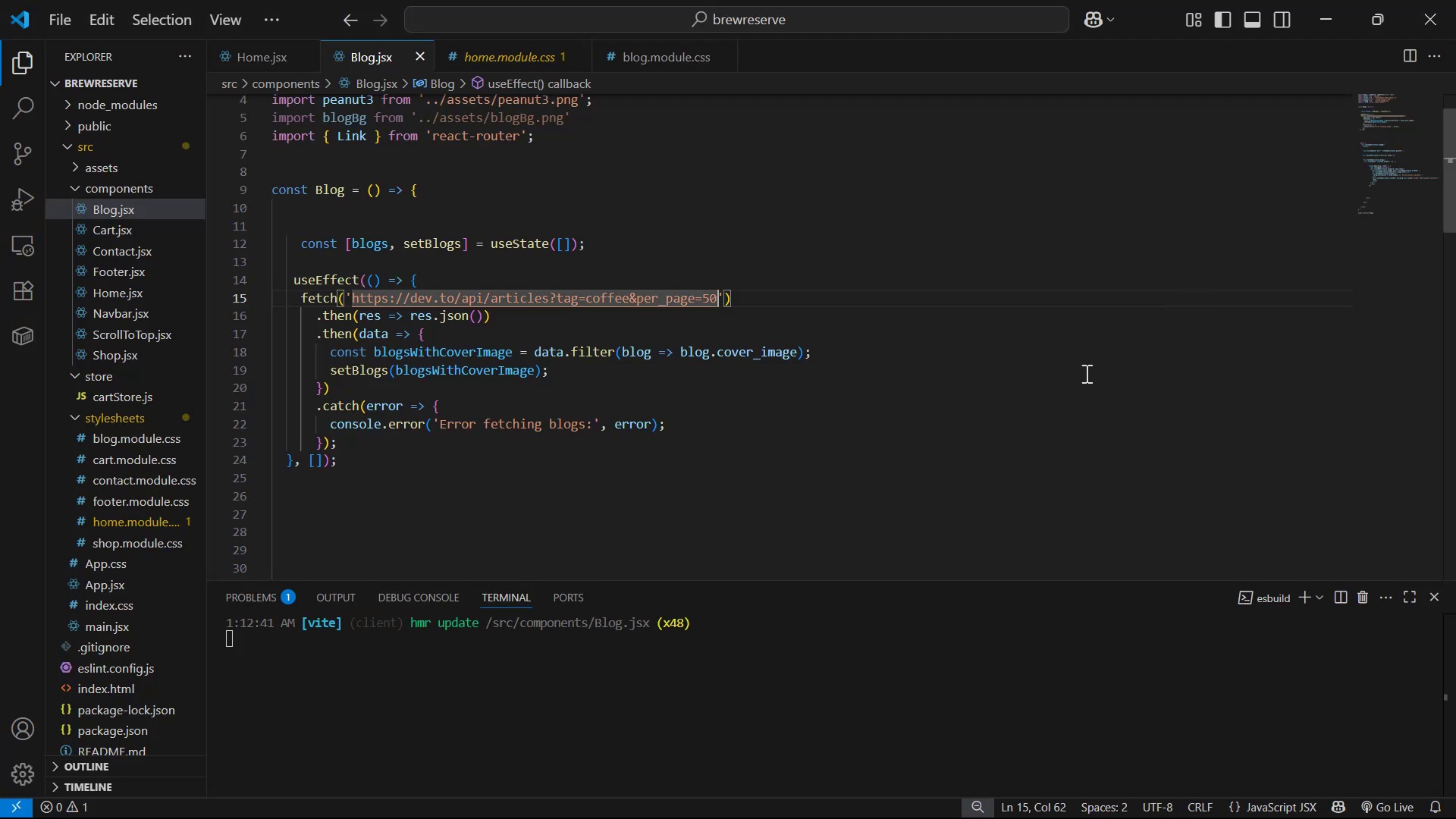 
key(Alt+Tab)
 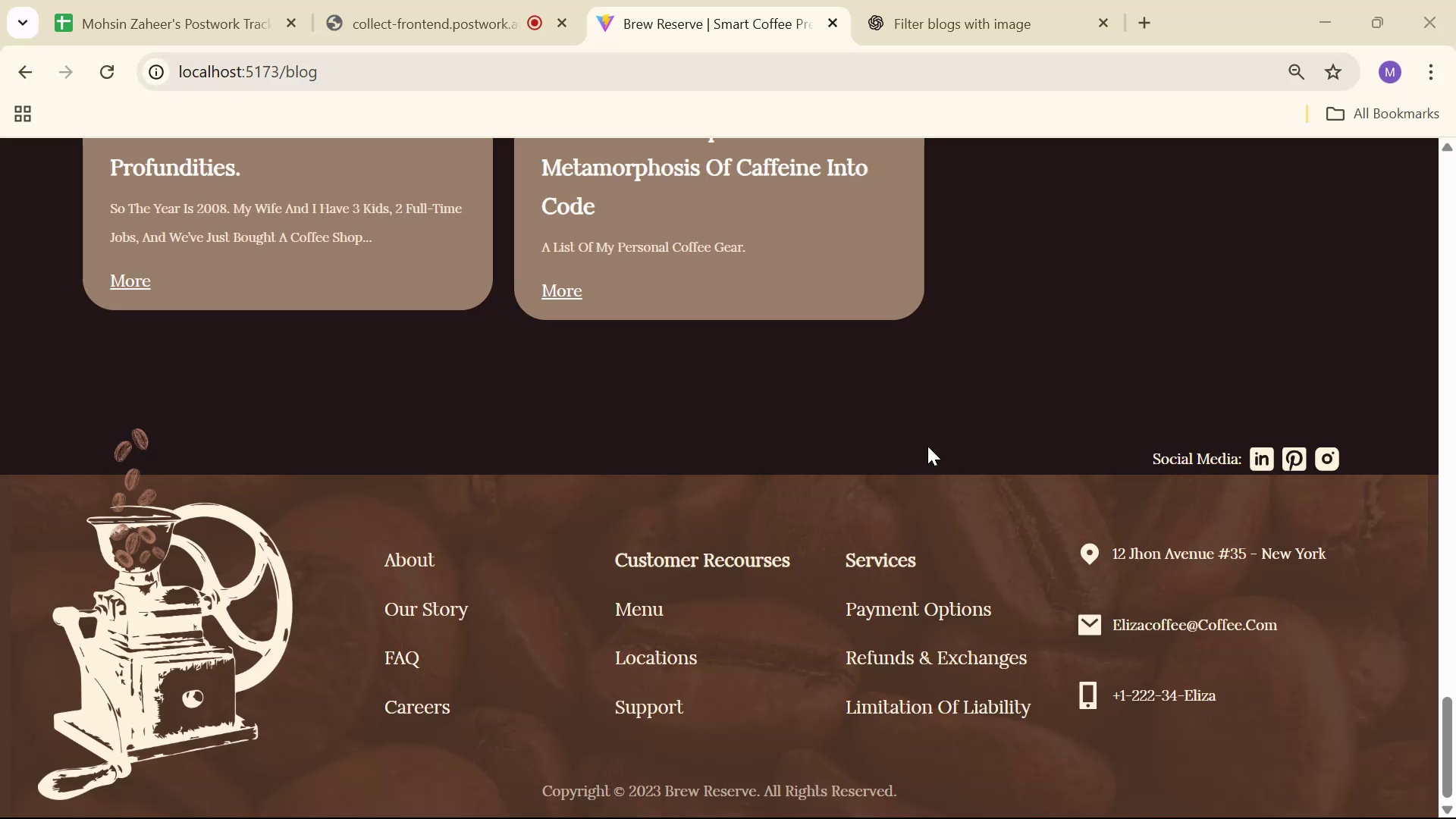 
right_click([925, 447])
 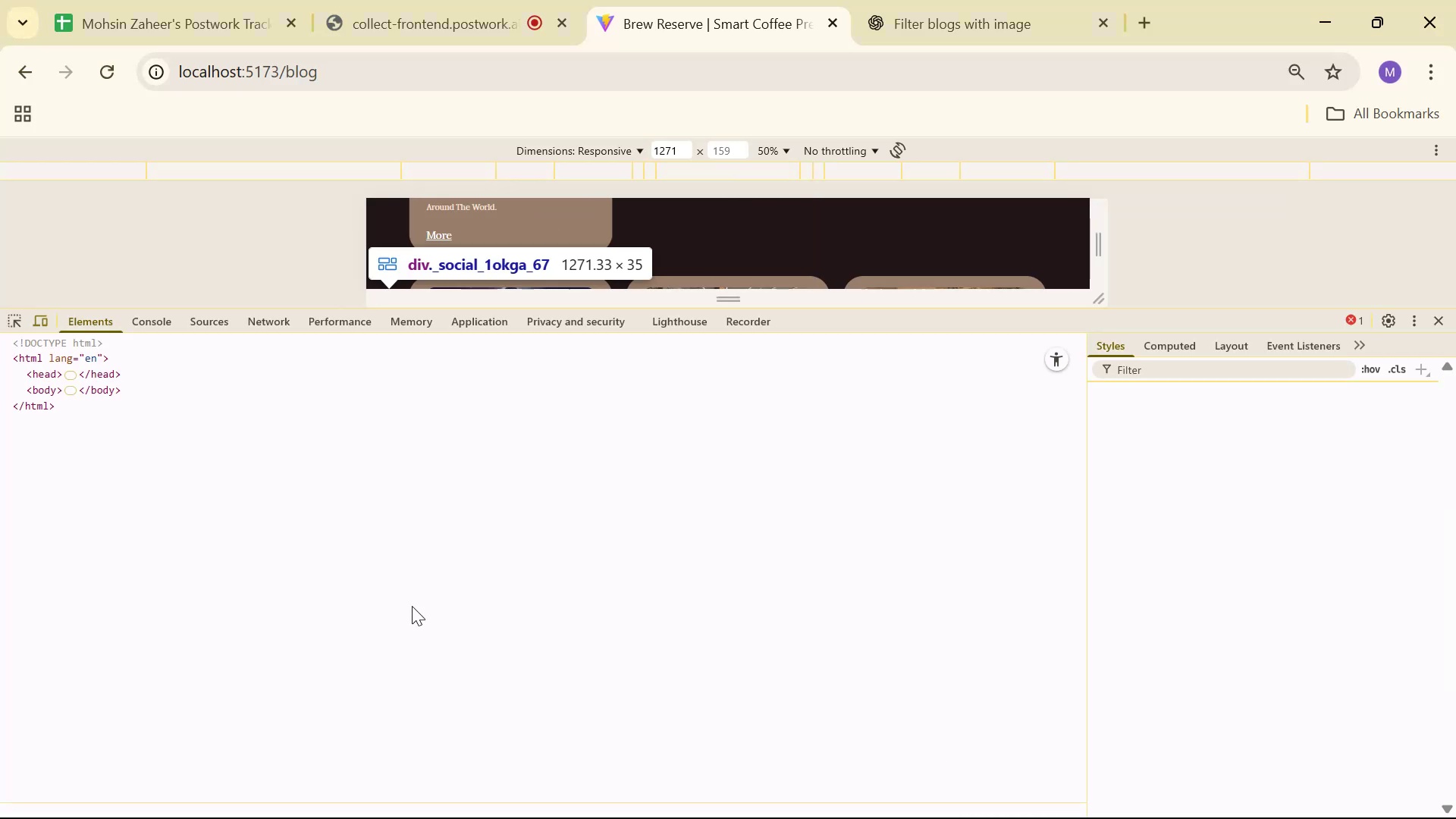 
left_click([160, 322])
 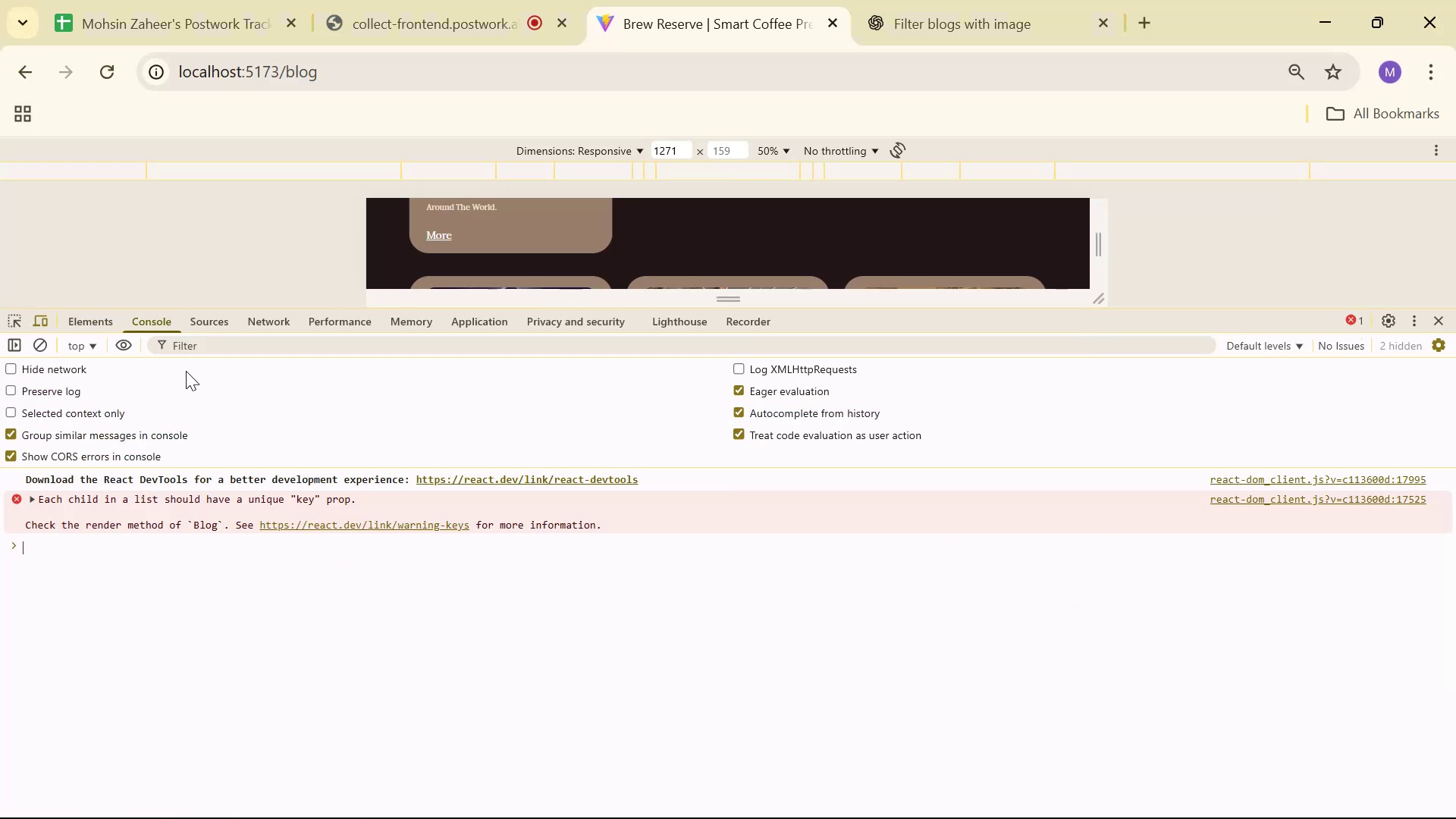 
scroll: coordinate [178, 589], scroll_direction: down, amount: 3.0
 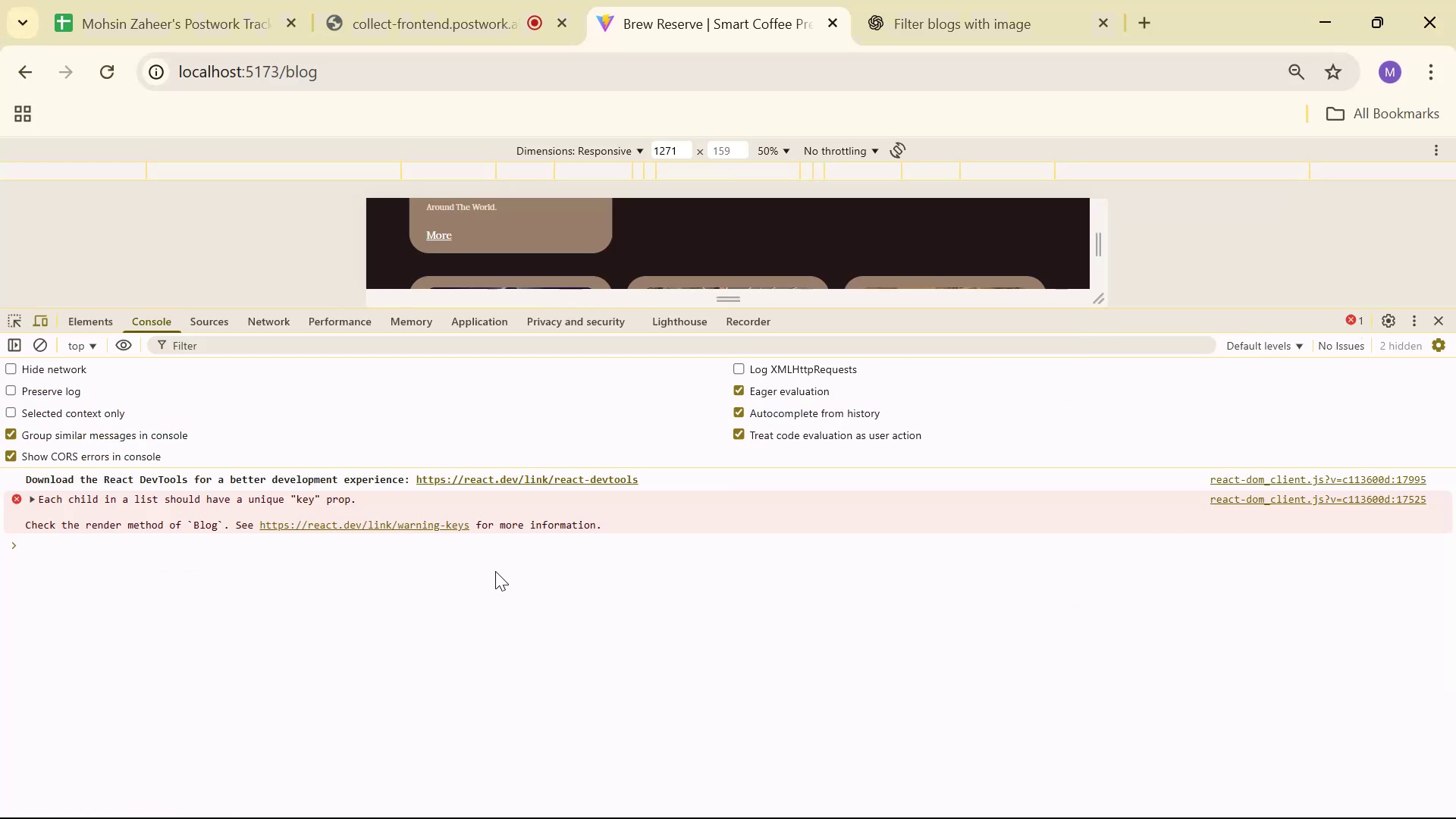 
key(Alt+AltLeft)
 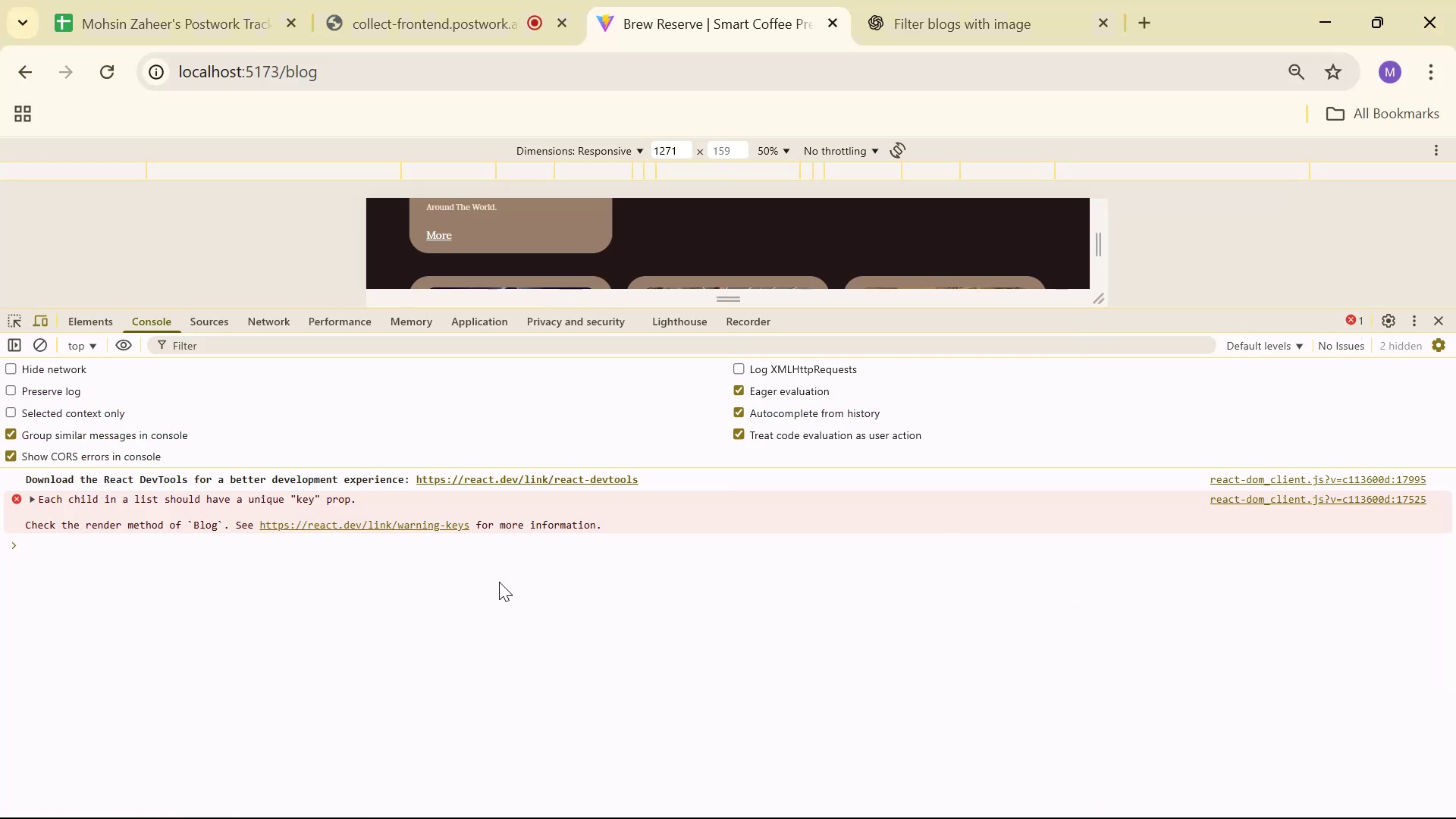 
key(Alt+Tab)
 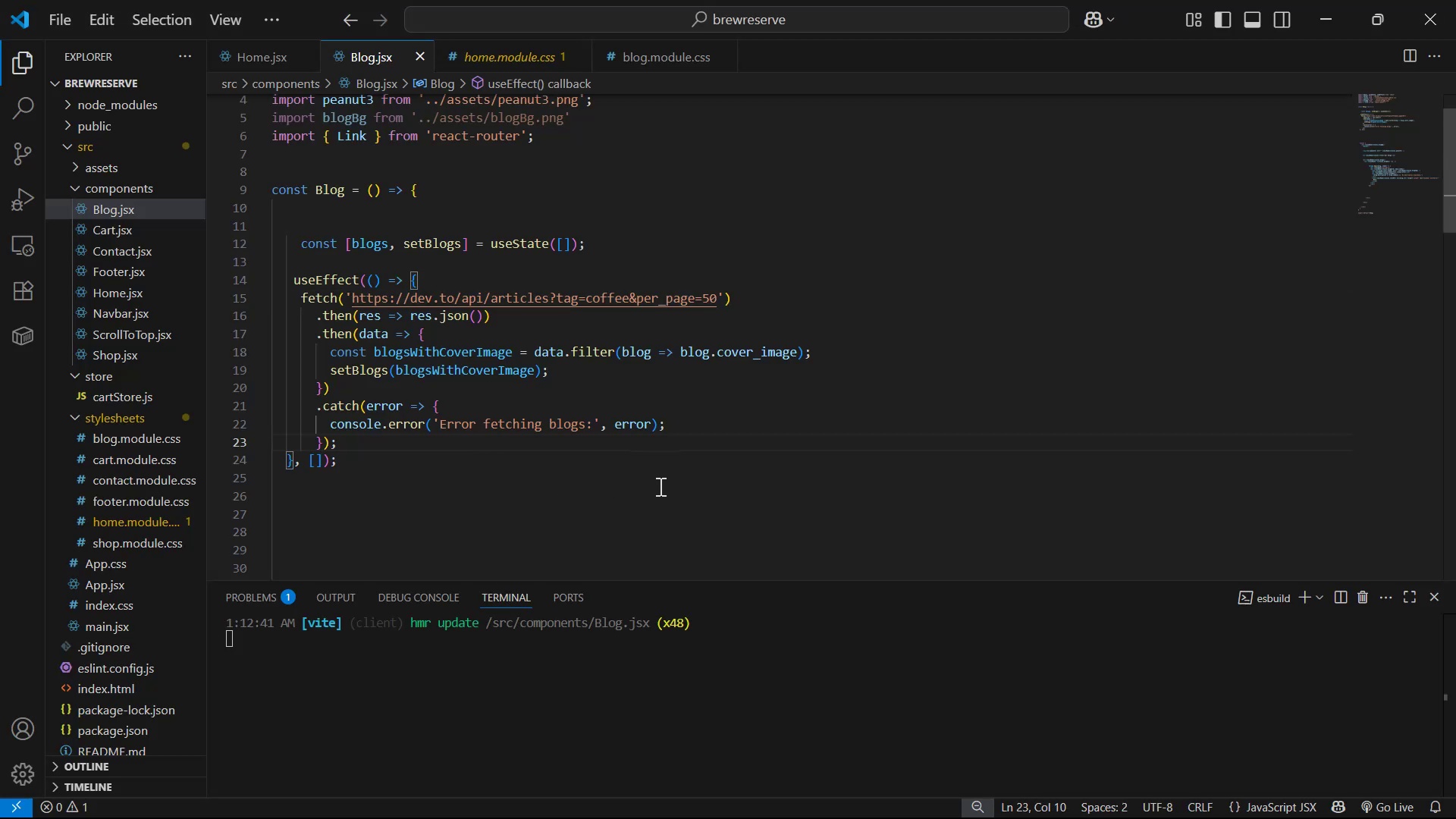 
key(Enter)
 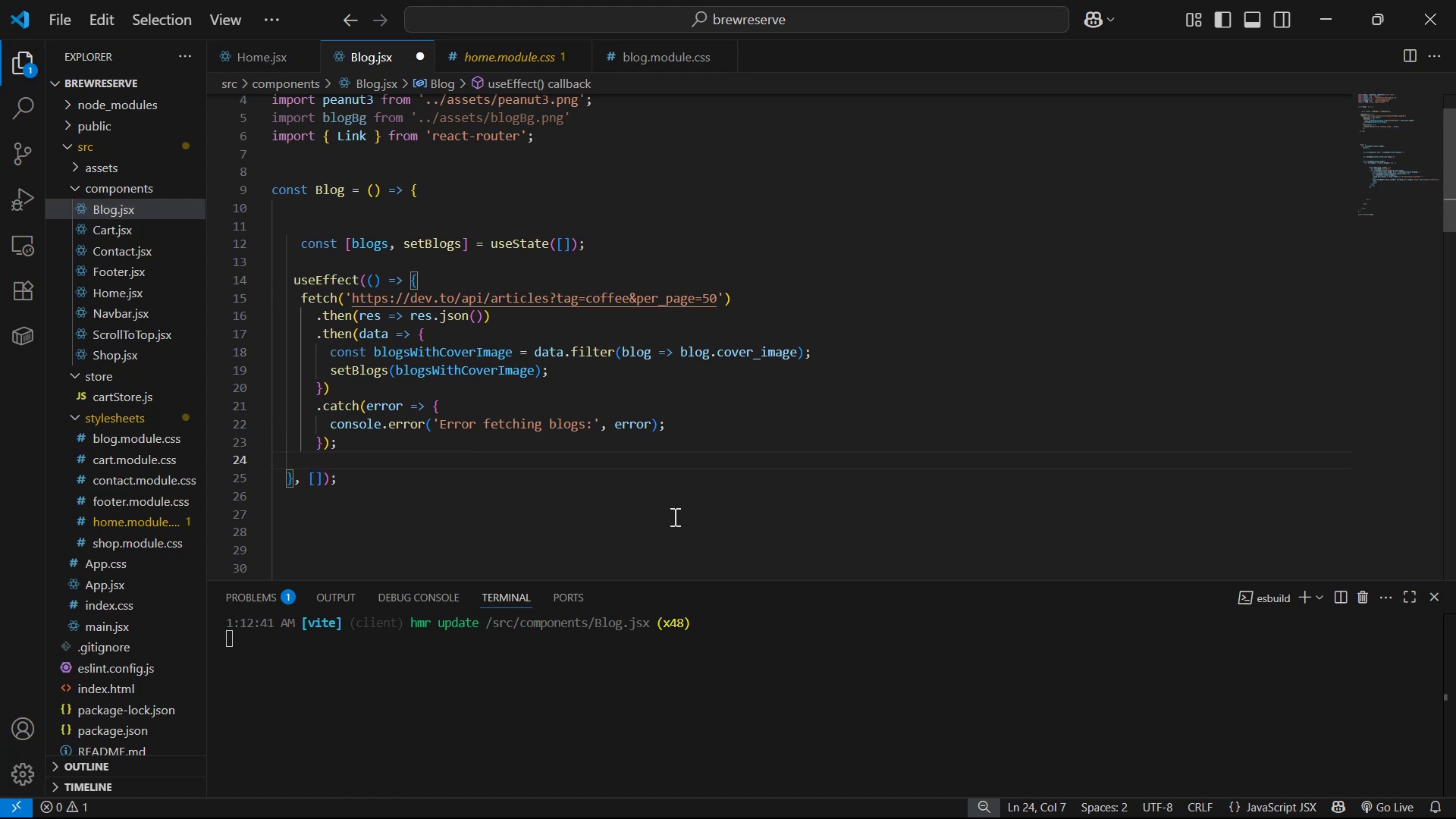 
type(o)
key(Backspace)
type(log)
 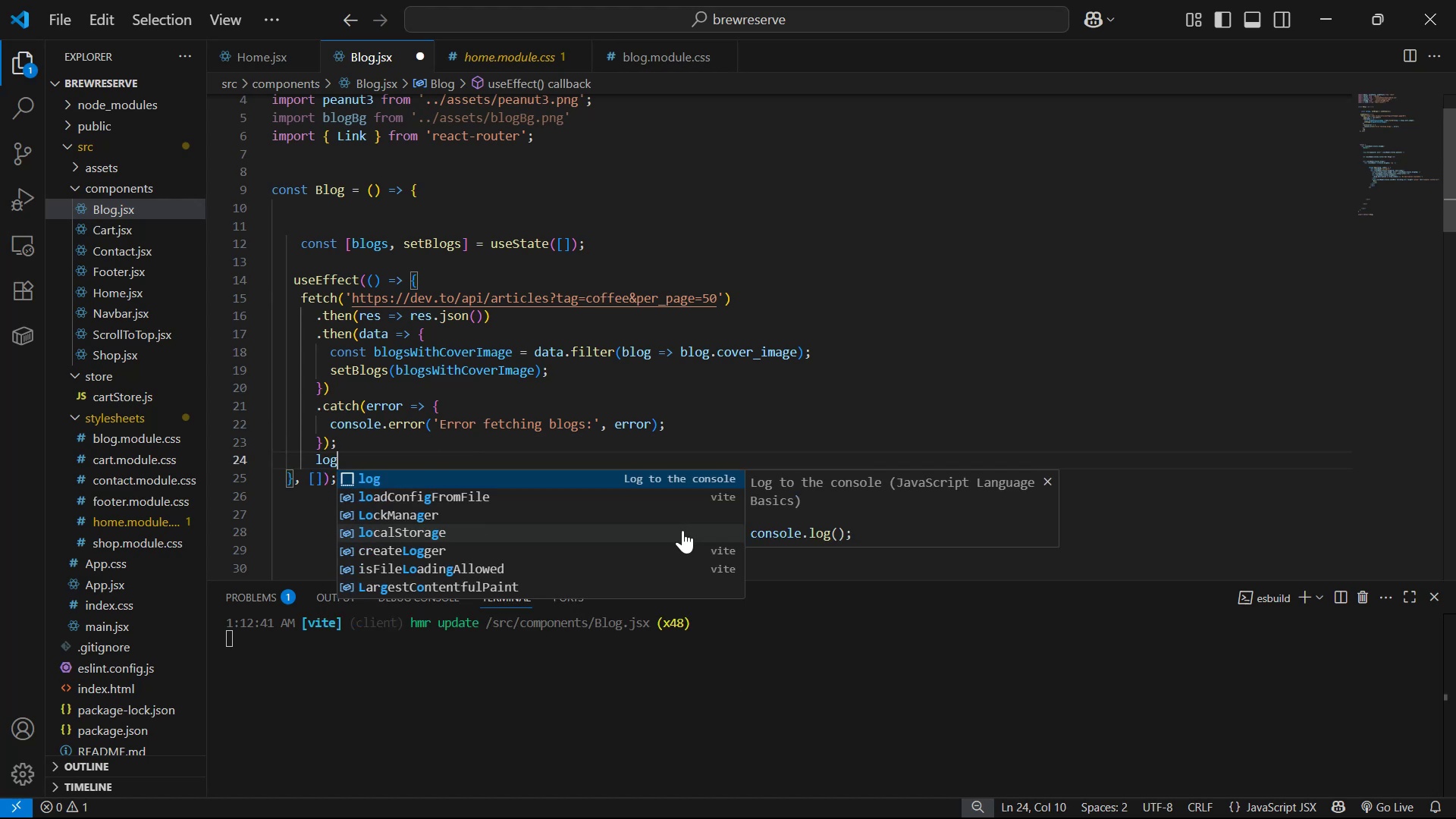 
key(Enter)
 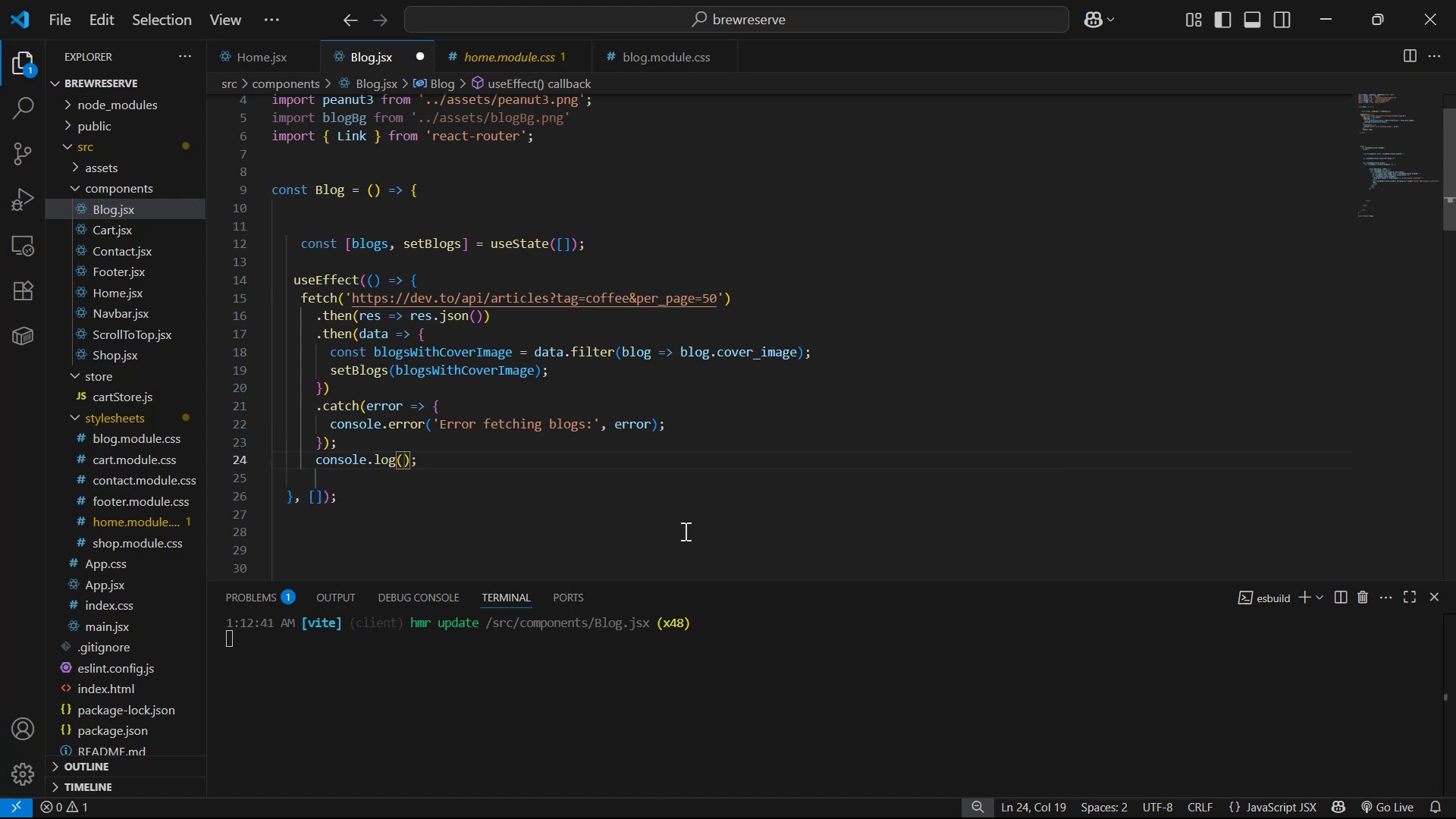 
type(bl)
 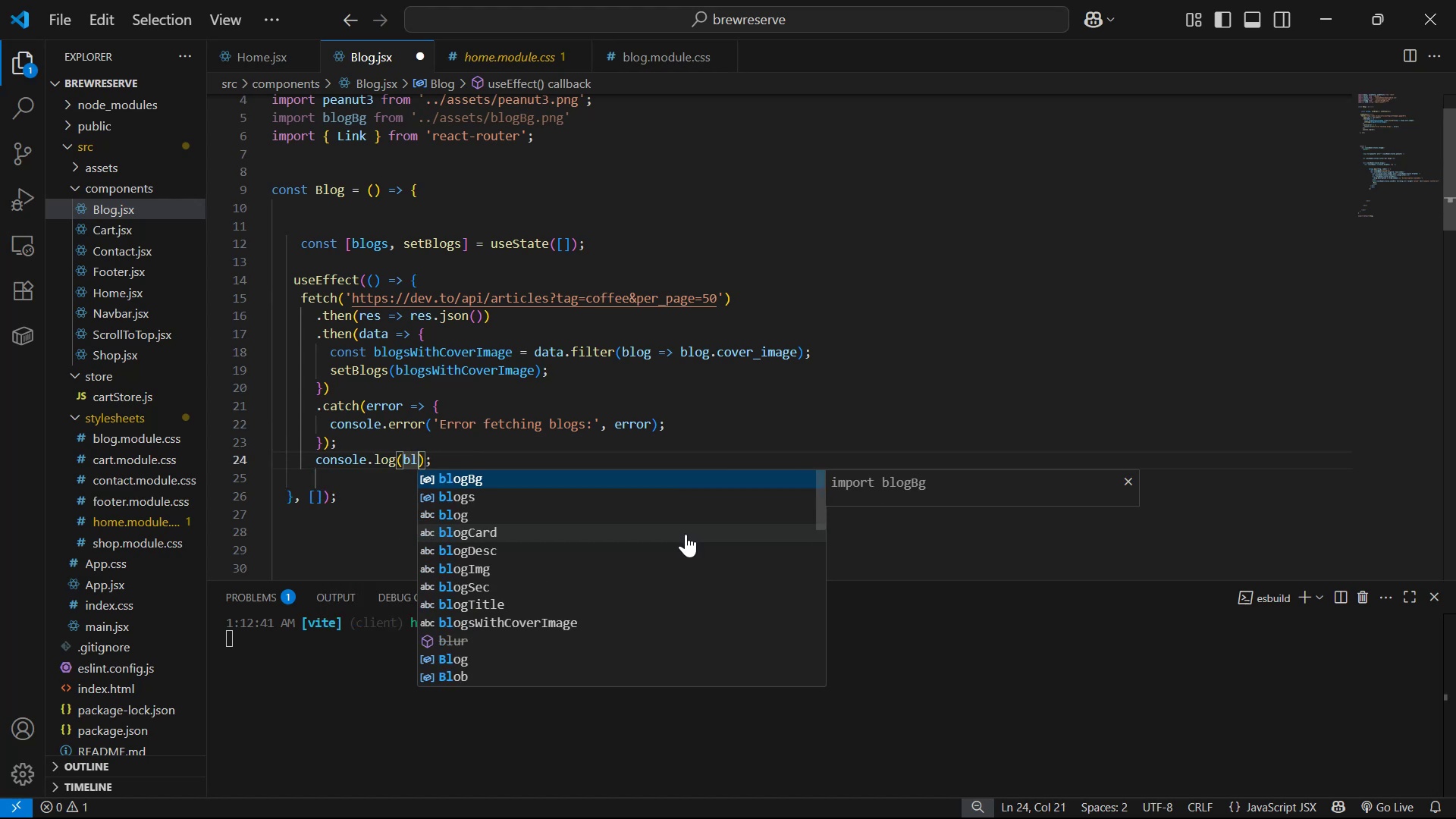 
key(ArrowDown)
 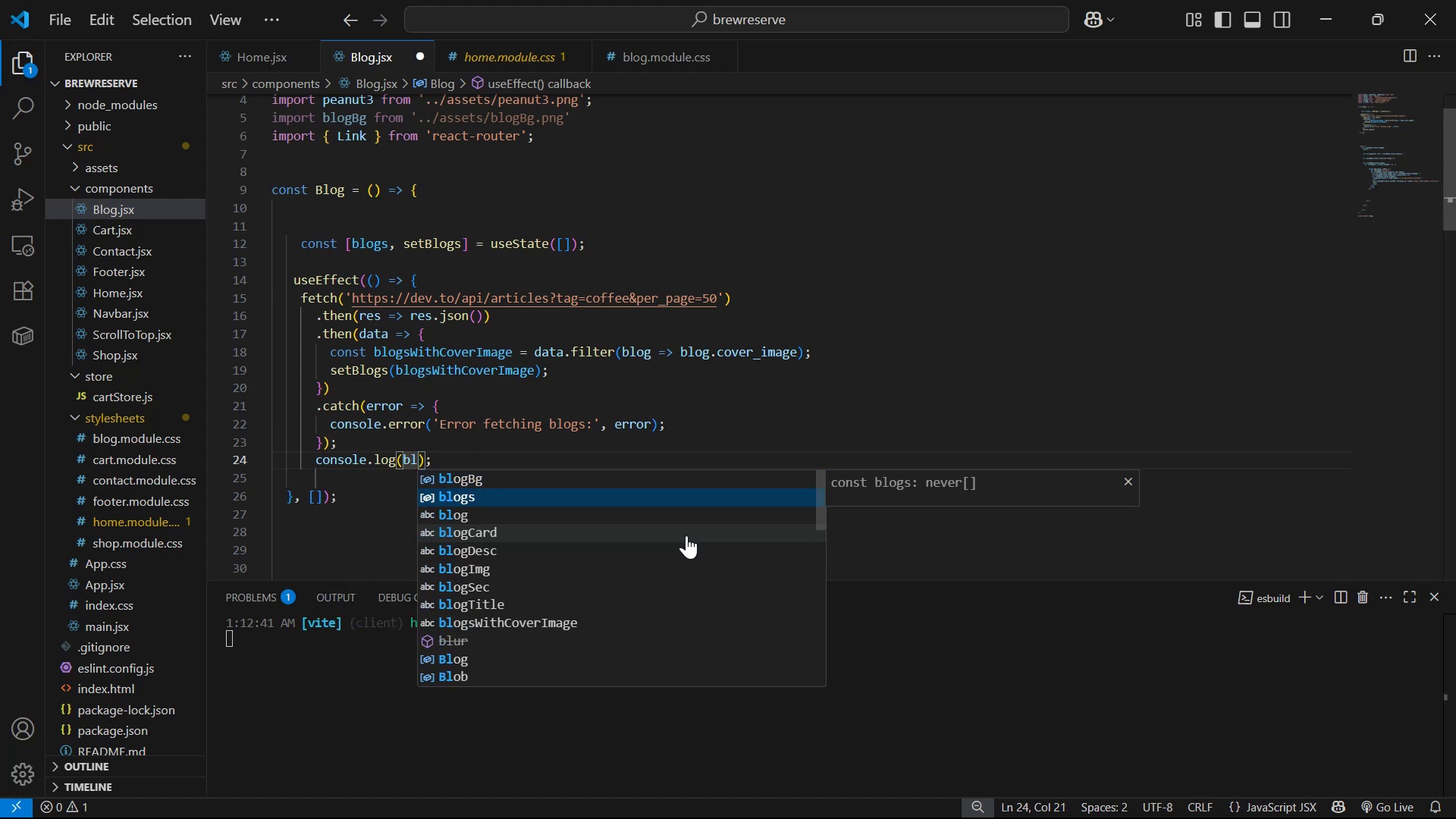 
key(Enter)
 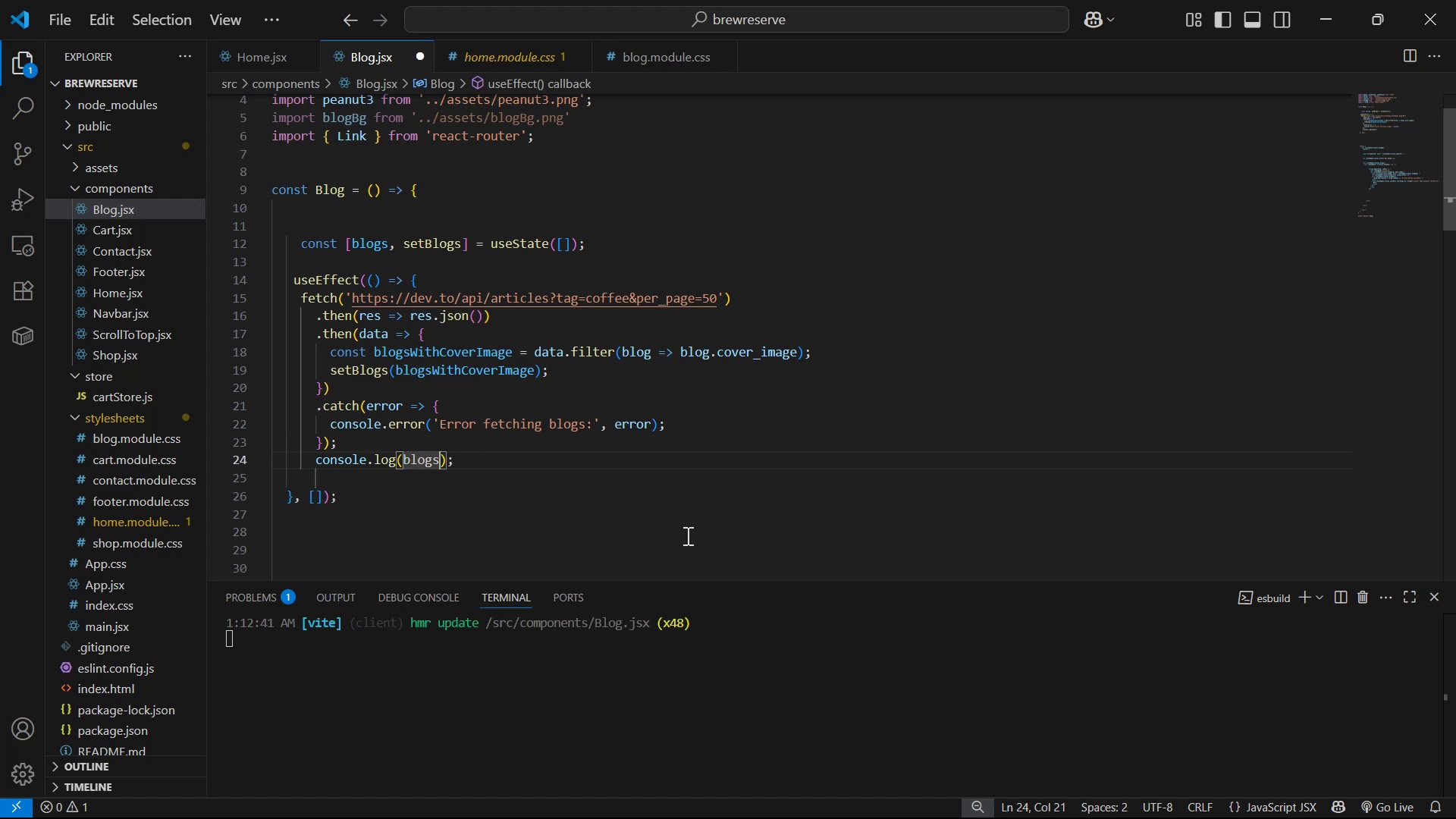 
key(Control+S)
 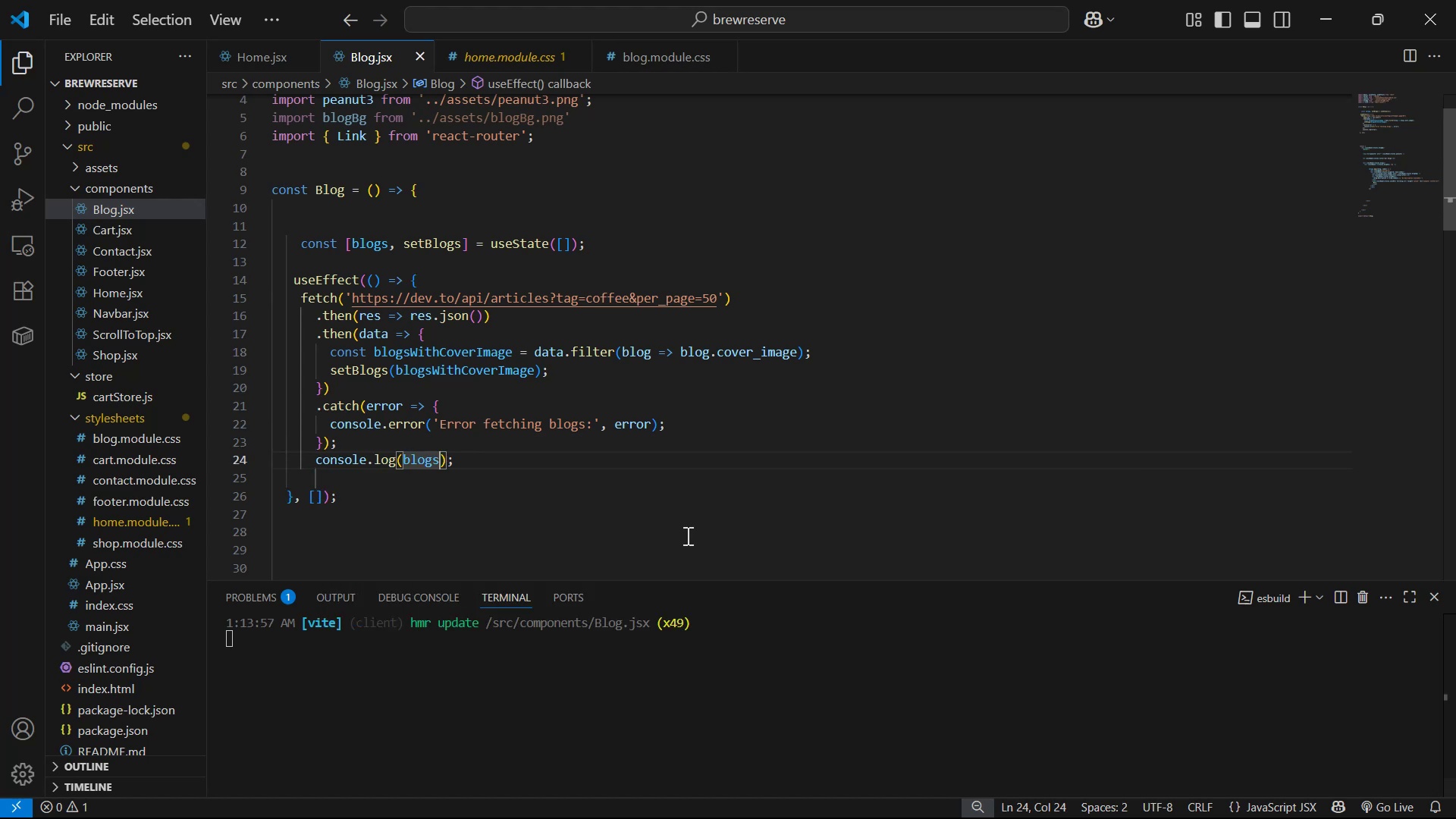 
key(Alt+AltLeft)
 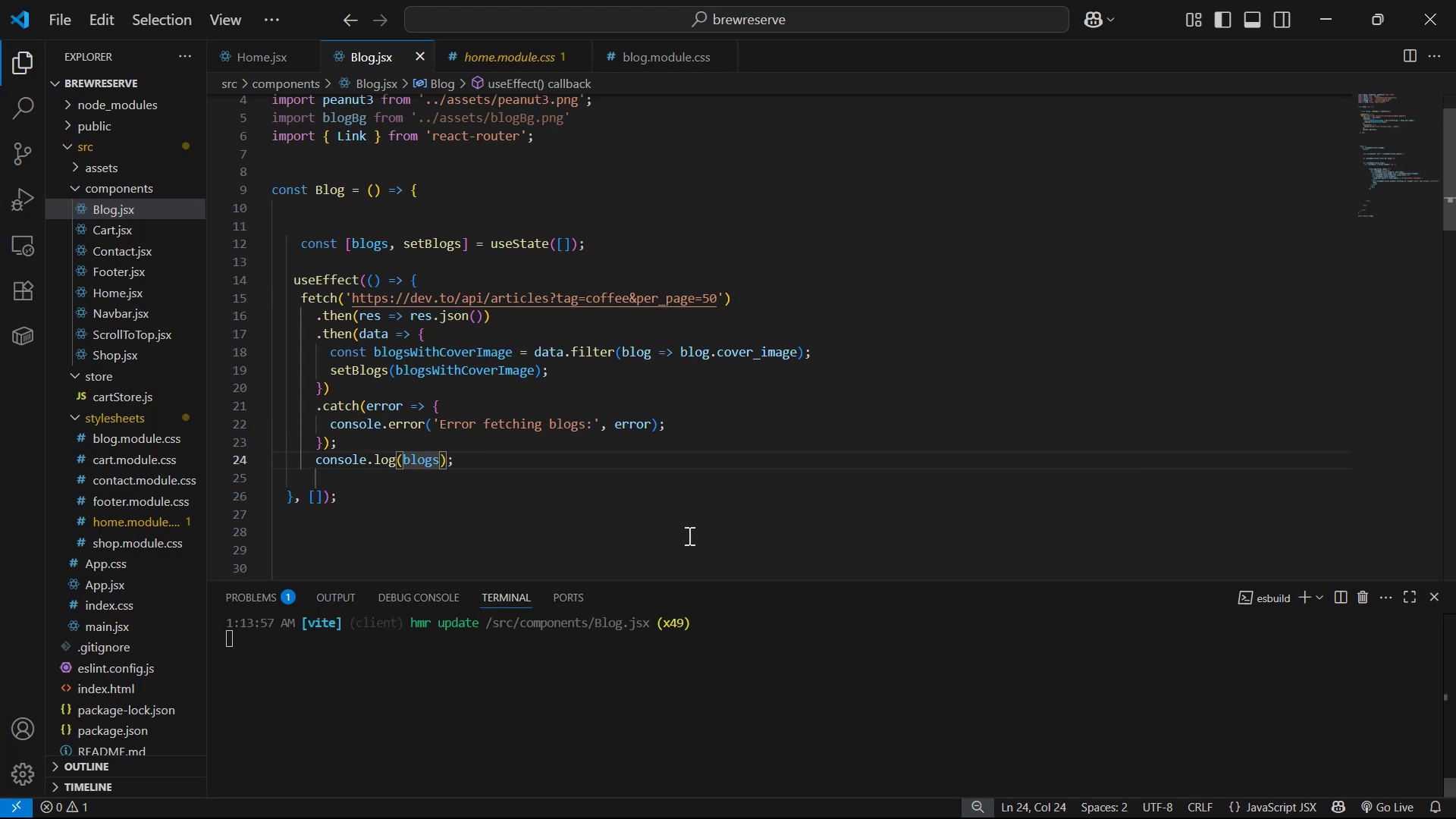 
key(Alt+Tab)
 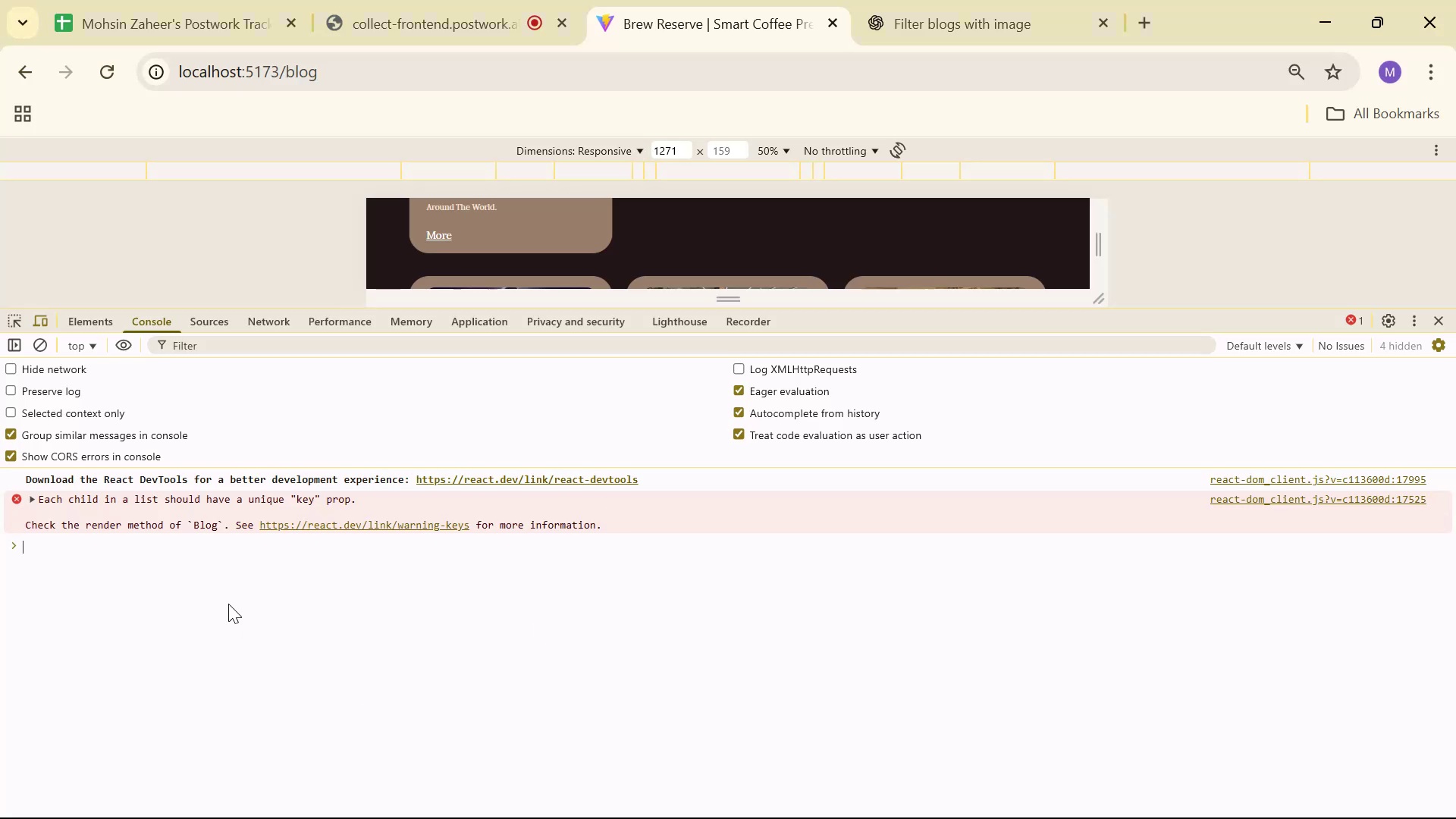 
key(Control+R)
 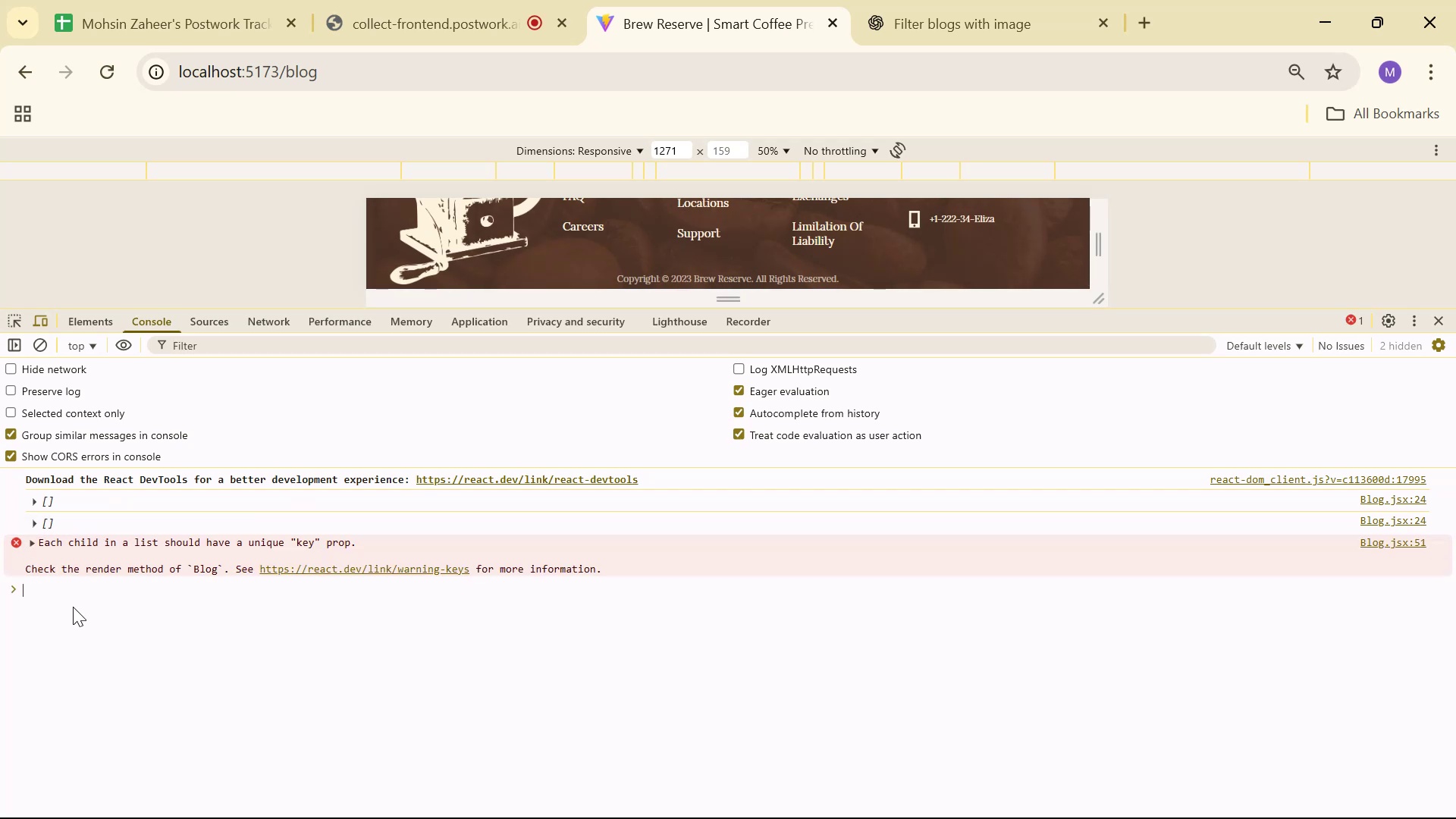 
scroll: coordinate [802, 249], scroll_direction: up, amount: 8.0
 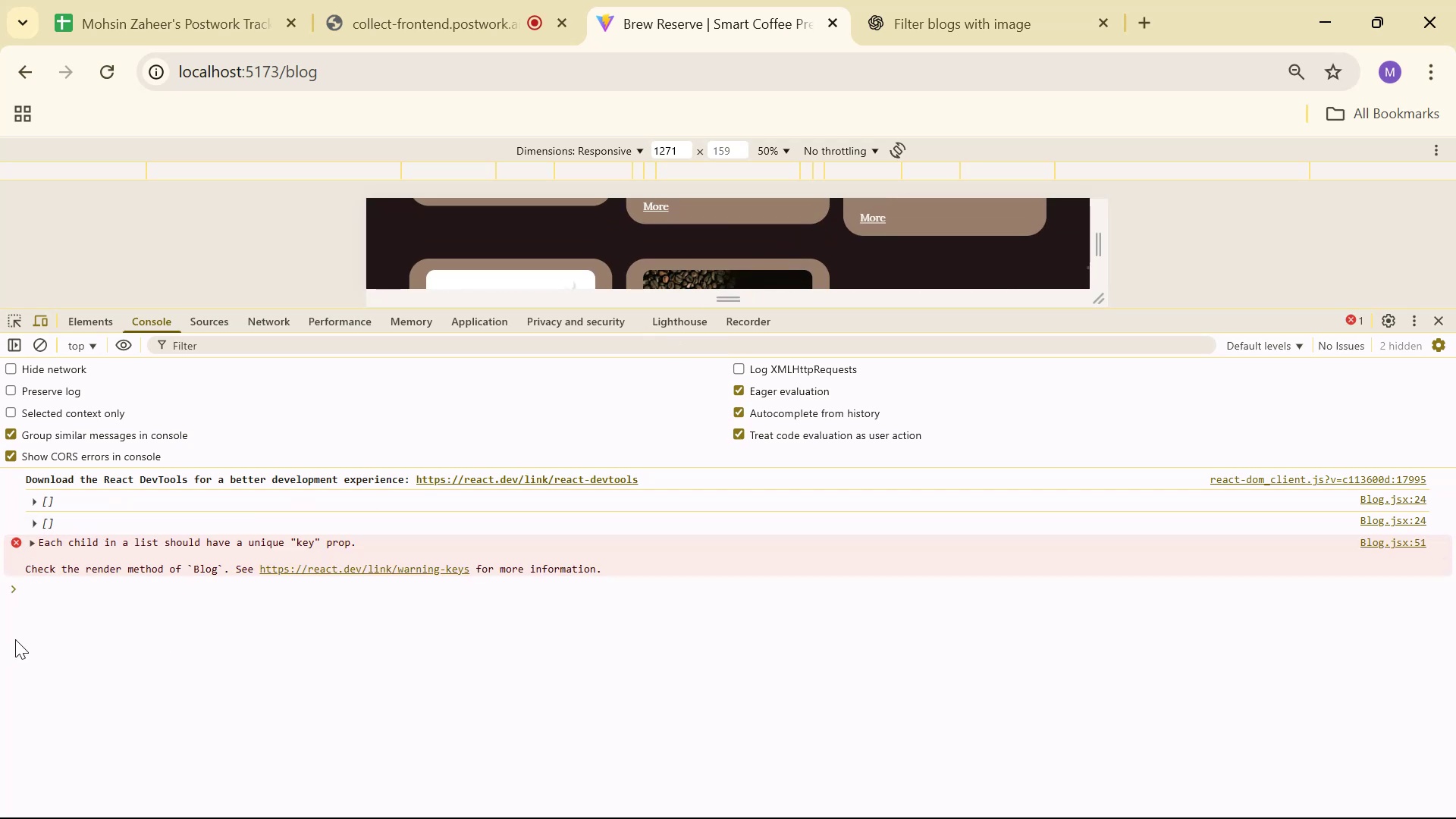 
left_click_drag(start_coordinate=[36, 623], to_coordinate=[38, 619])
 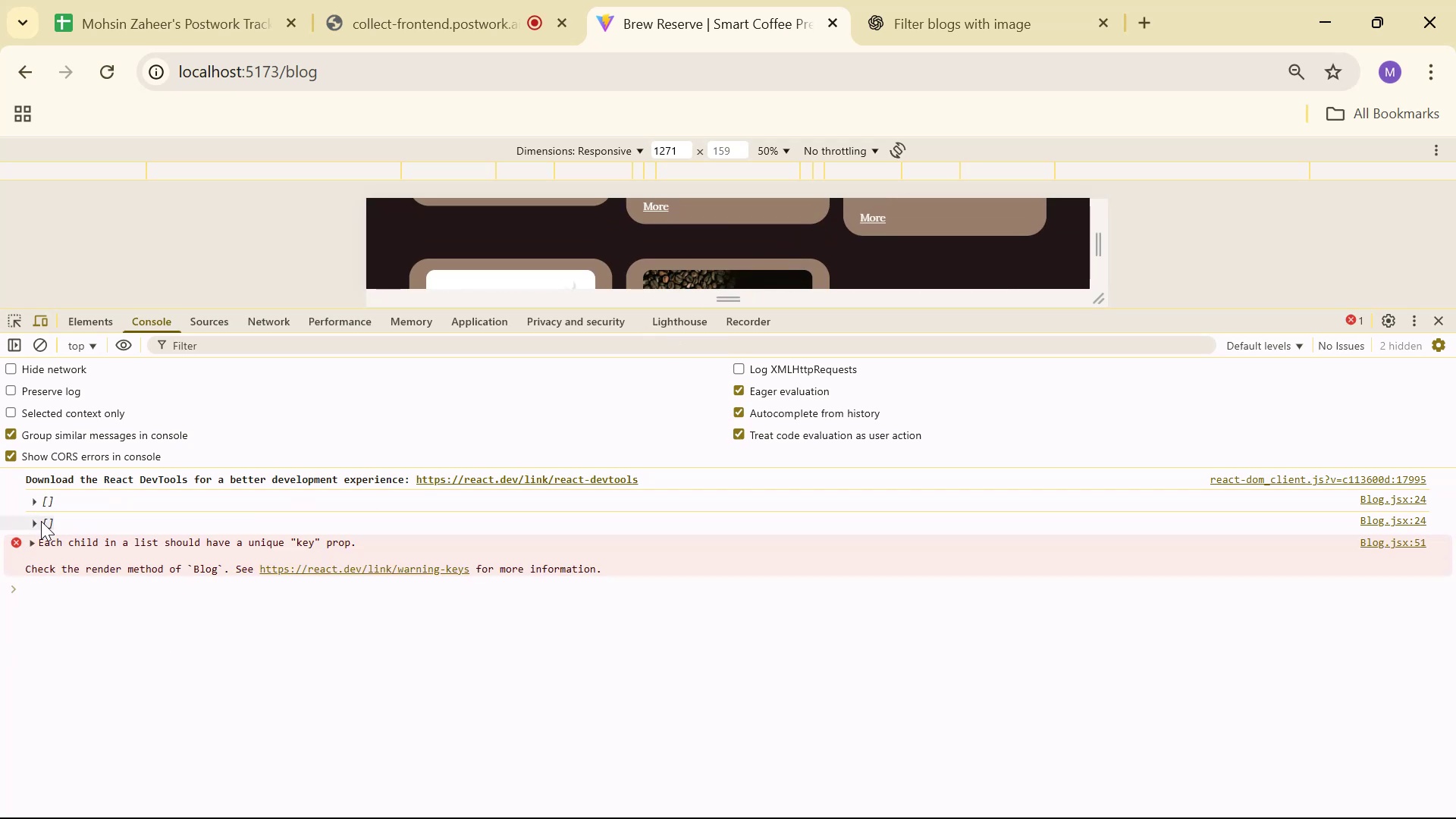 
left_click([41, 521])
 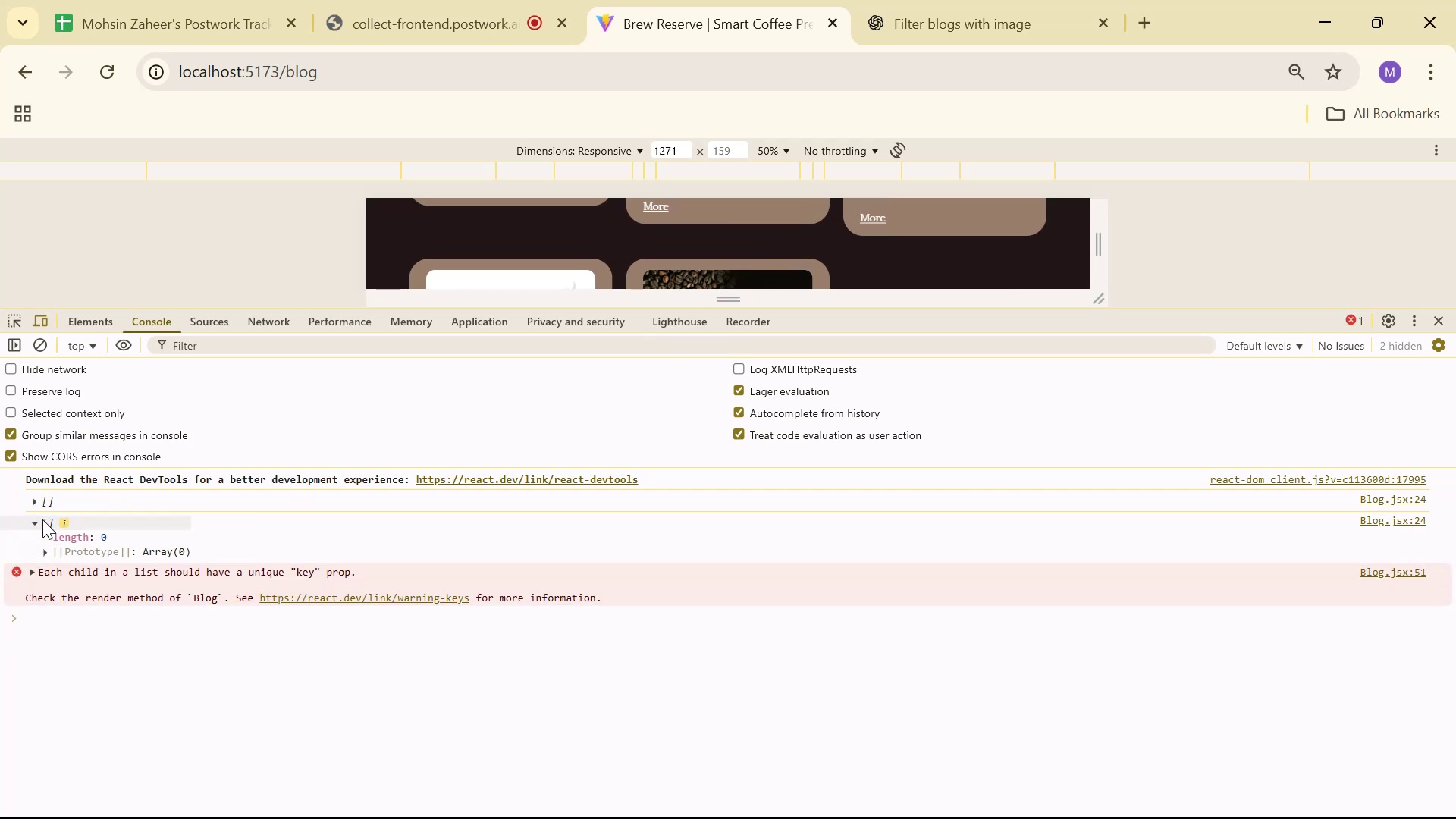 
left_click([42, 519])
 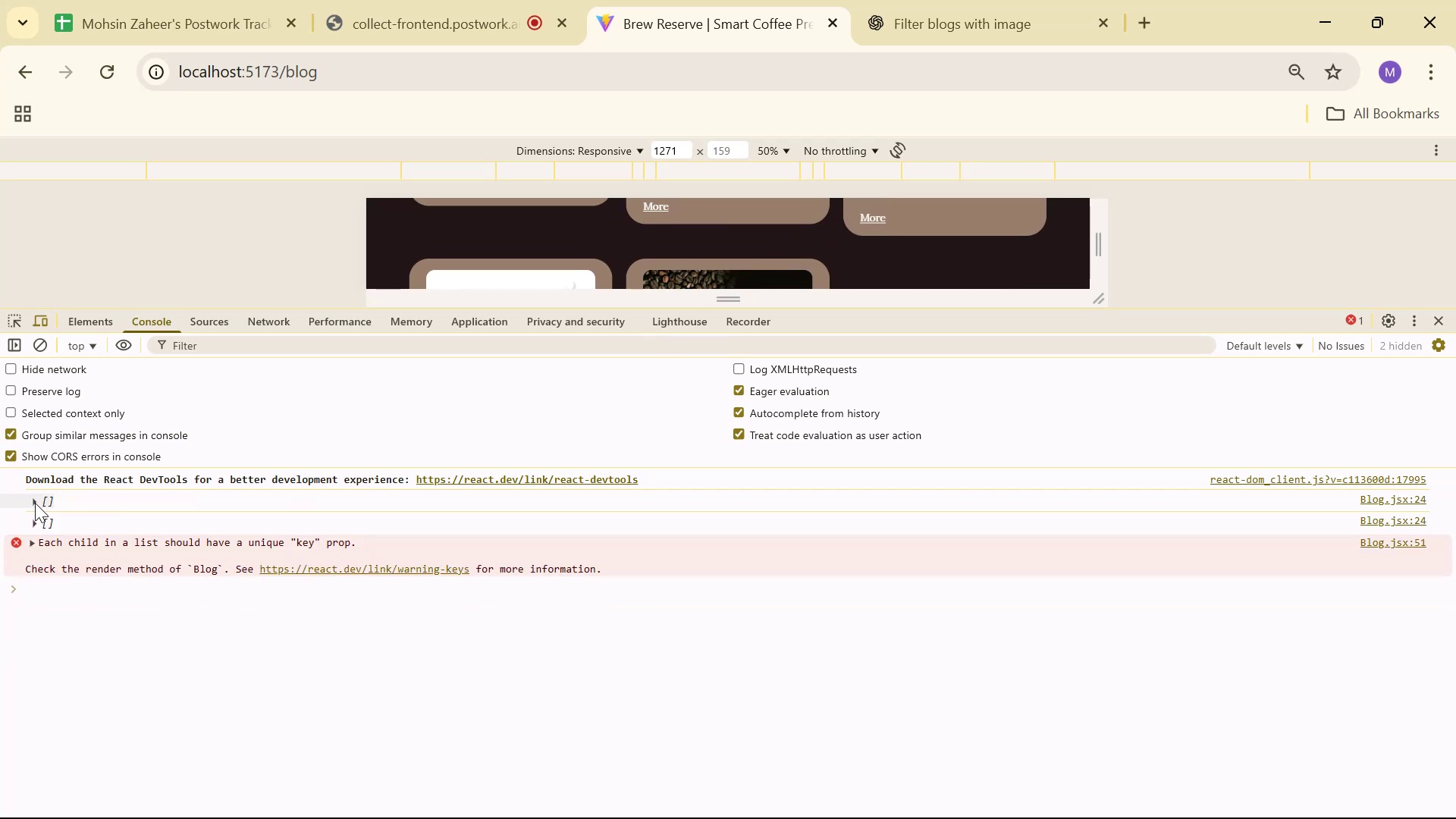 
triple_click([36, 503])
 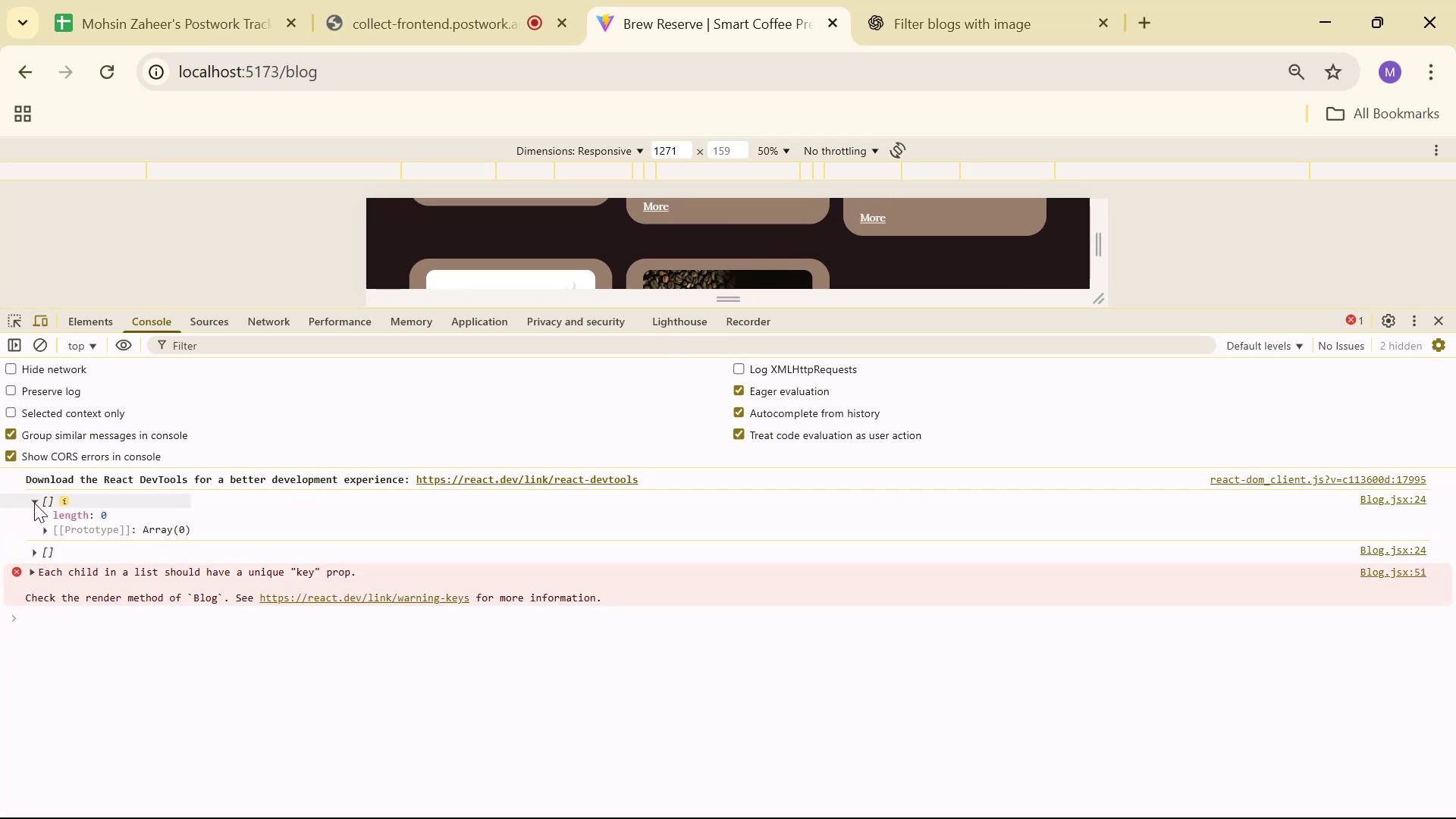 
triple_click([34, 503])
 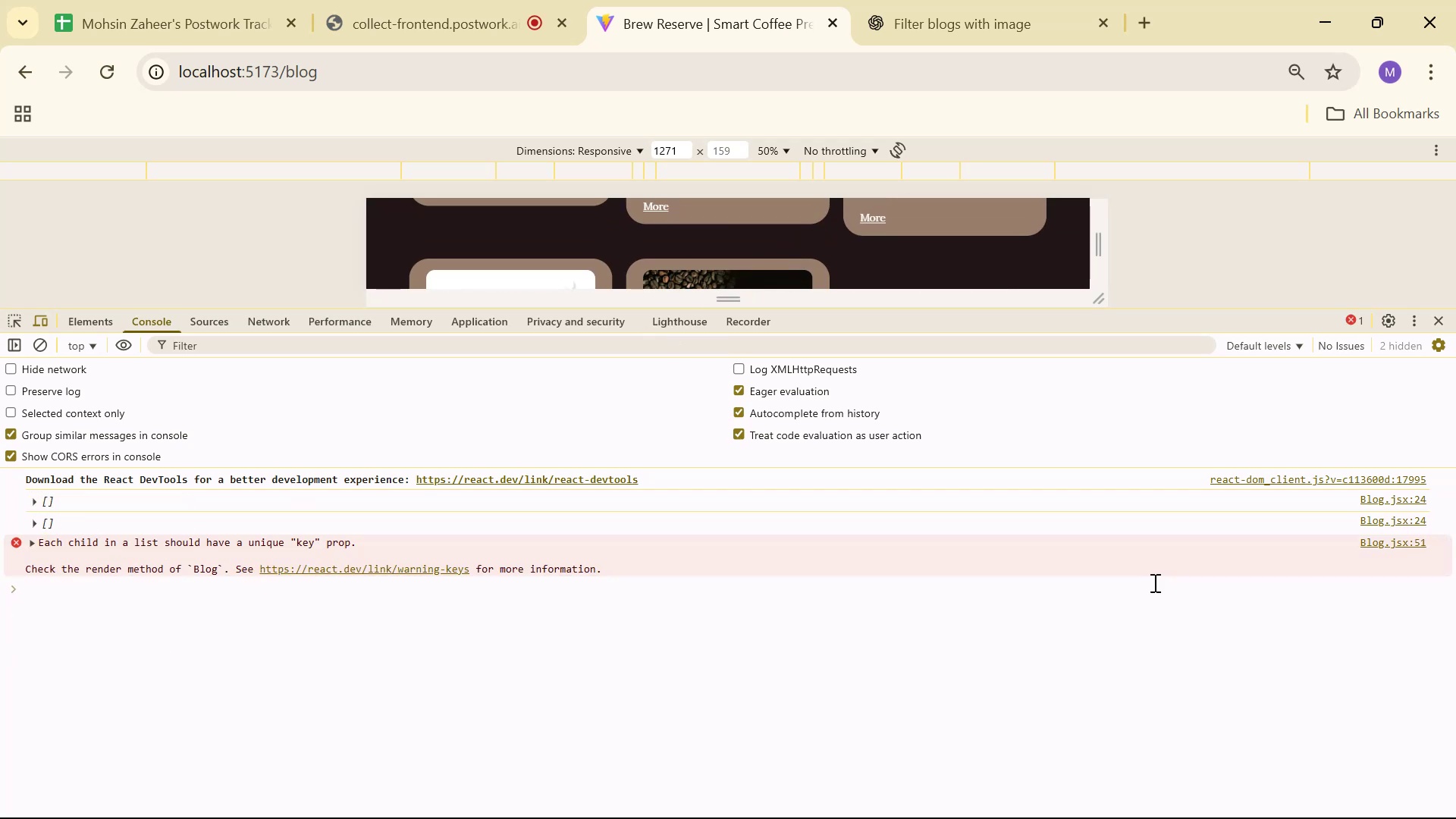 
scroll: coordinate [882, 493], scroll_direction: up, amount: 30.0
 